 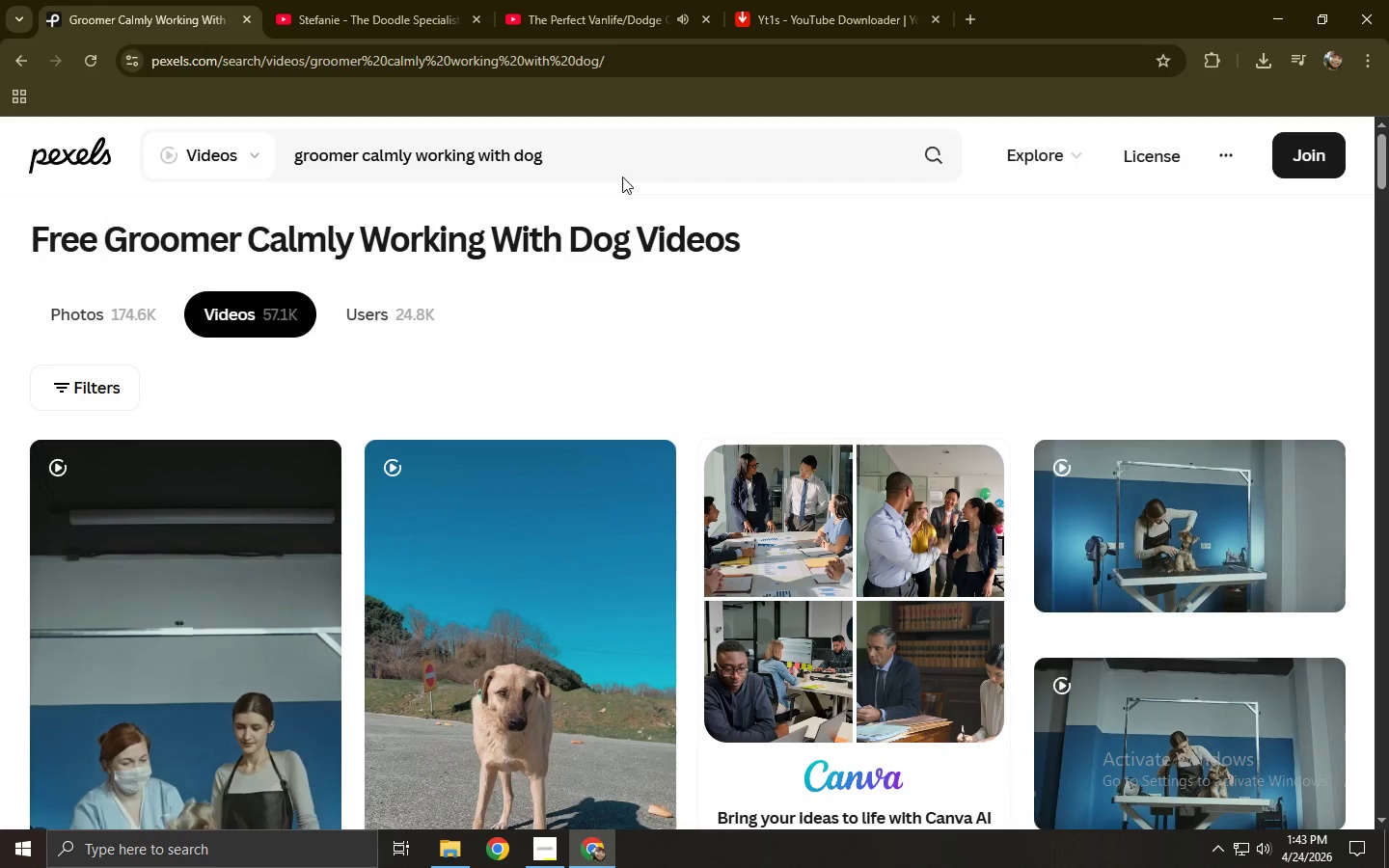 
double_click([602, 152])
 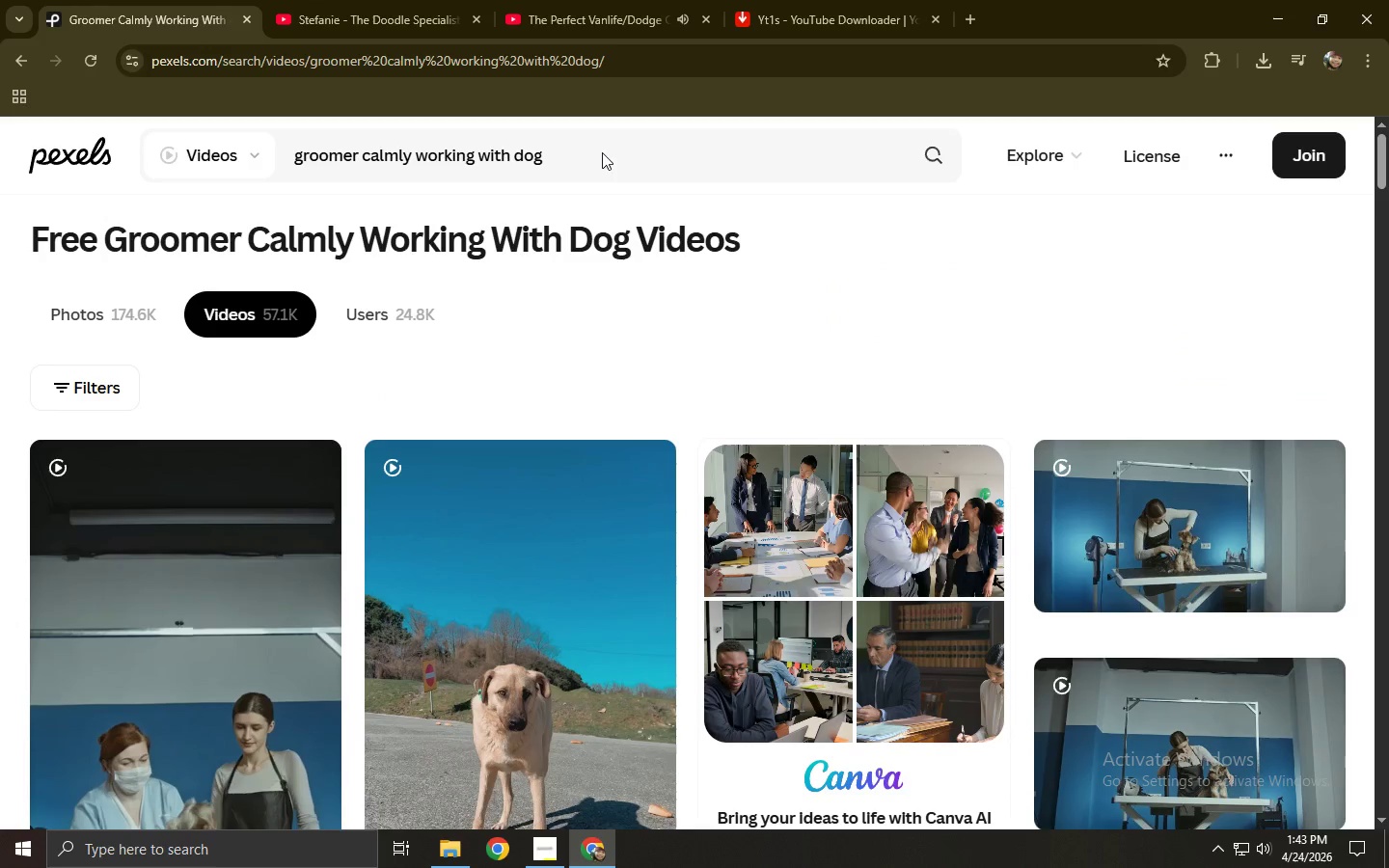 
triple_click([602, 152])
 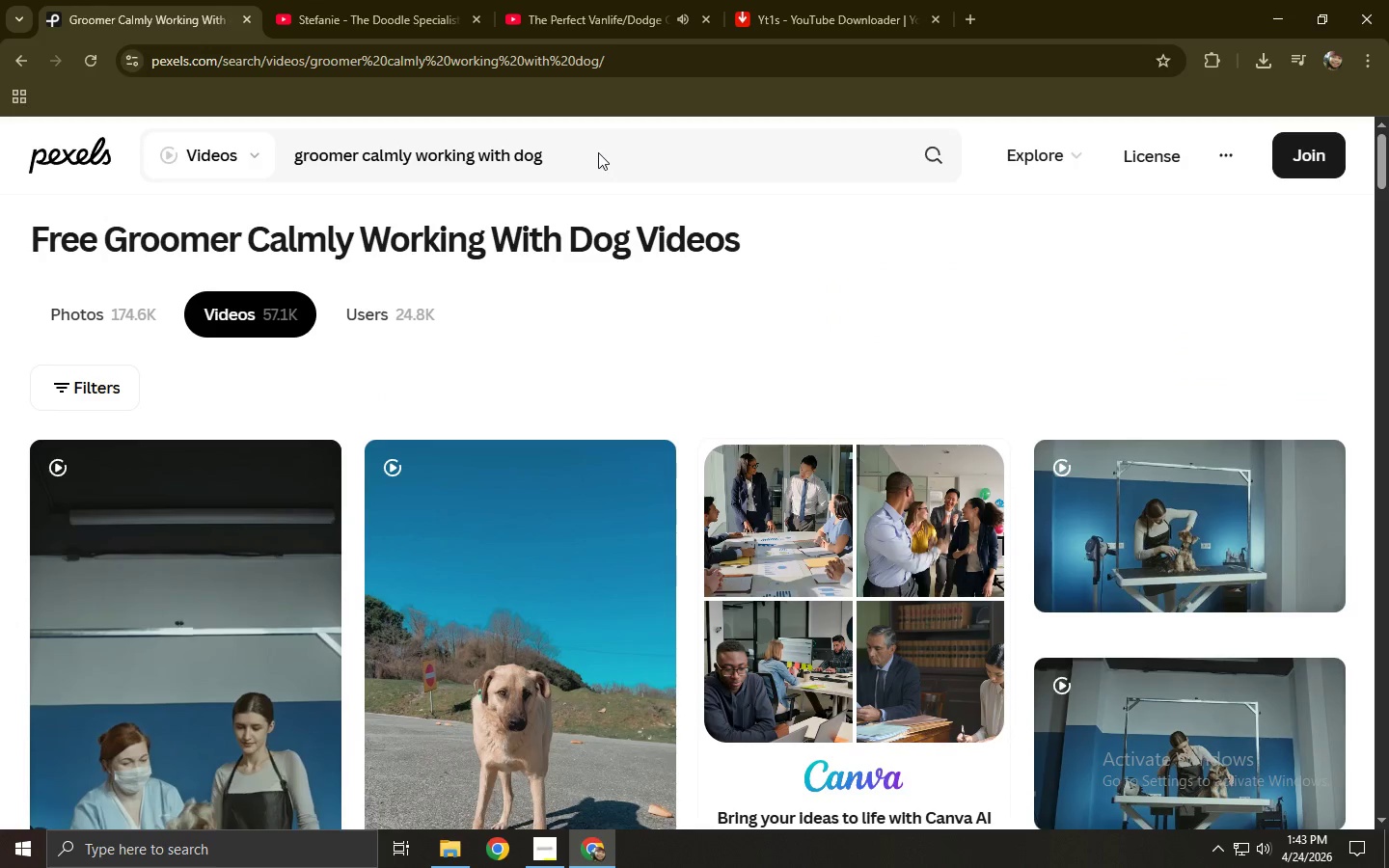 
triple_click([602, 152])
 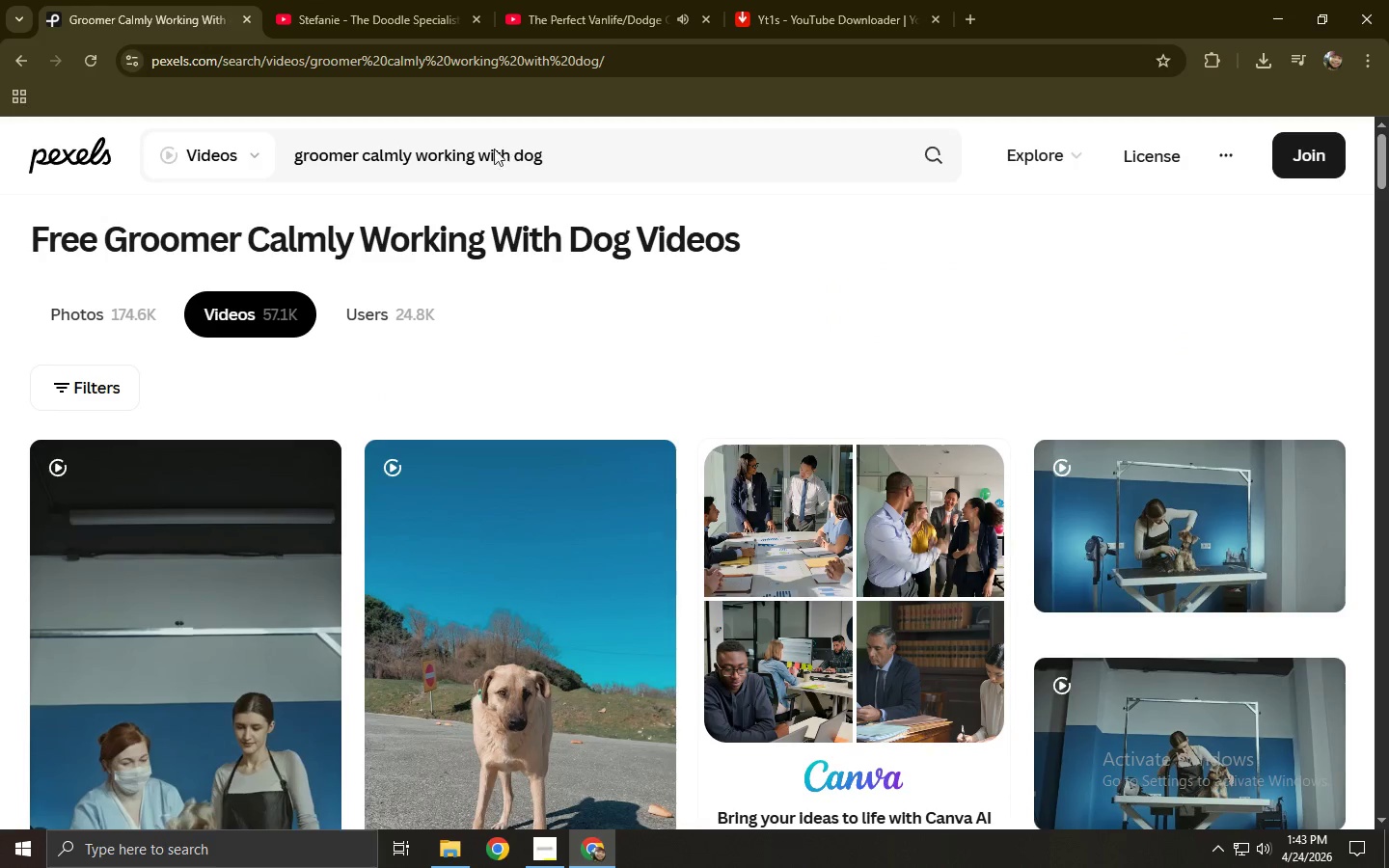 
triple_click([492, 149])
 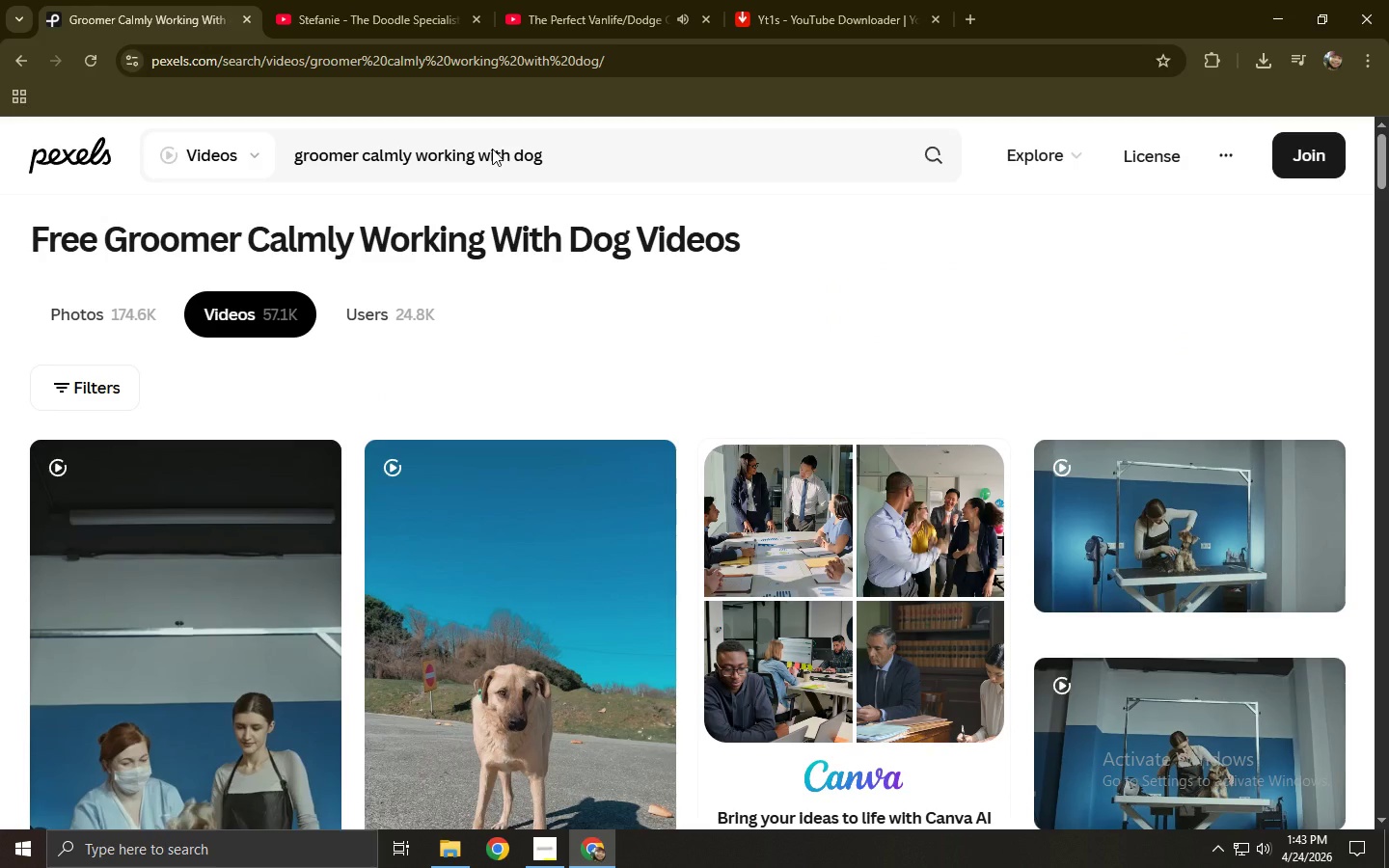 
triple_click([492, 149])
 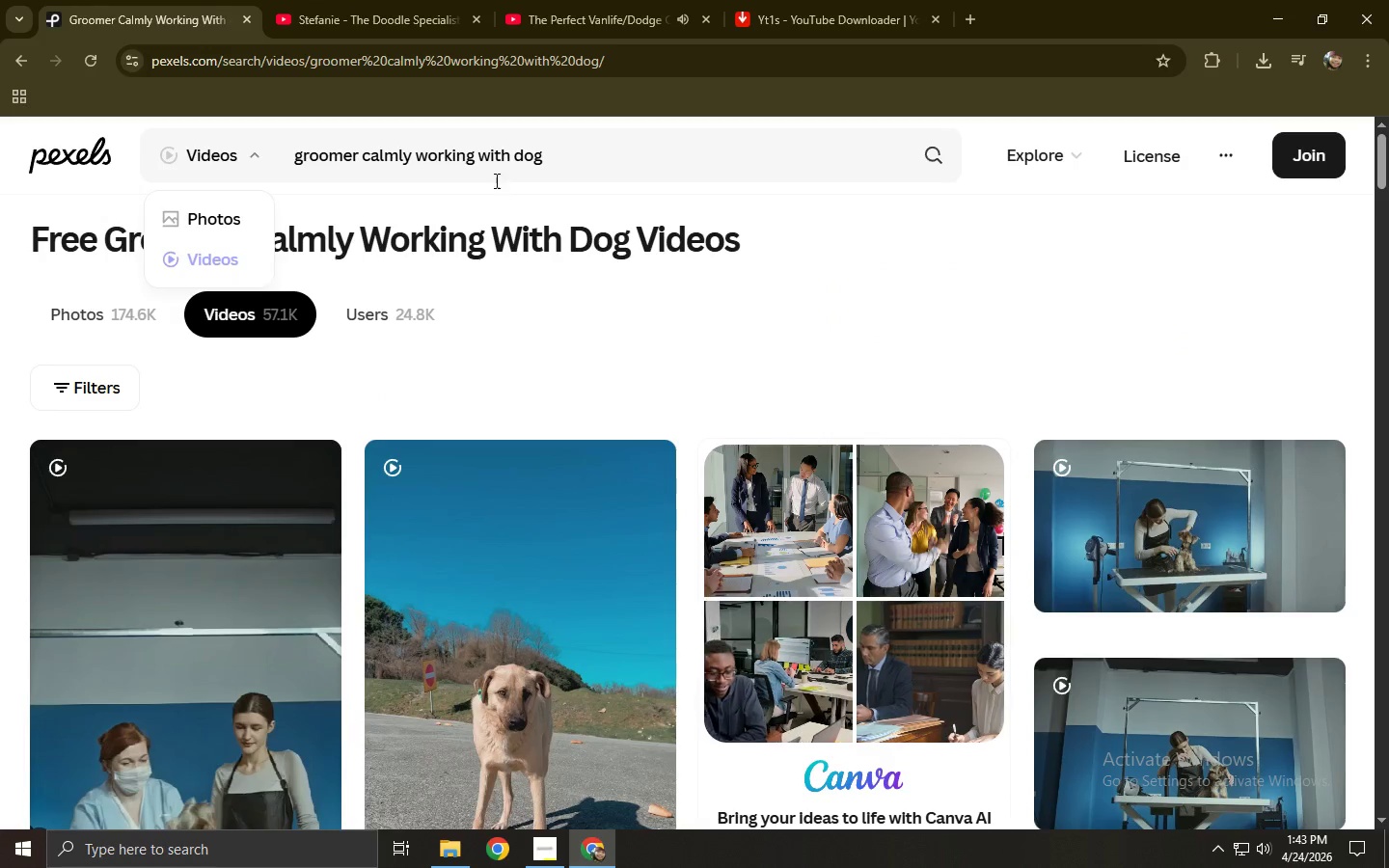 
left_click([502, 172])
 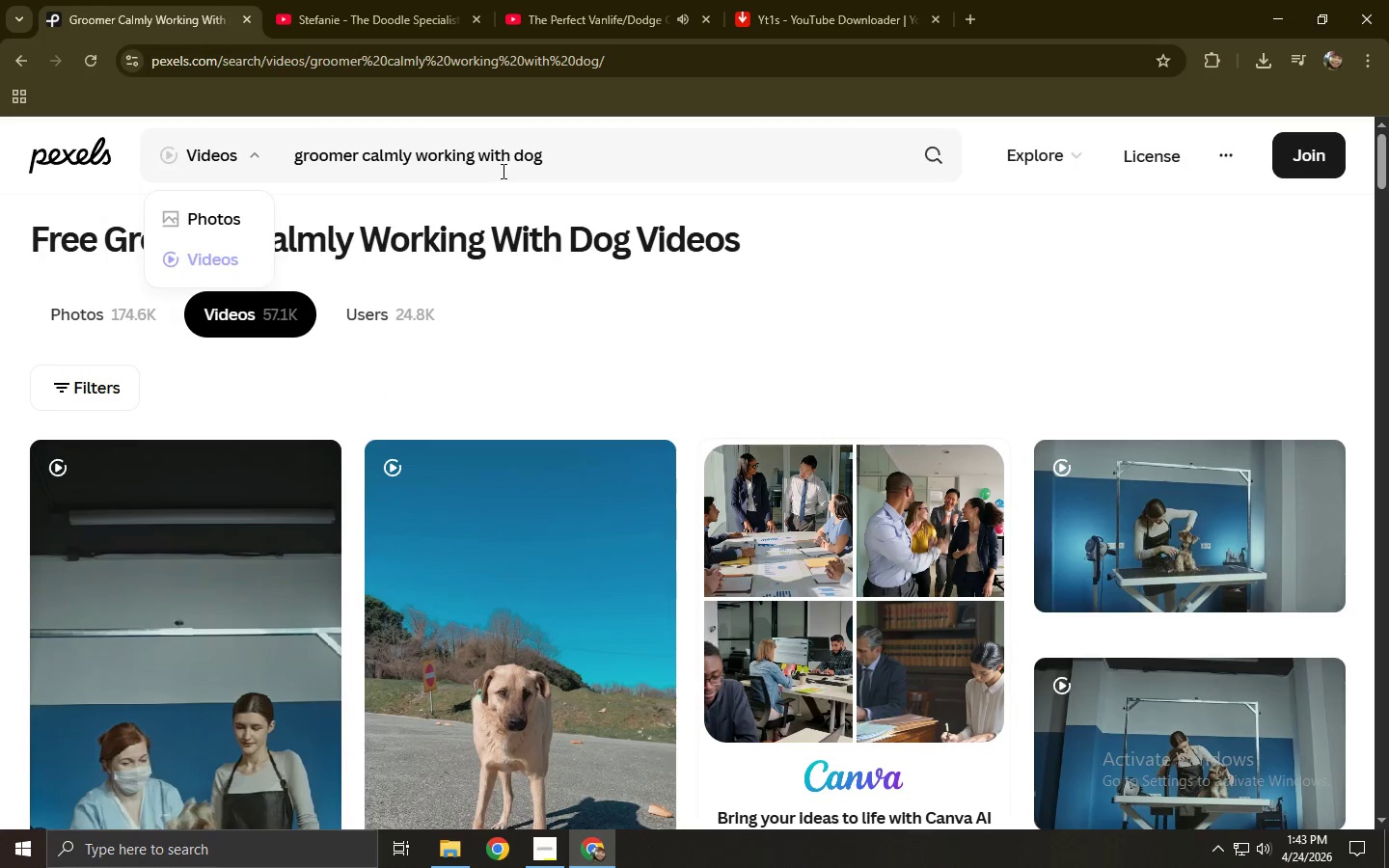 
triple_click([502, 171])
 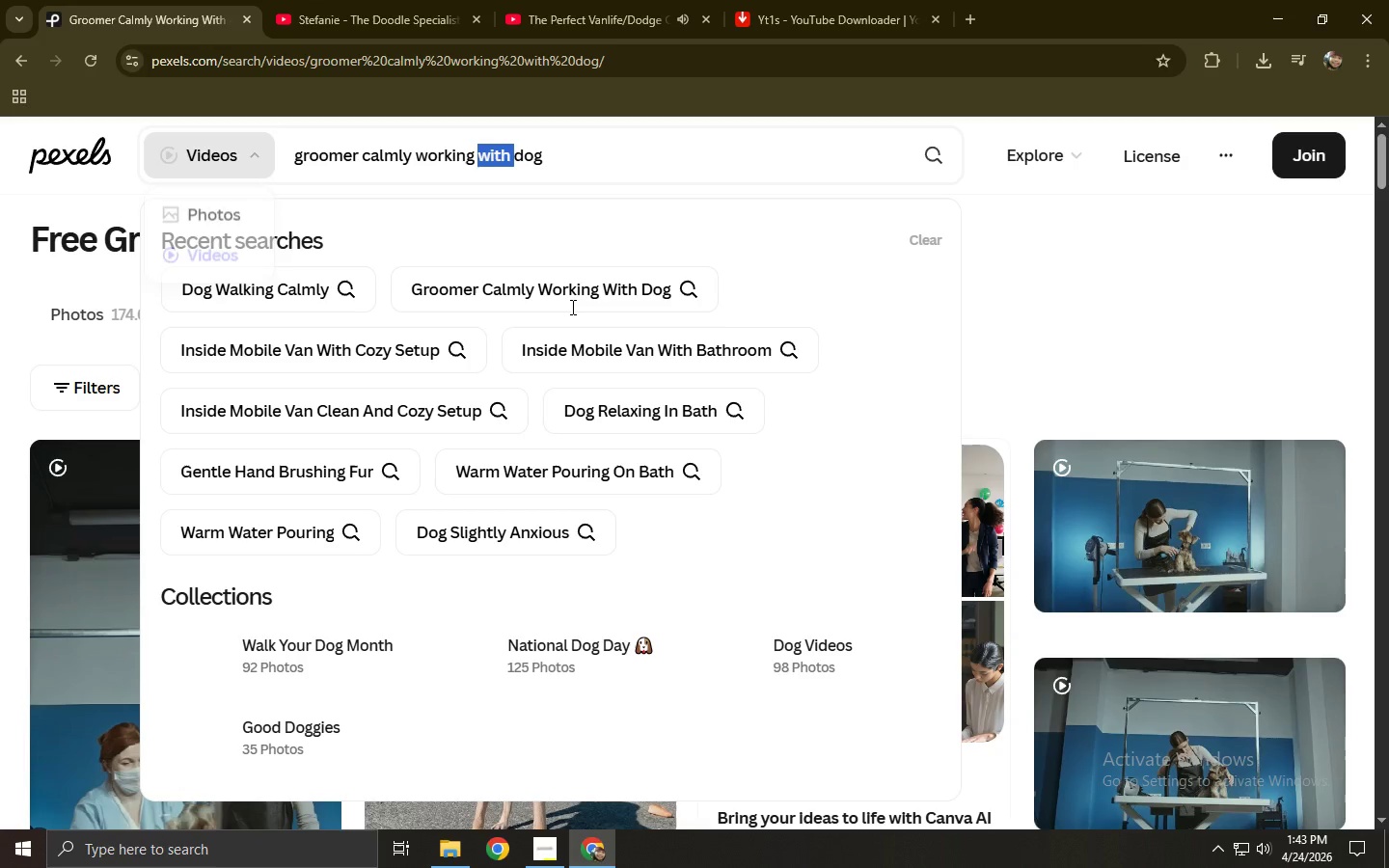 
triple_click([571, 307])
 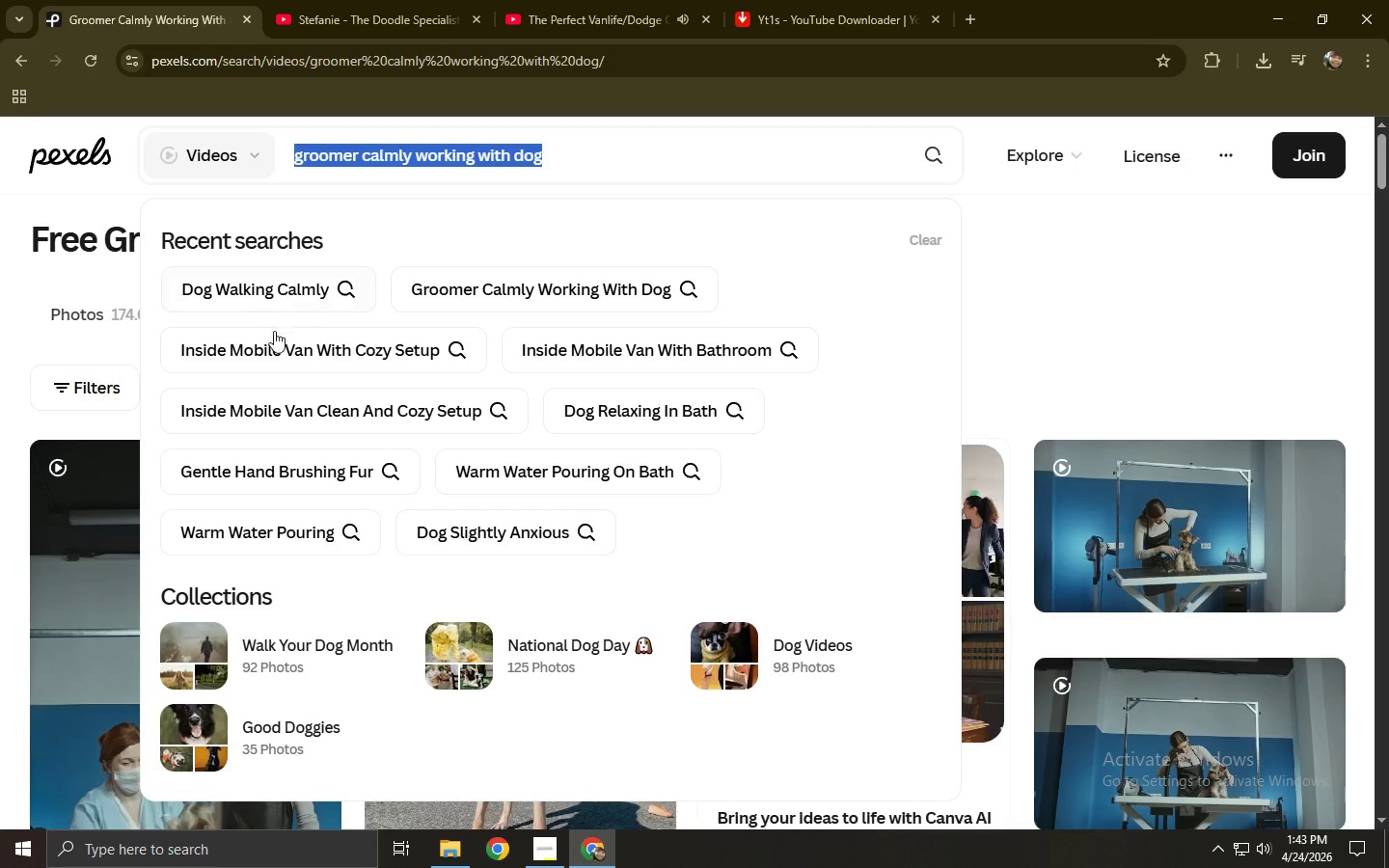 
left_click([289, 357])
 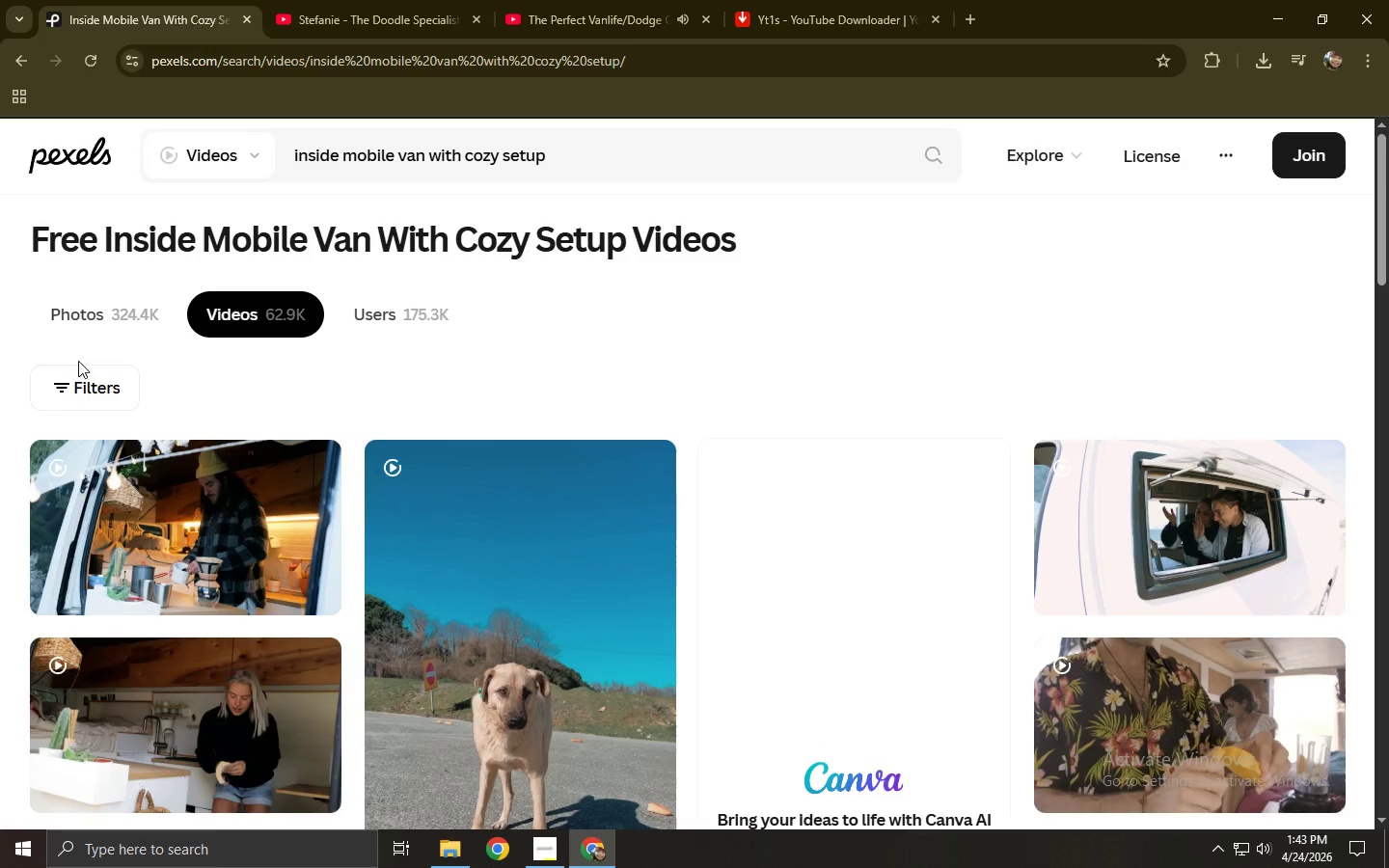 
middle_click([11, 340])
 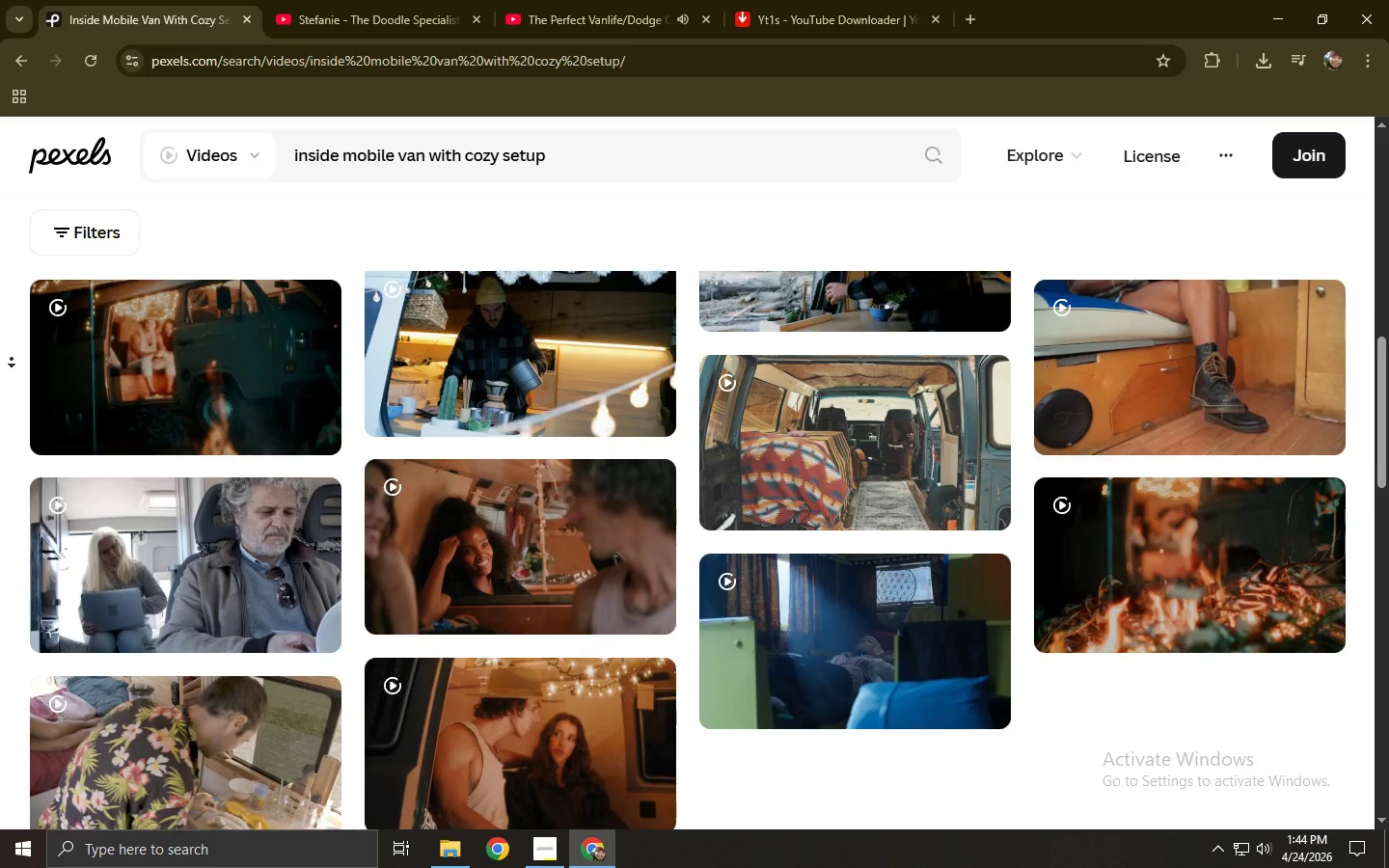 
wait(44.23)
 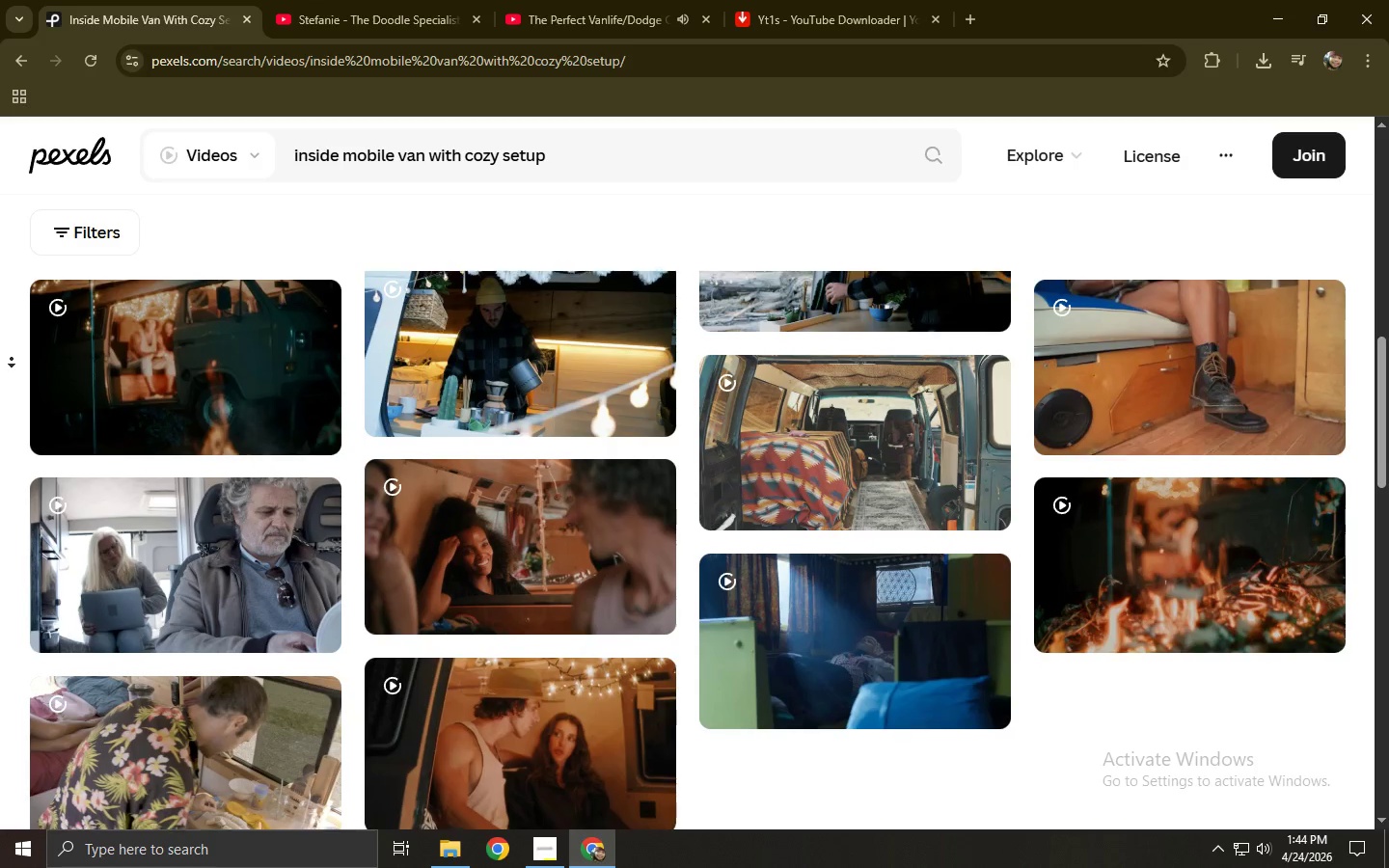 
double_click([542, 174])
 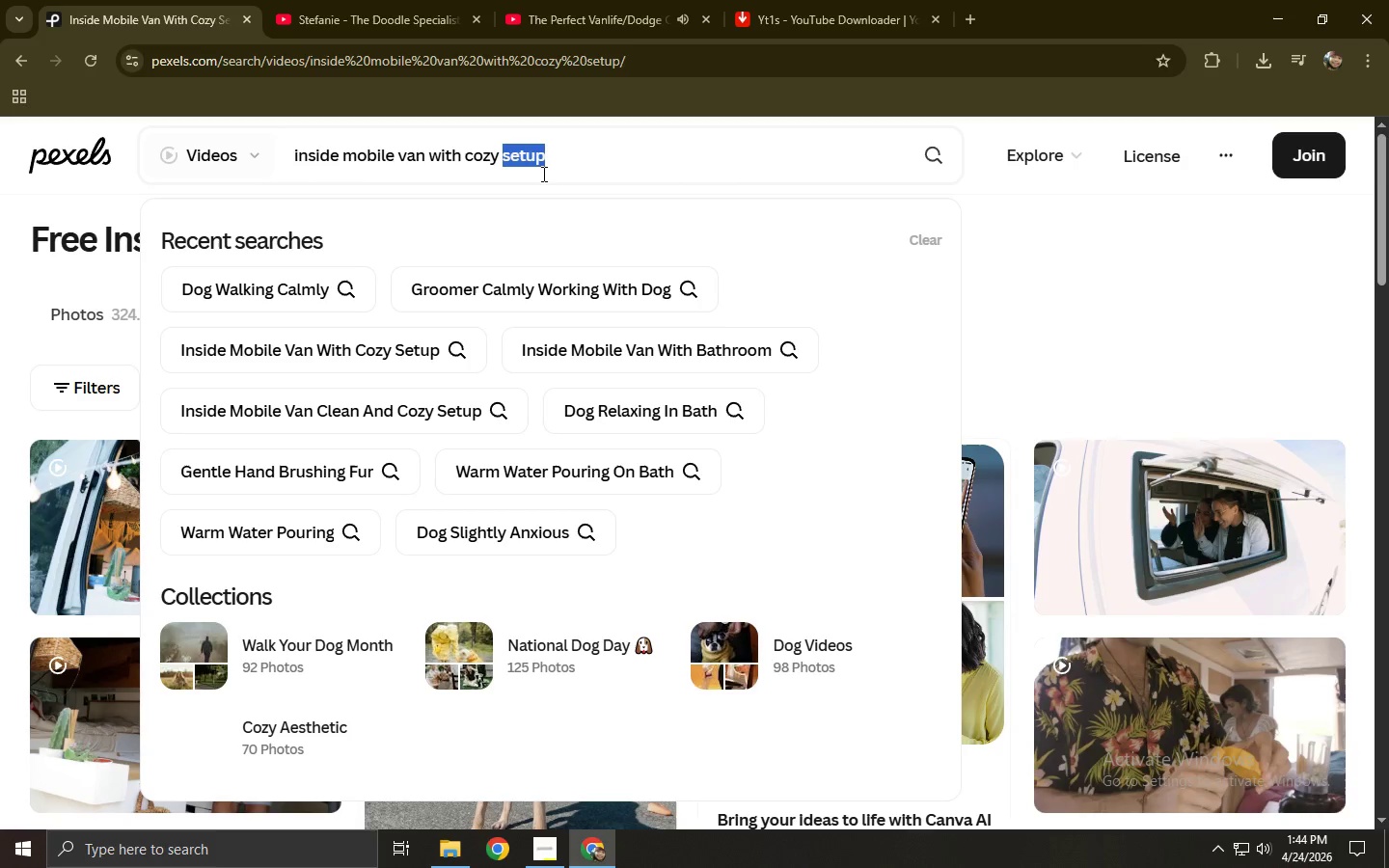 
triple_click([542, 174])
 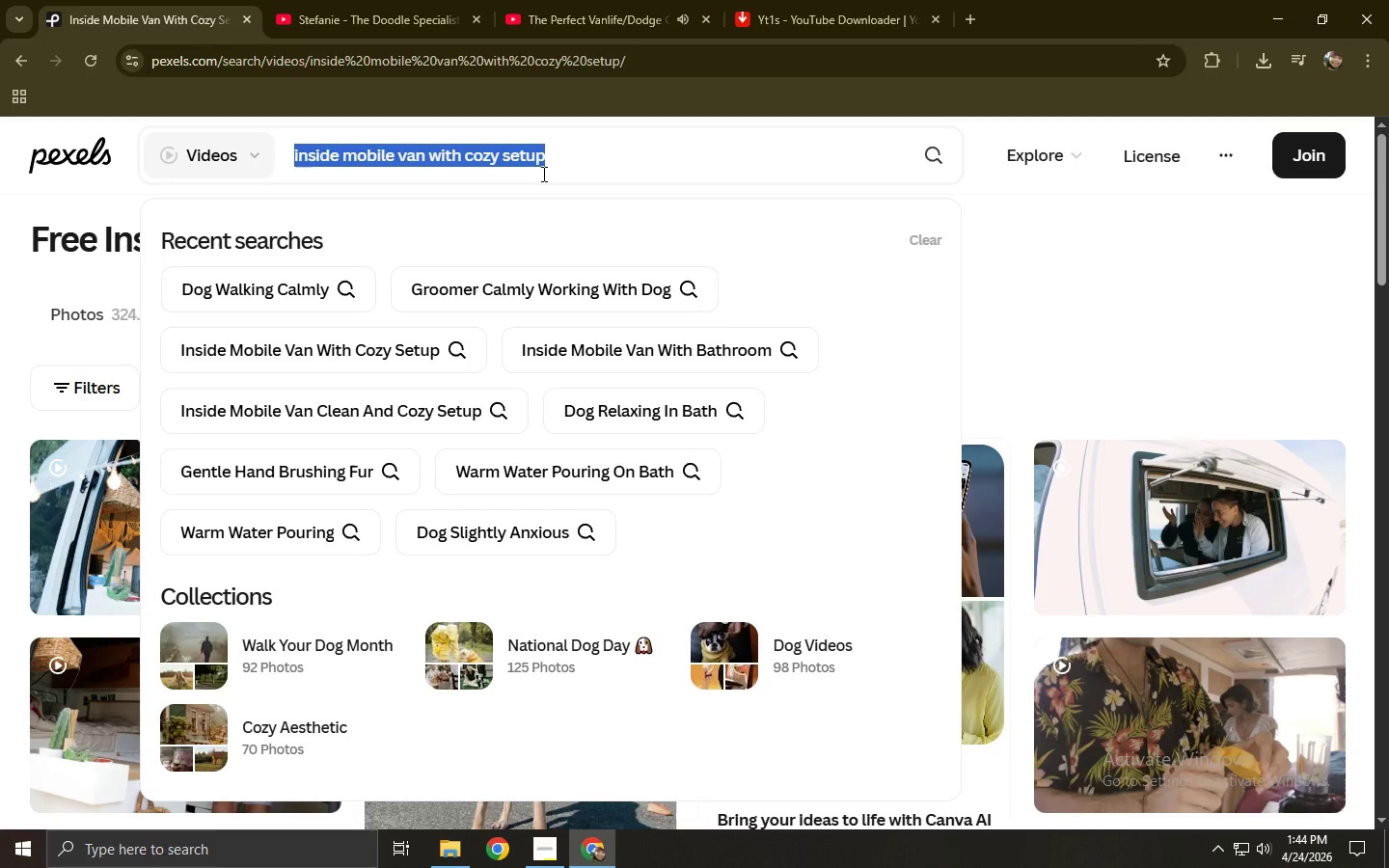 
key(Backspace)
 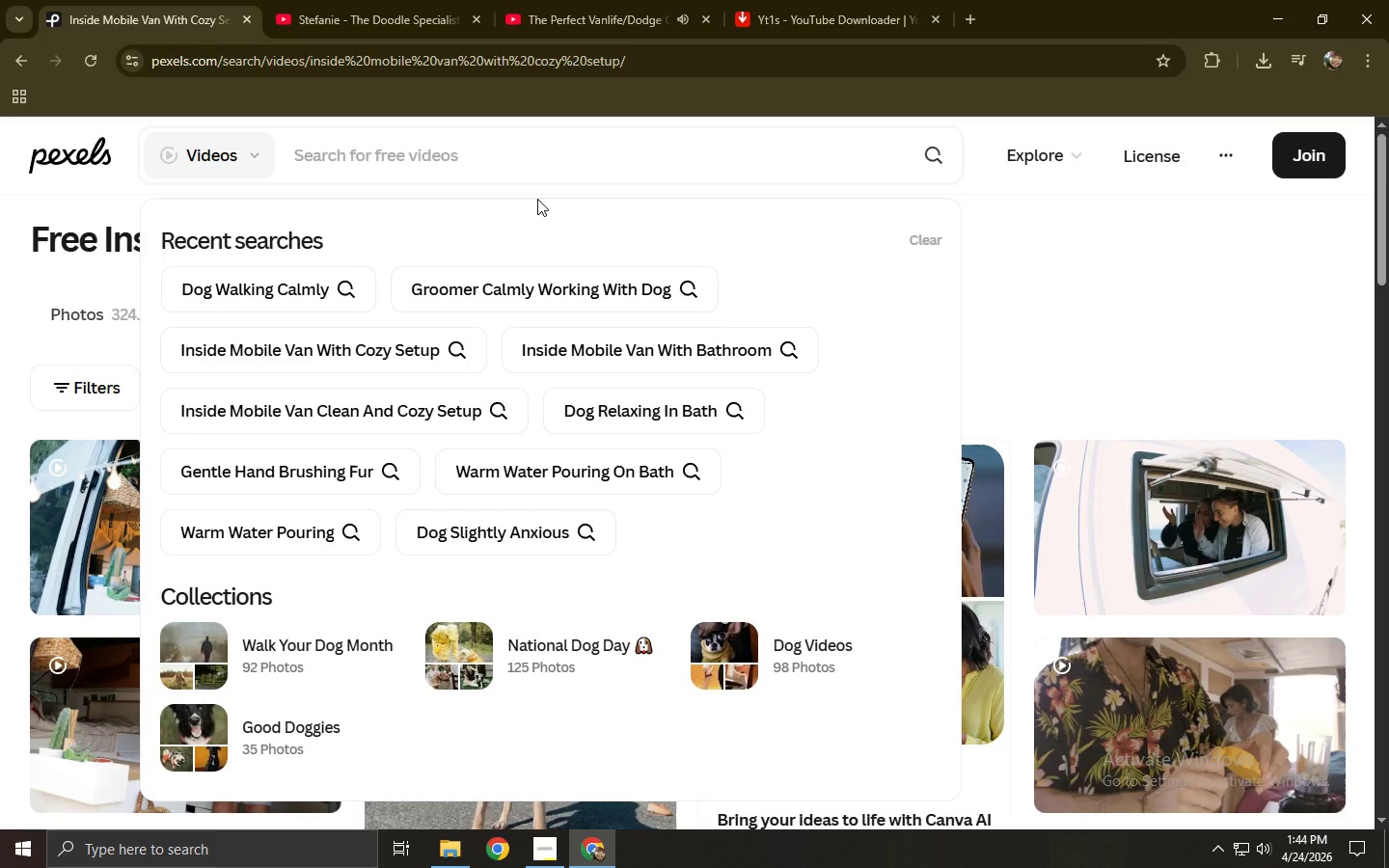 
scroll: coordinate [426, 287], scroll_direction: down, amount: 2.0
 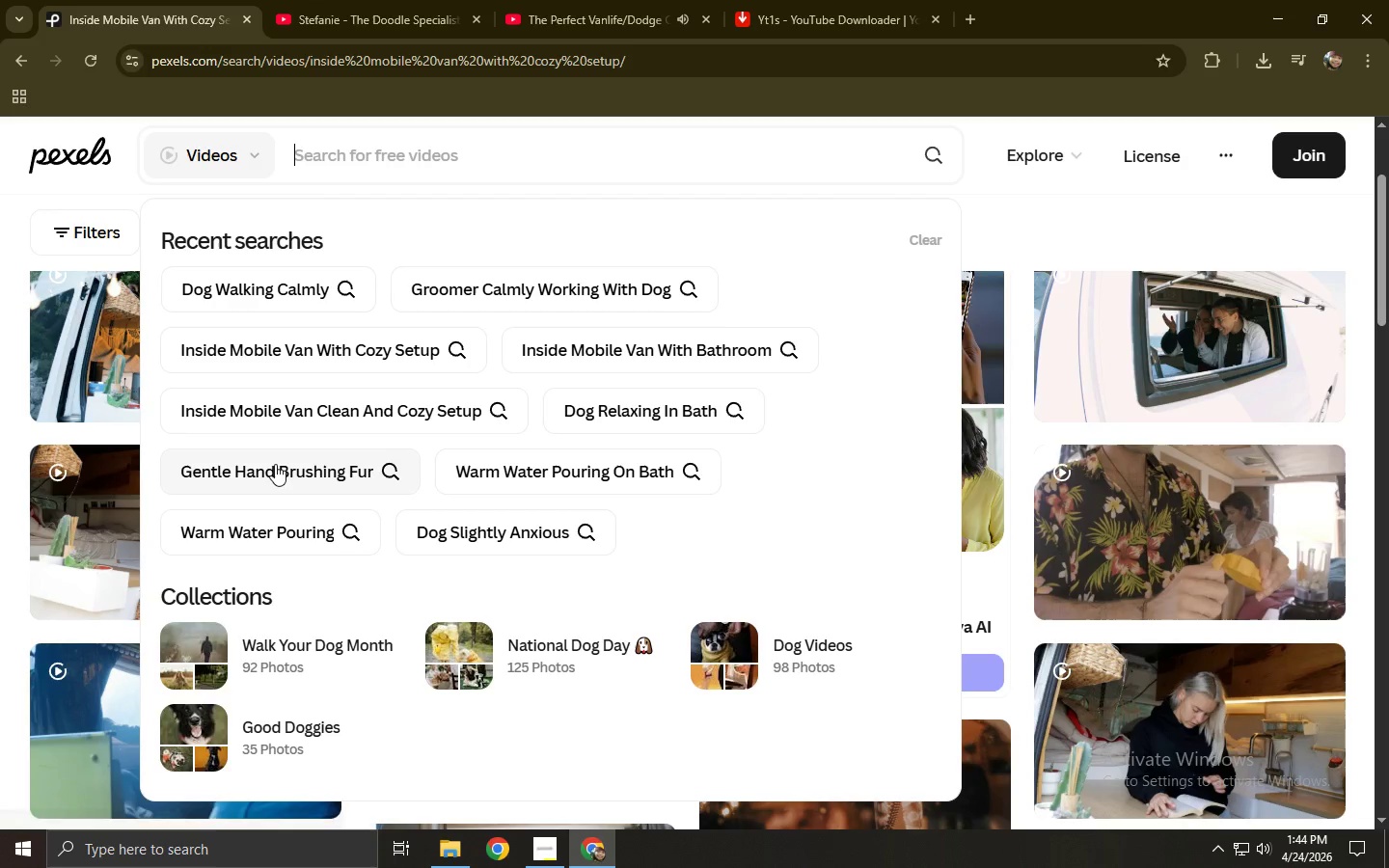 
left_click([275, 464])
 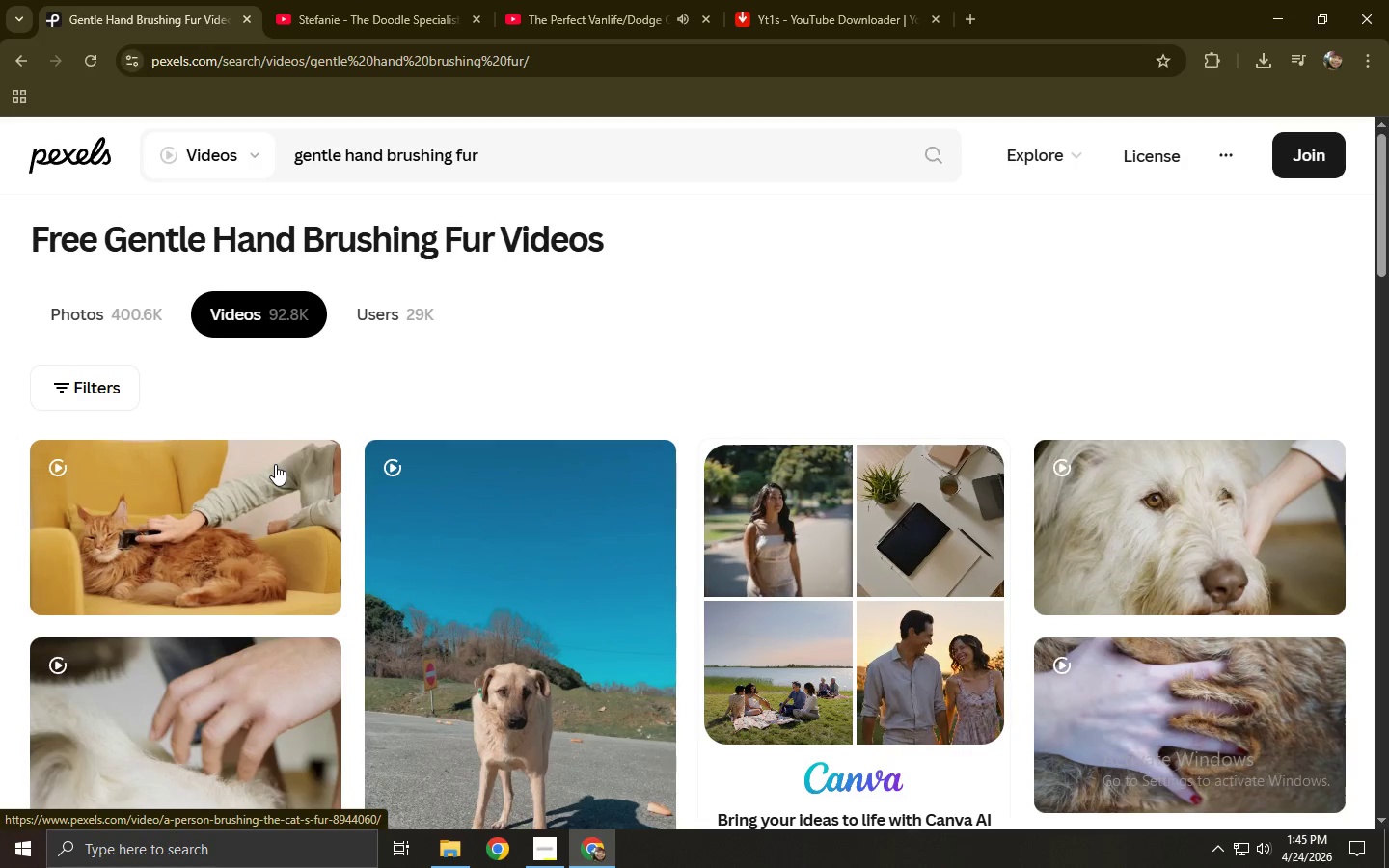 
wait(45.31)
 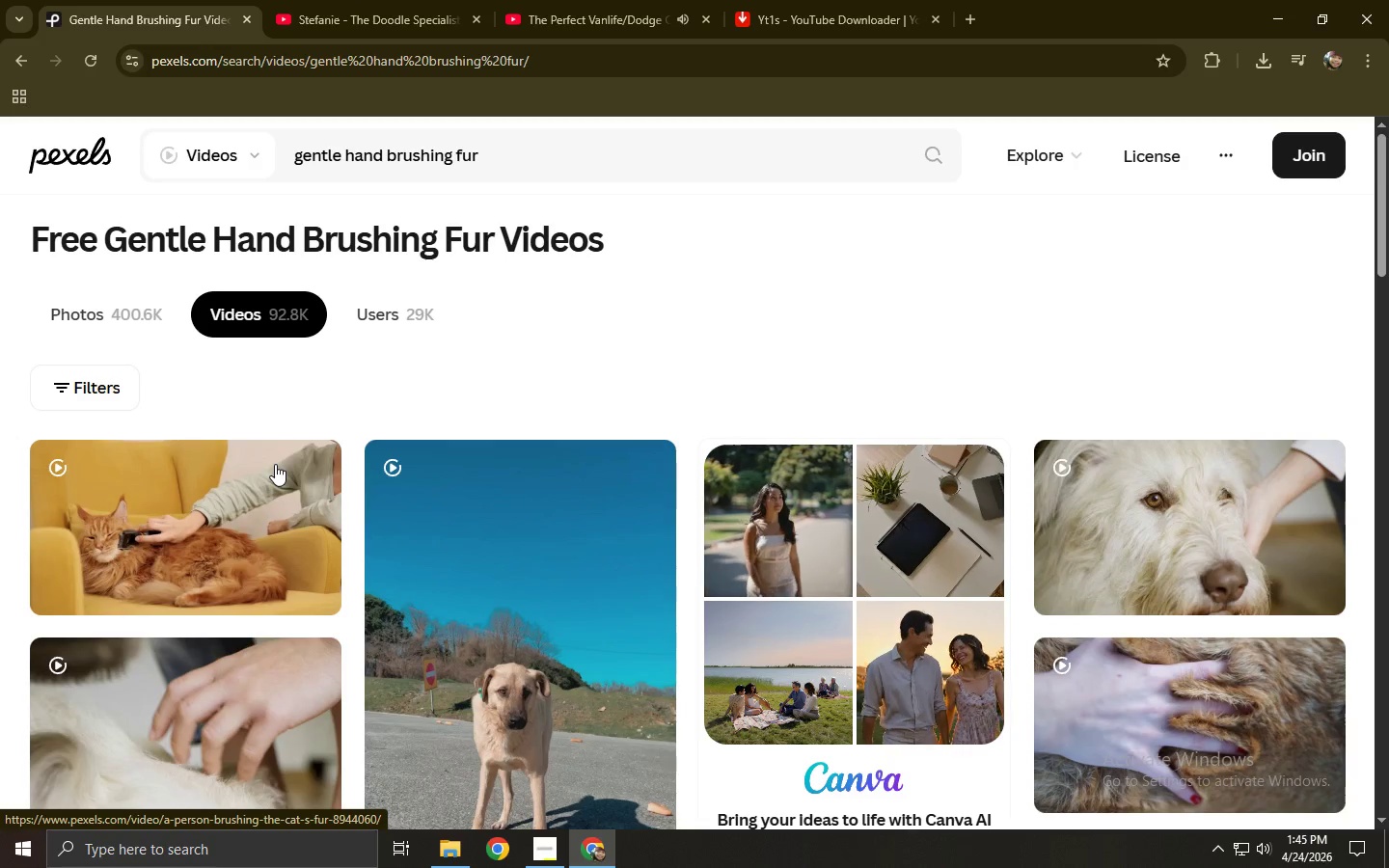 
scroll: coordinate [431, 551], scroll_direction: down, amount: 10.0
 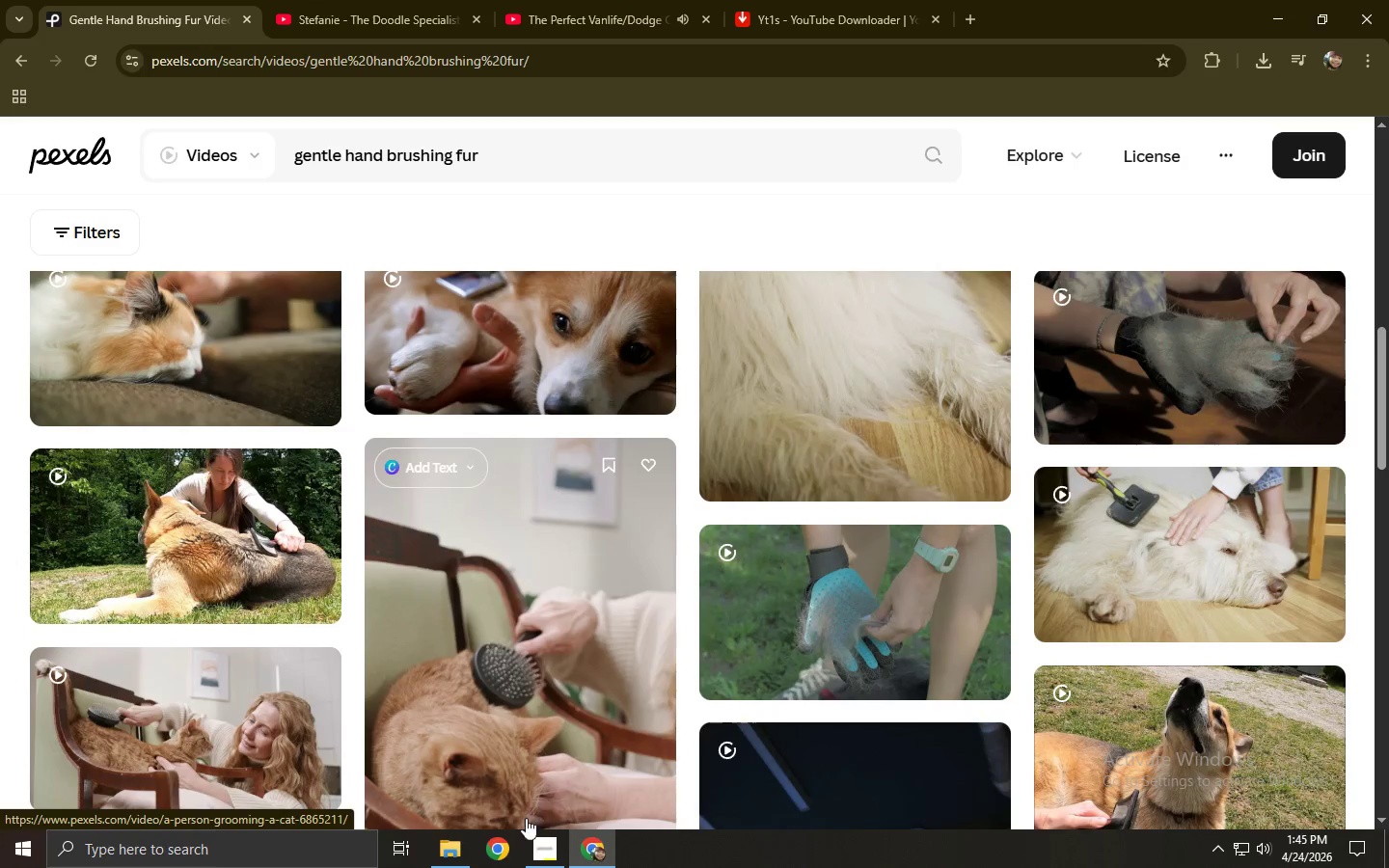 
left_click([195, 841])
 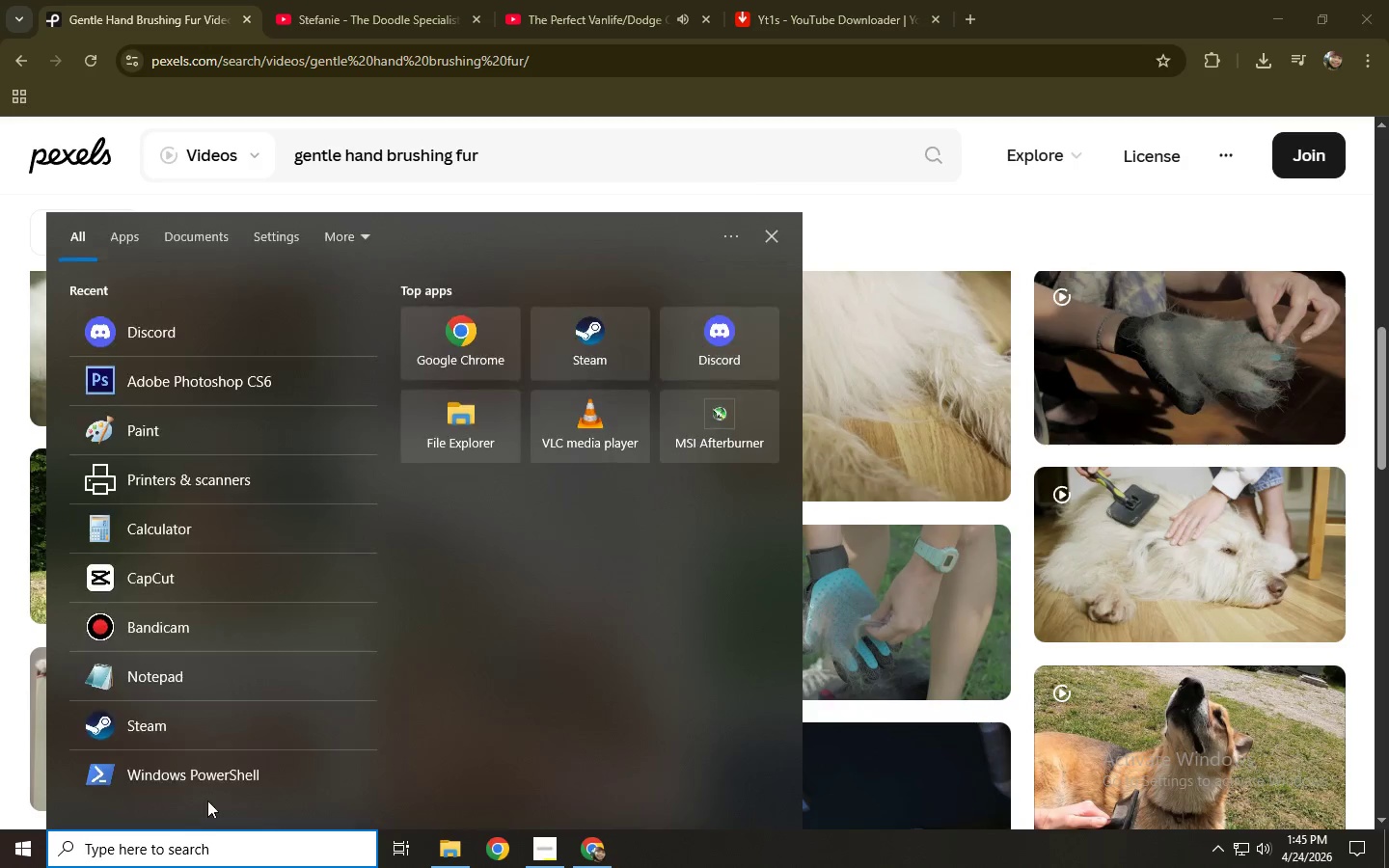 
type(cap)
 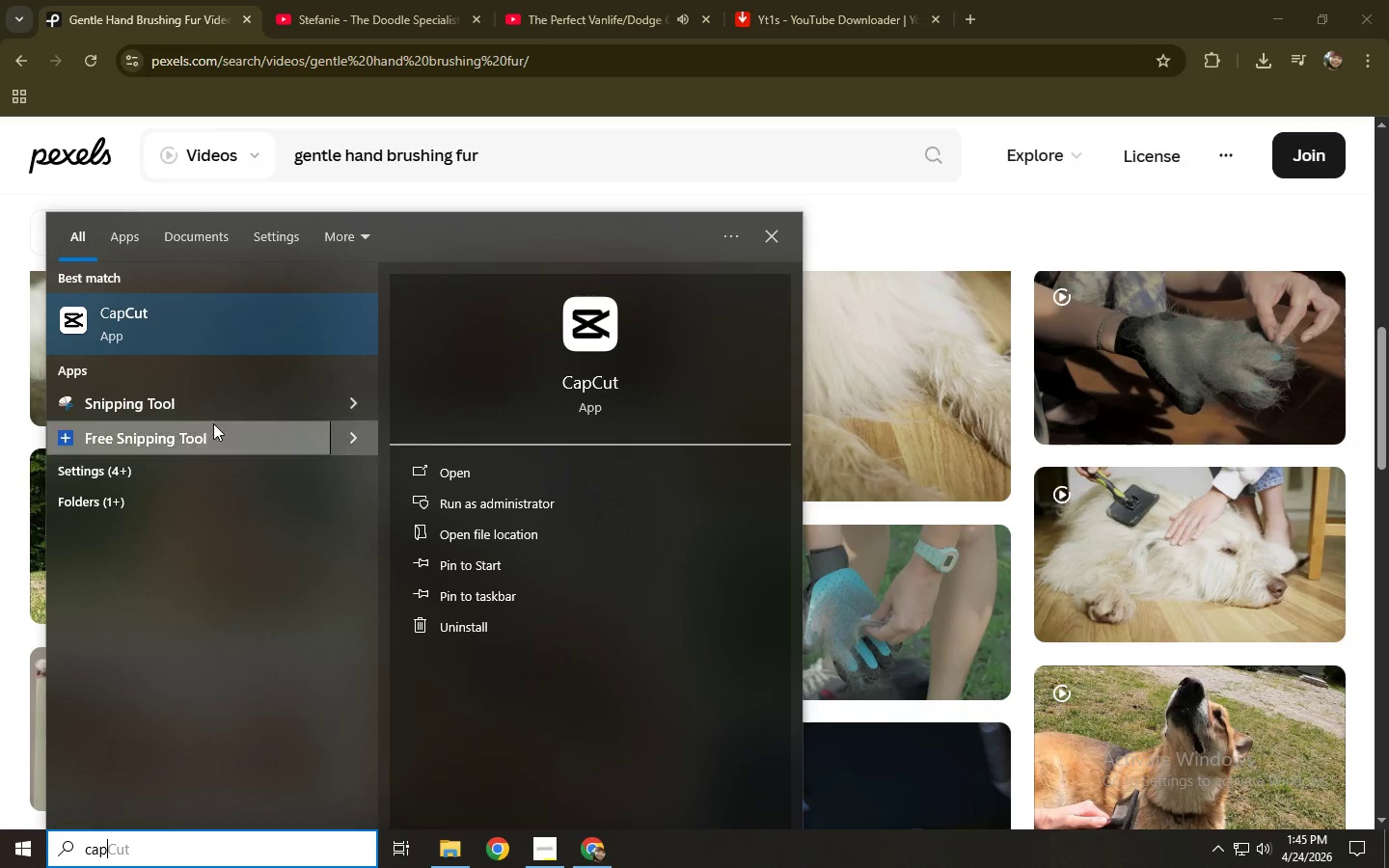 
left_click([204, 334])
 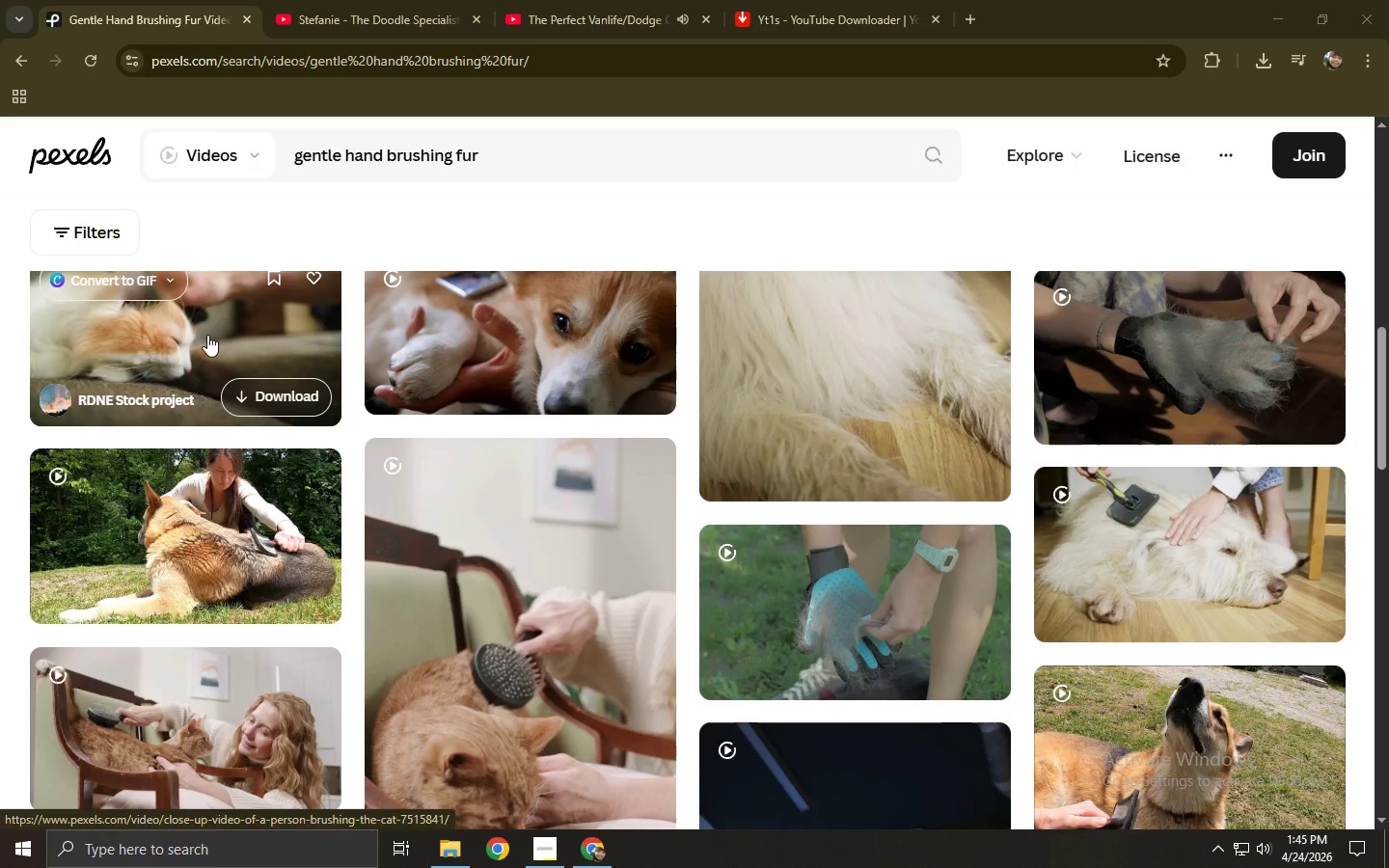 
wait(9.77)
 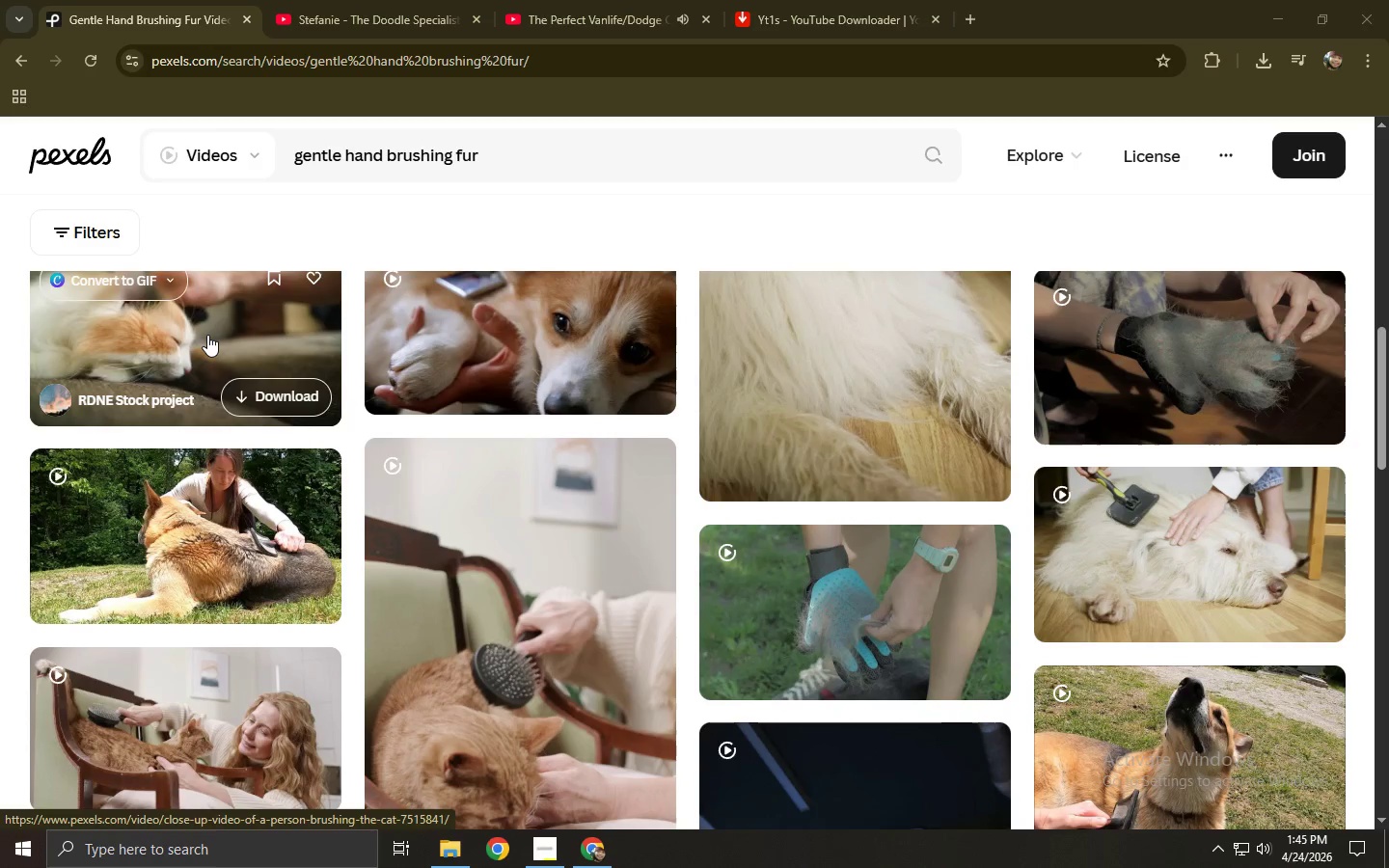 
left_click([578, 159])
 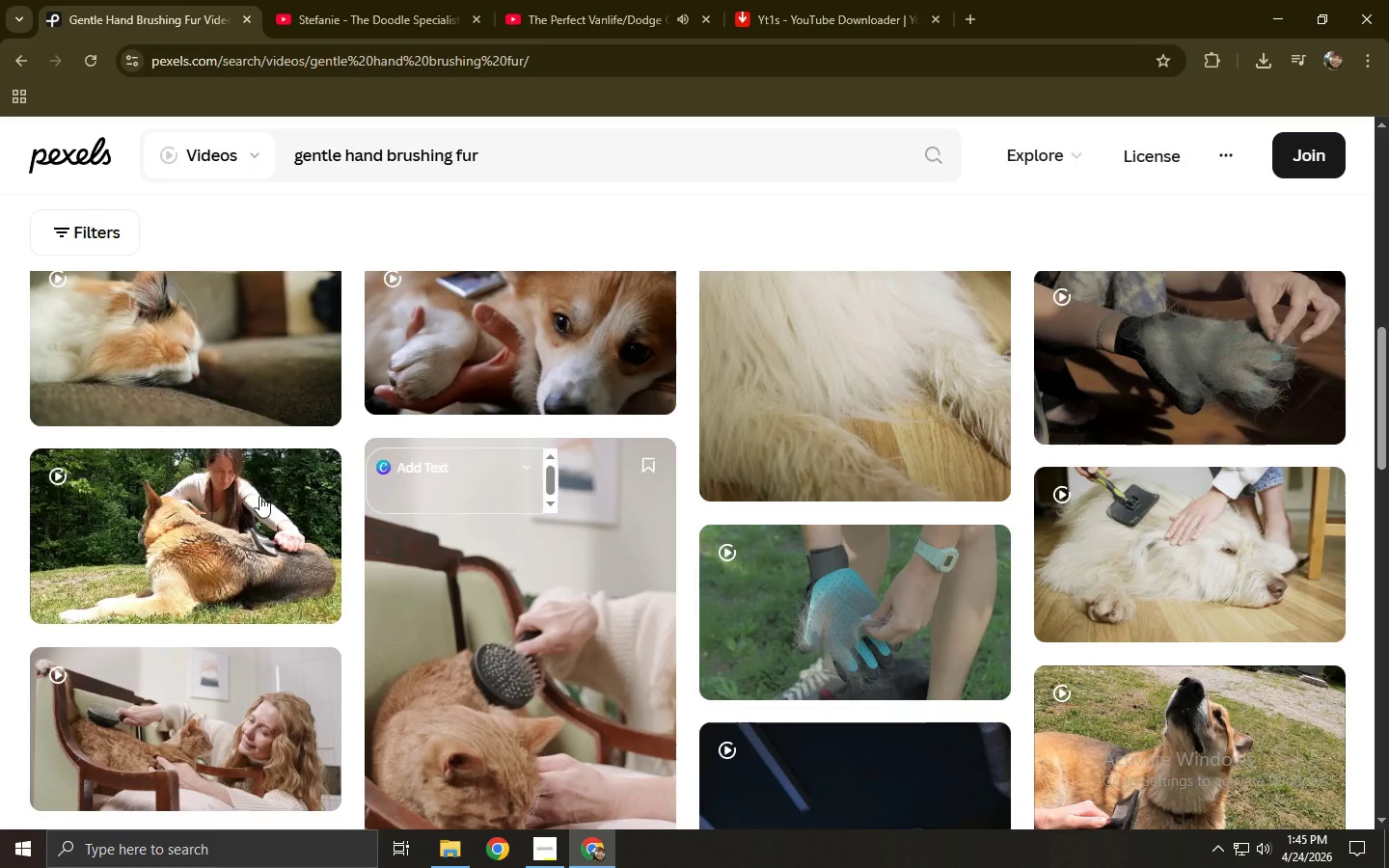 
left_click([0, 491])
 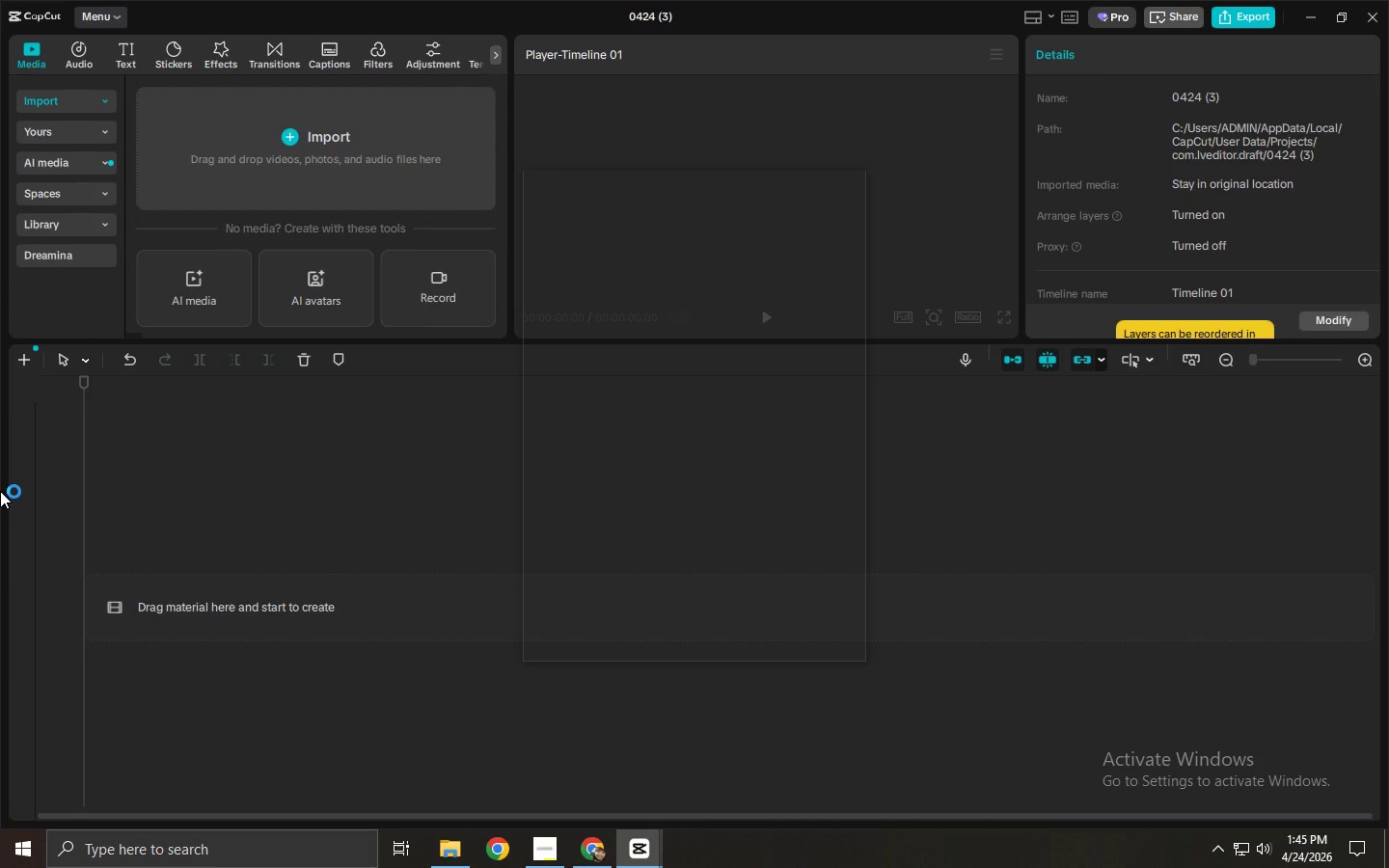 
wait(16.45)
 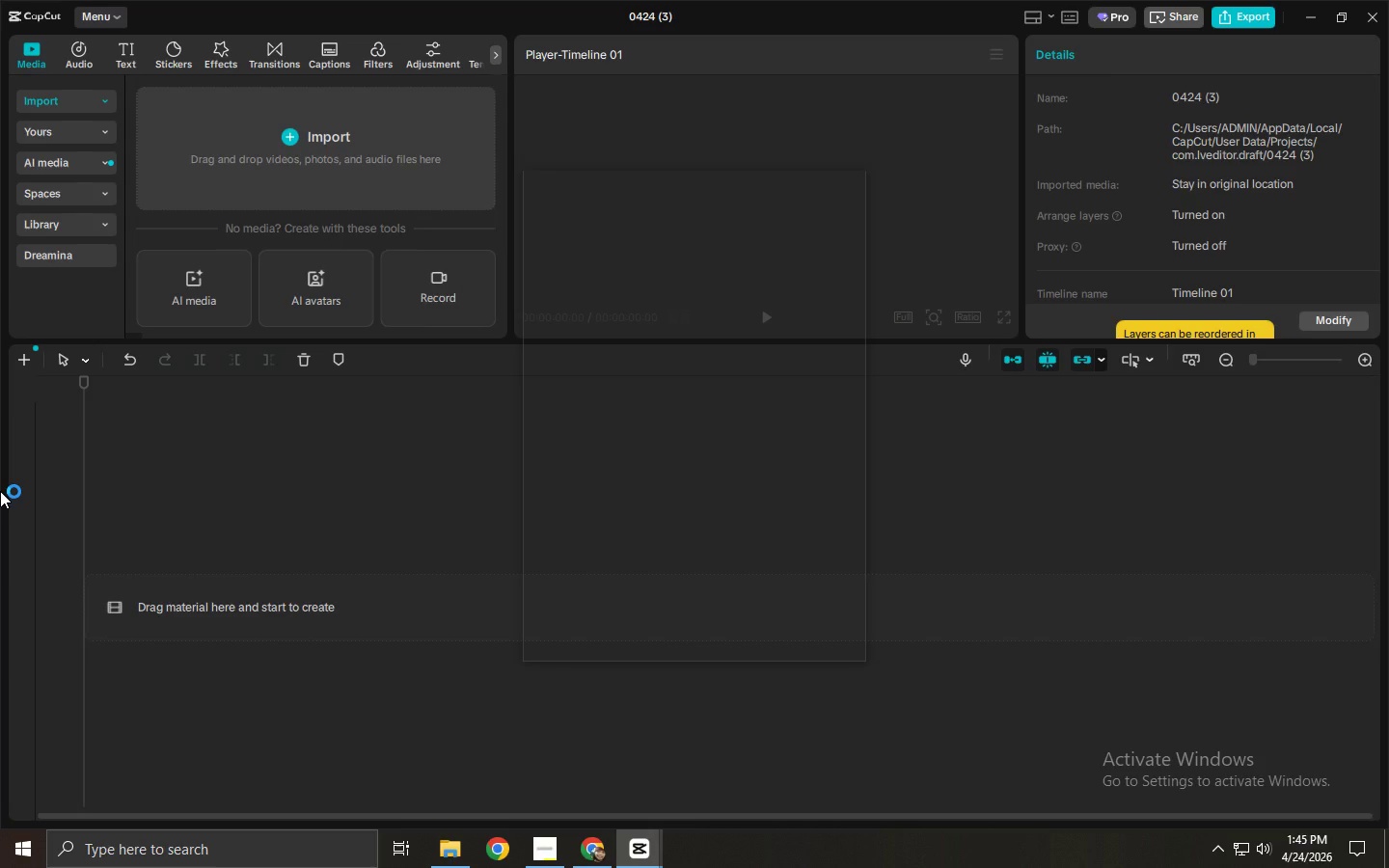 
double_click([1355, 681])
 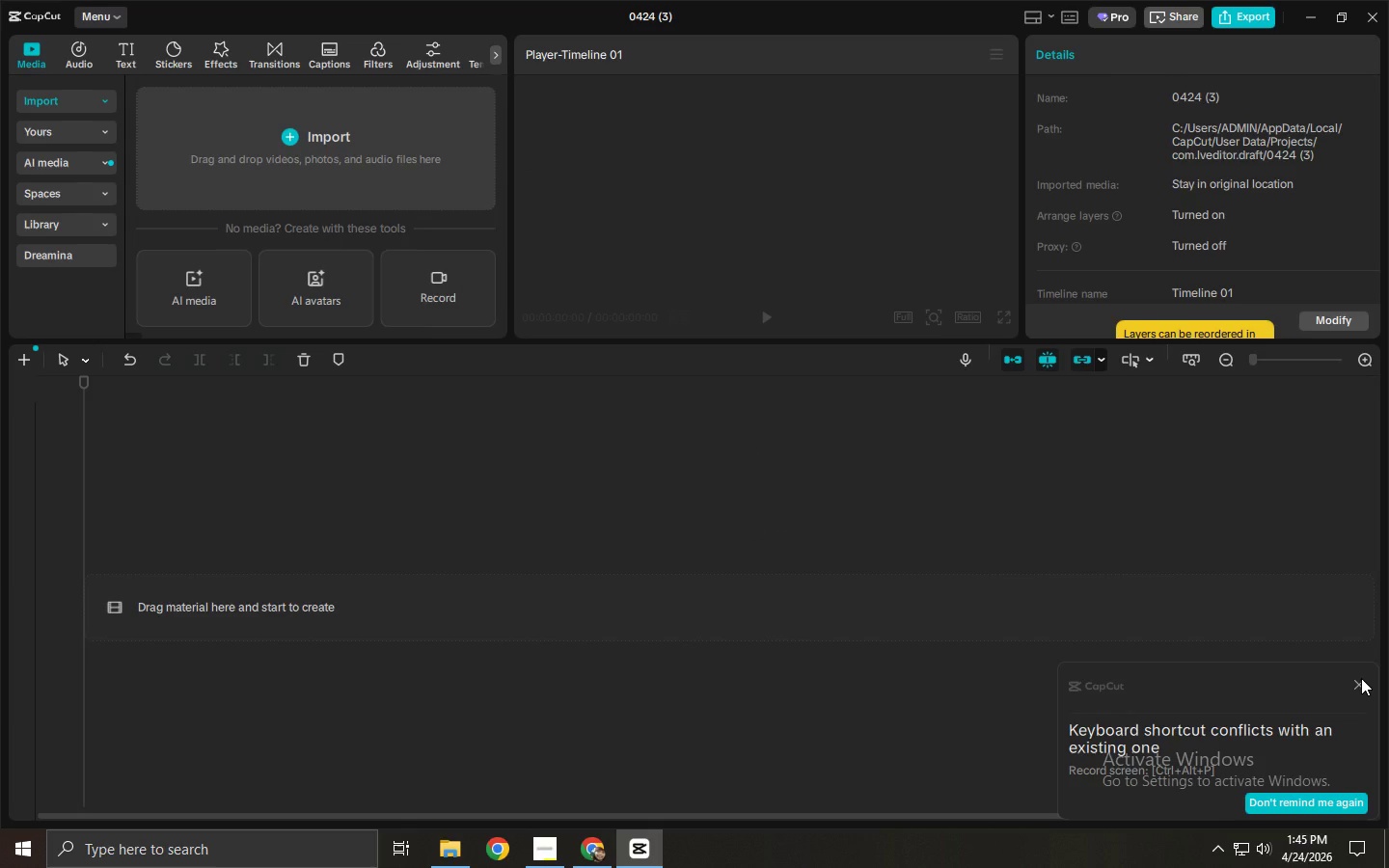 
double_click([1361, 685])
 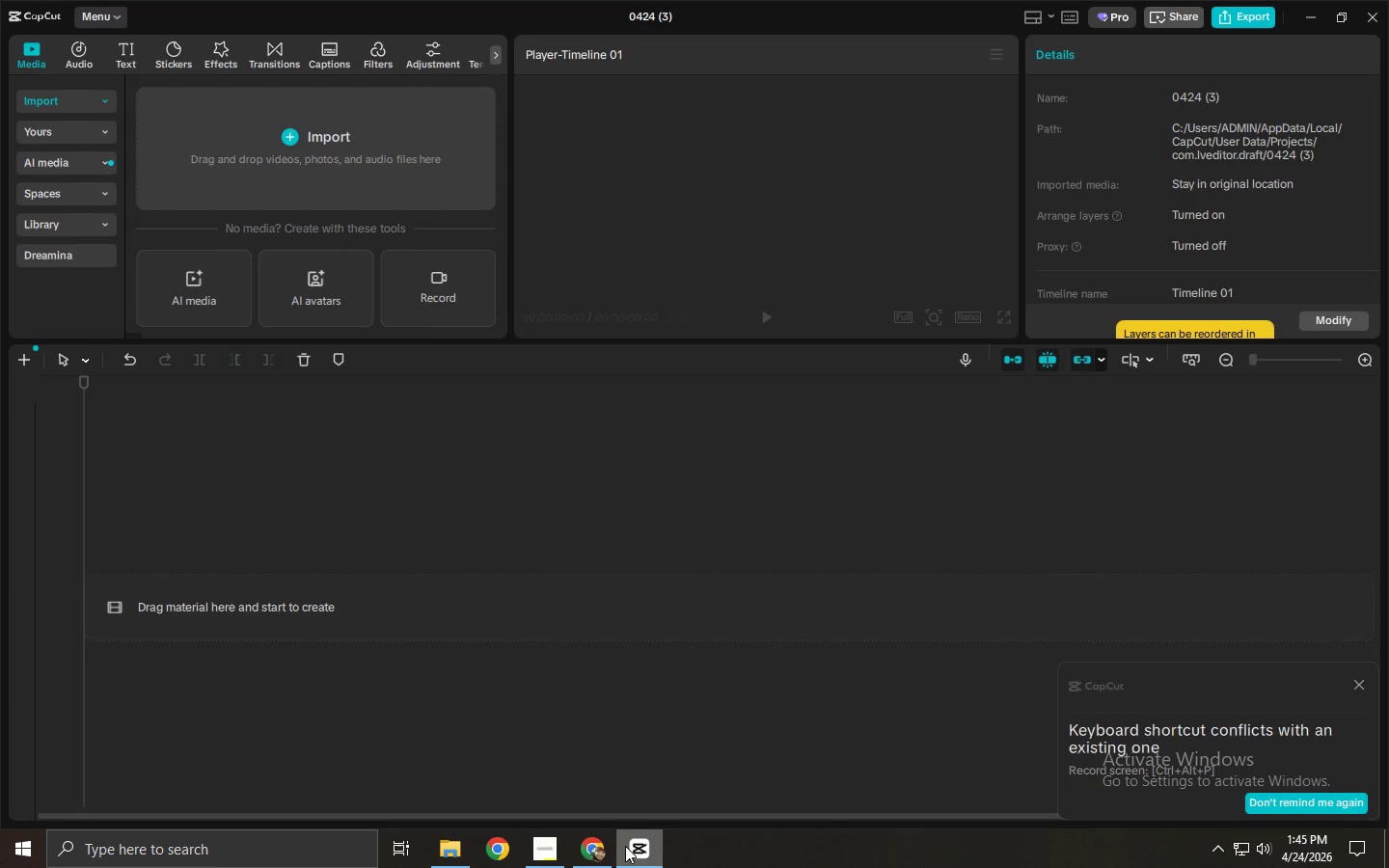 
left_click([604, 846])
 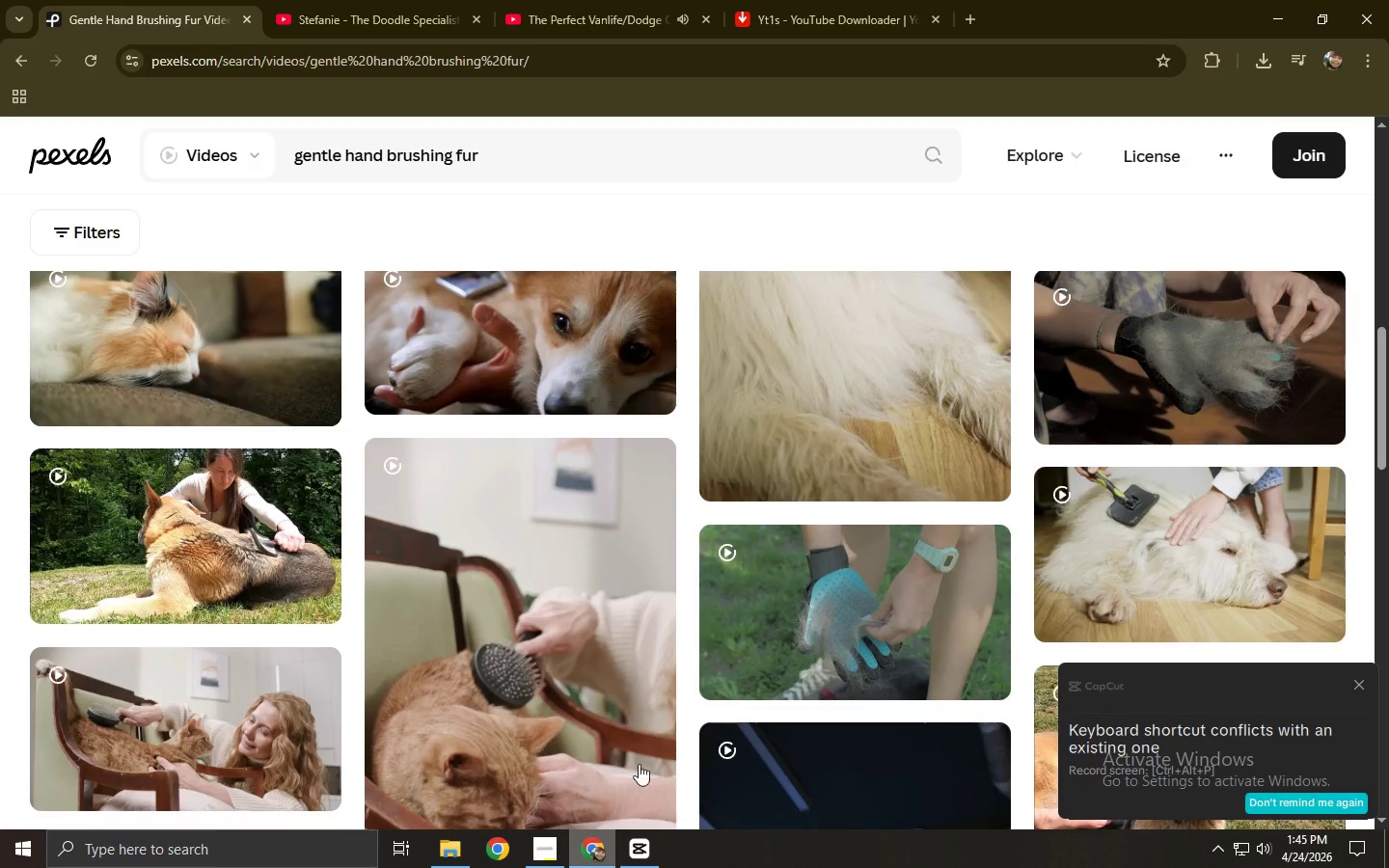 
scroll: coordinate [474, 440], scroll_direction: down, amount: 6.0
 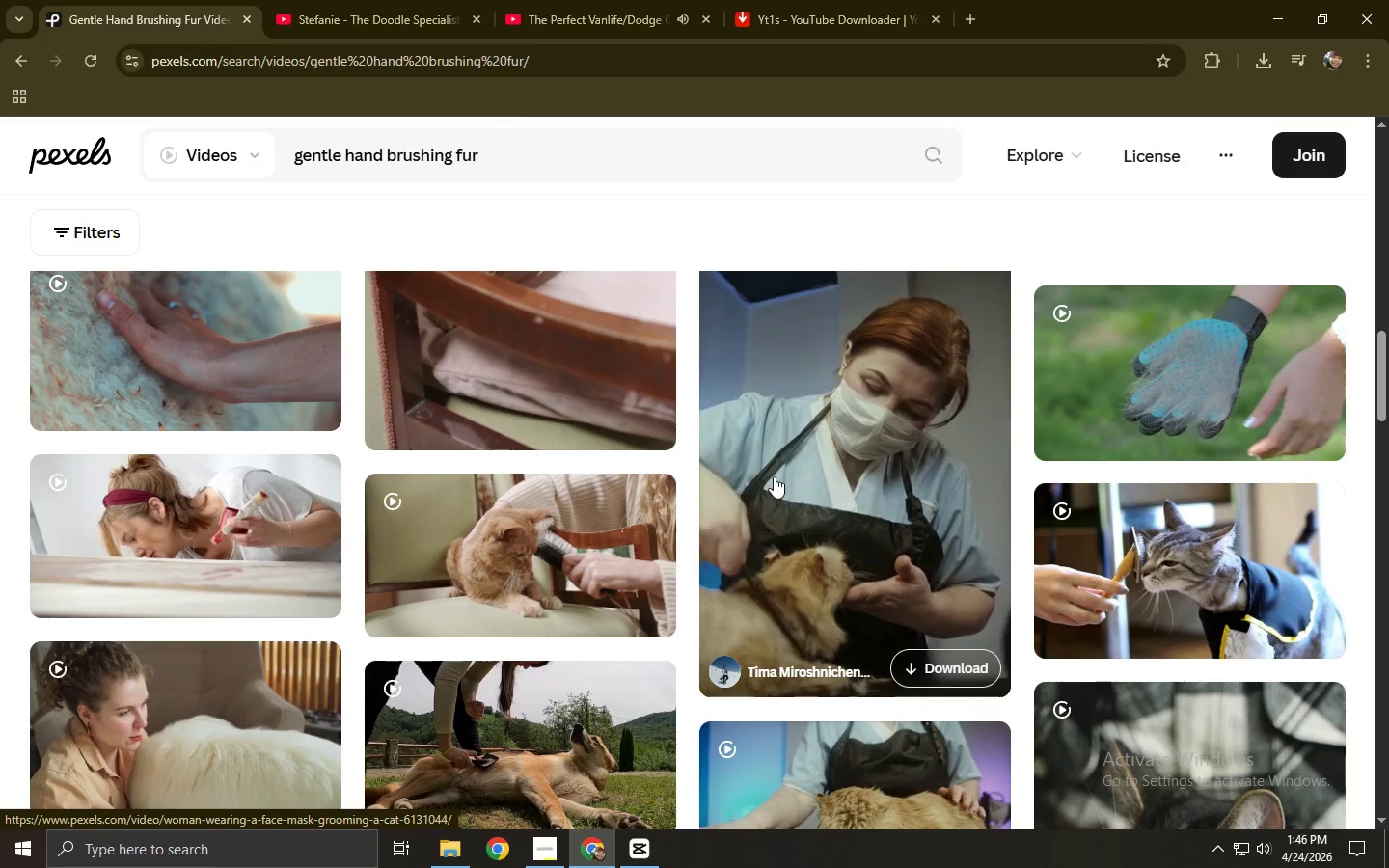 
wait(13.19)
 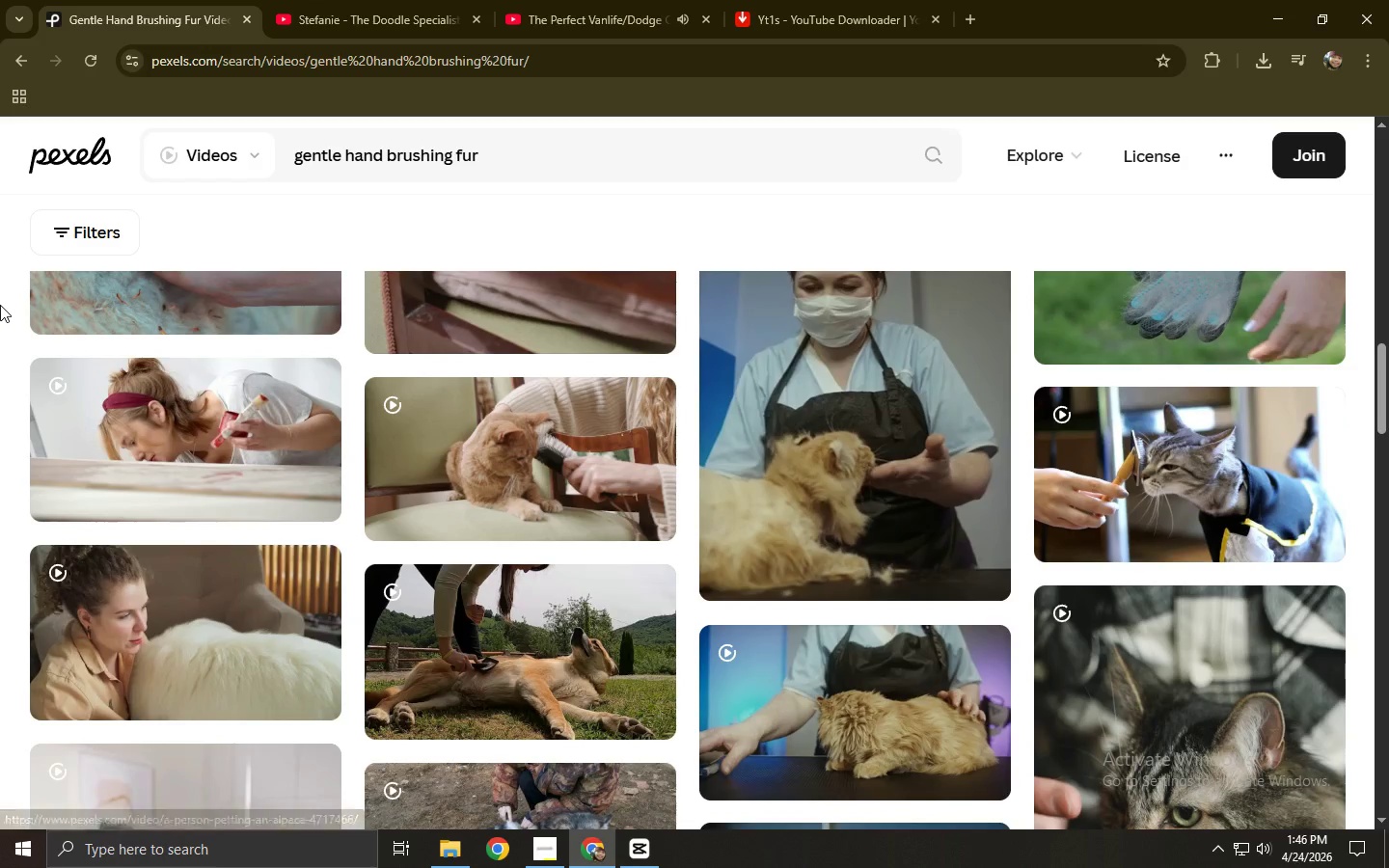 
middle_click([0, 305])
 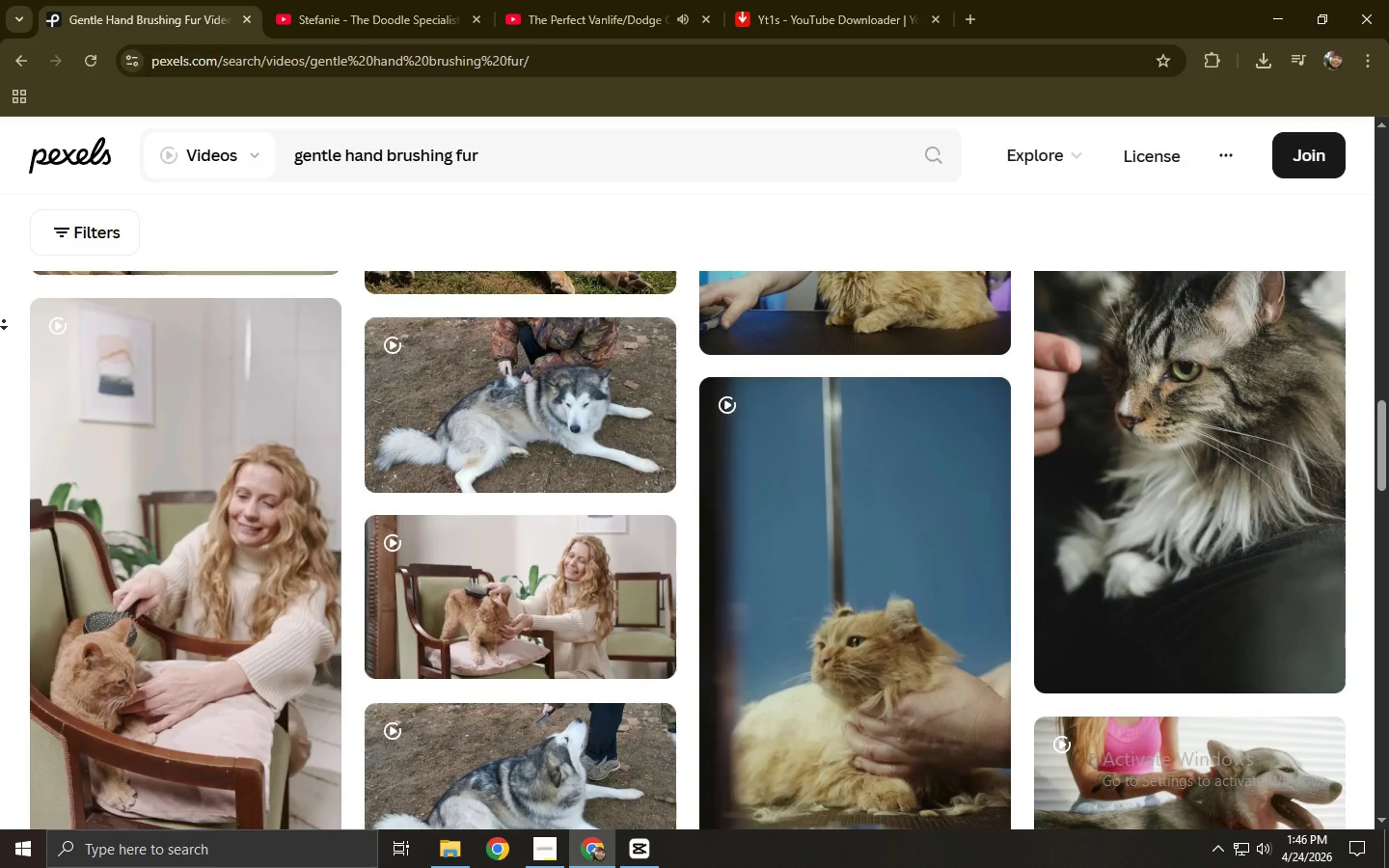 
scroll: coordinate [0, 306], scroll_direction: down, amount: 1.0
 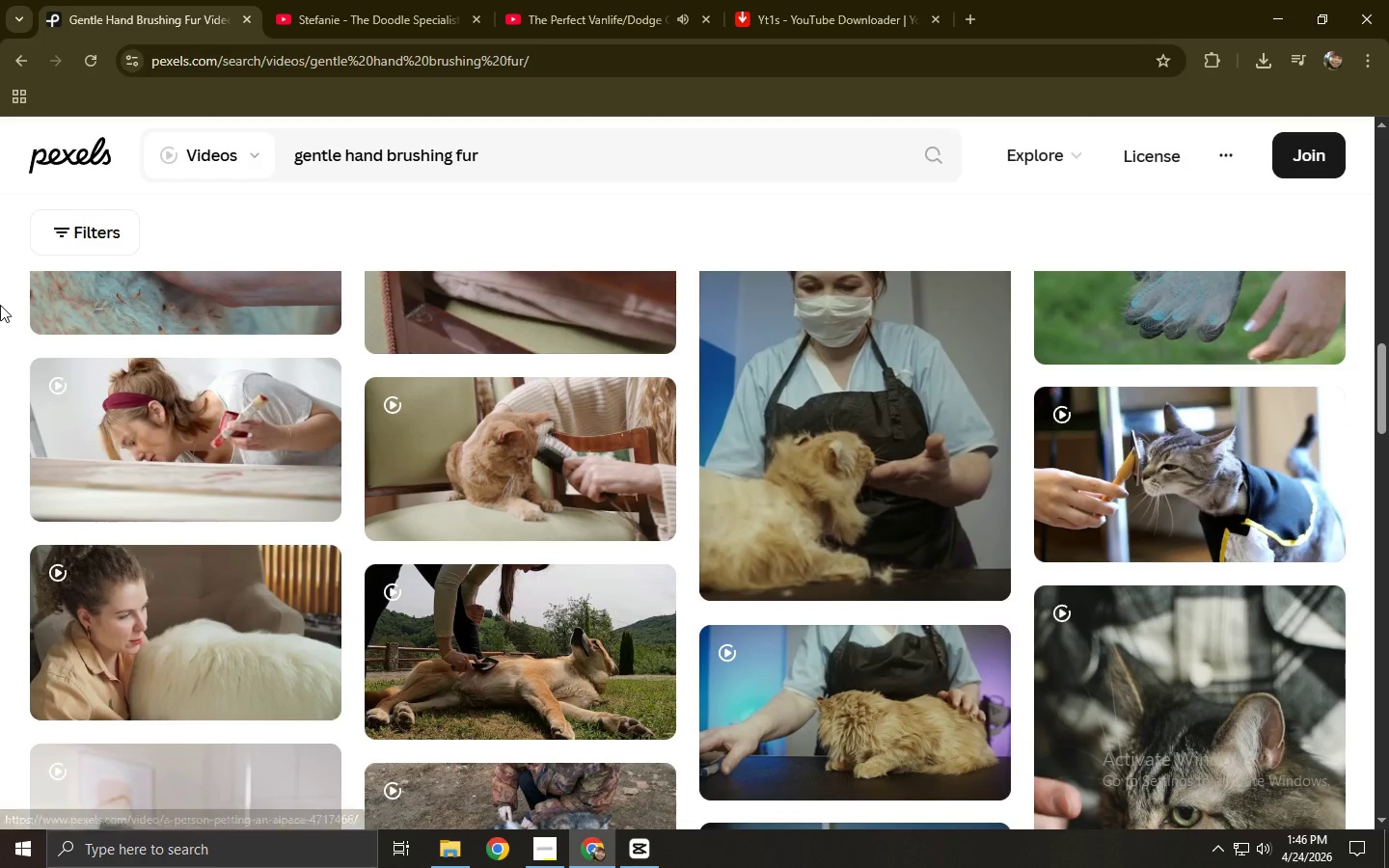 
wait(28.2)
 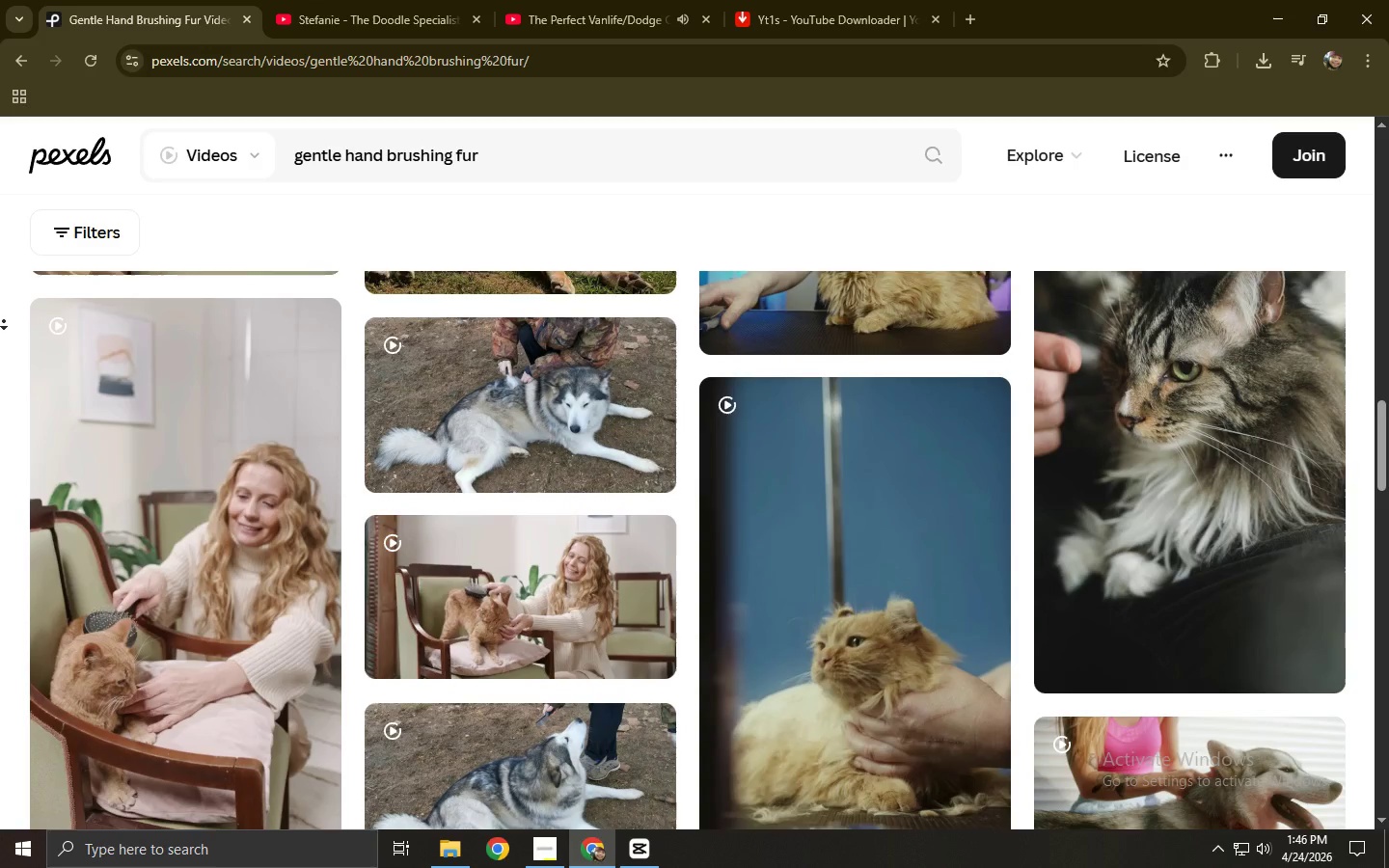 
left_click_drag(start_coordinate=[517, 162], to_coordinate=[328, 159])
 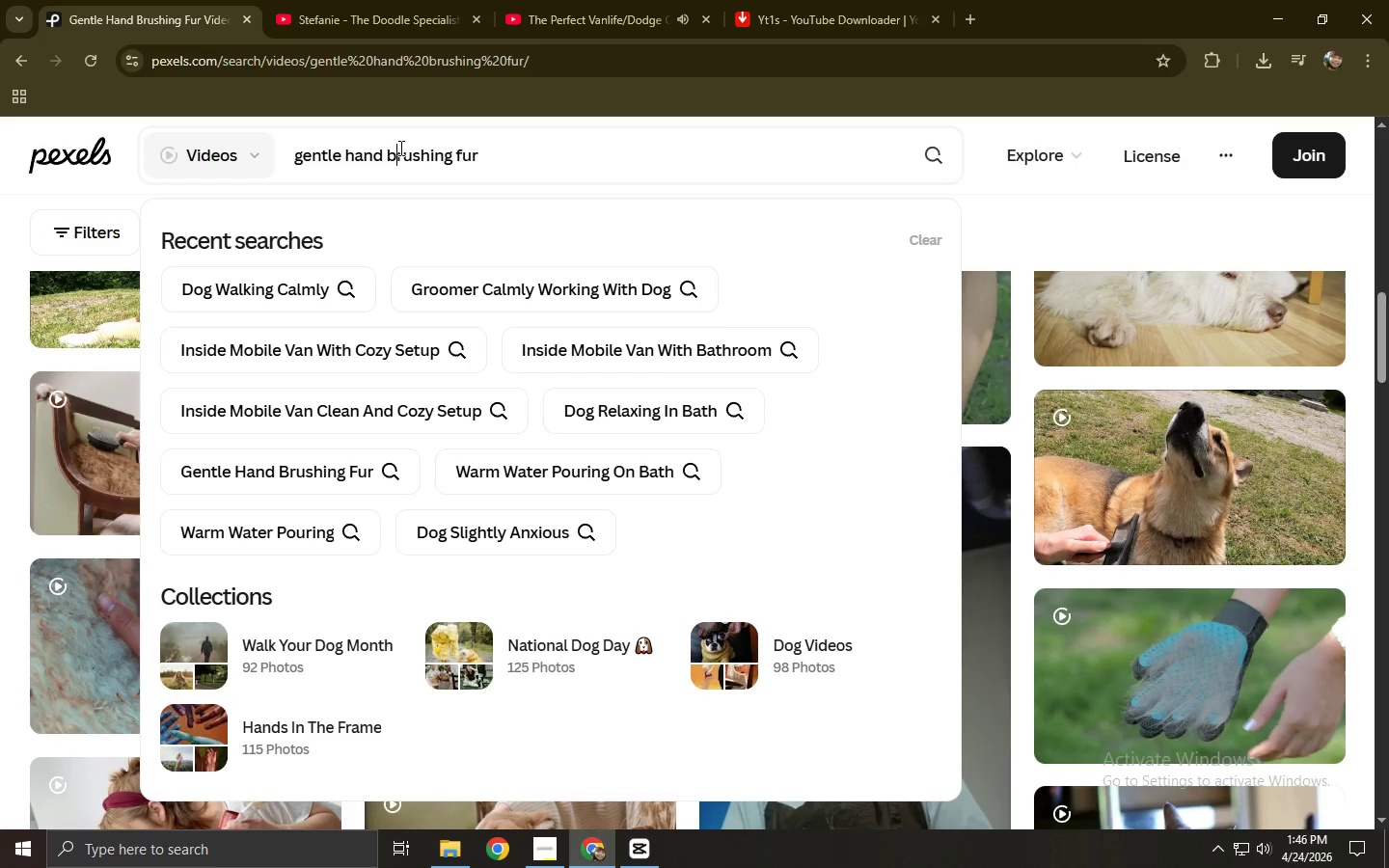 
double_click([399, 148])
 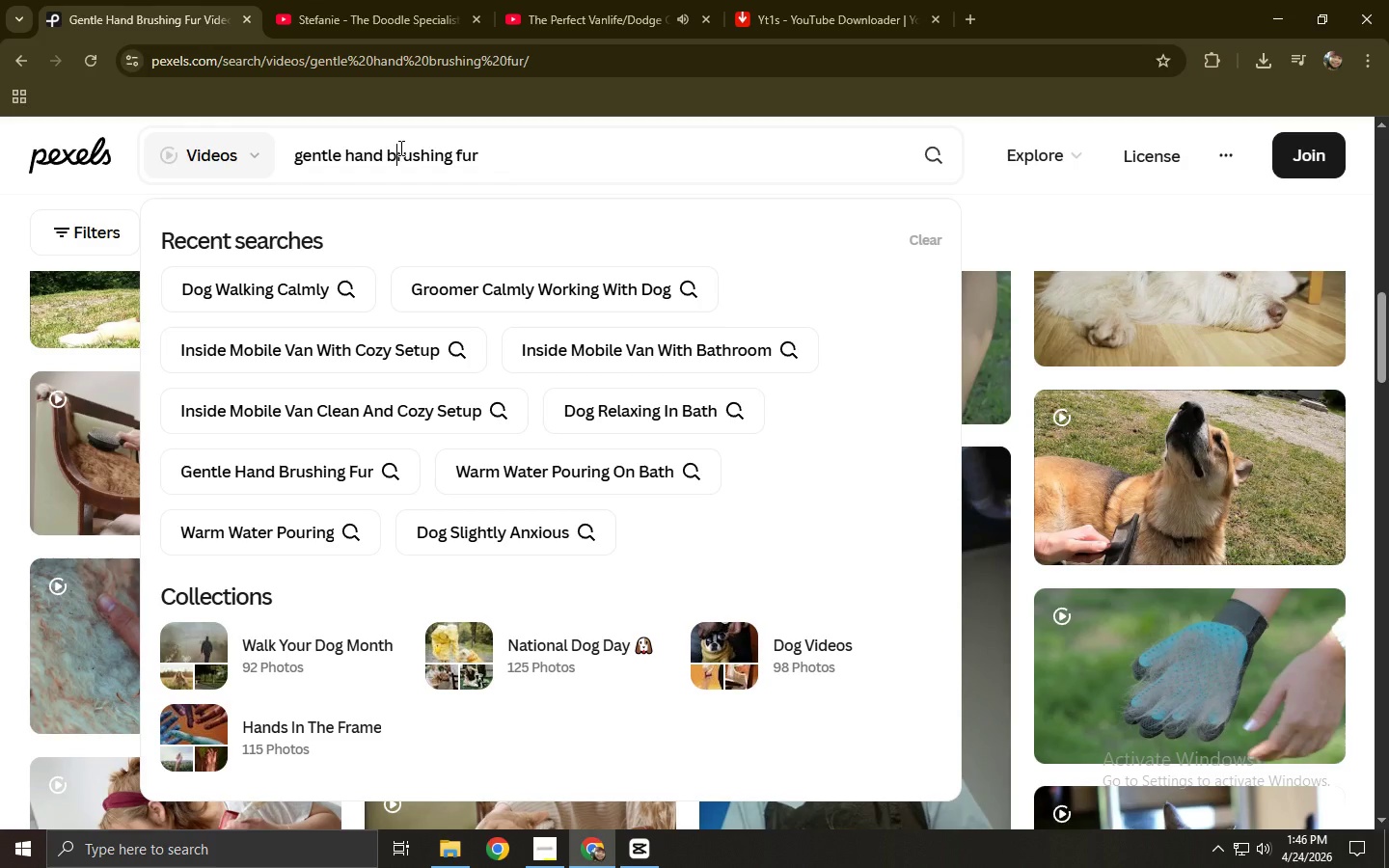 
triple_click([399, 148])
 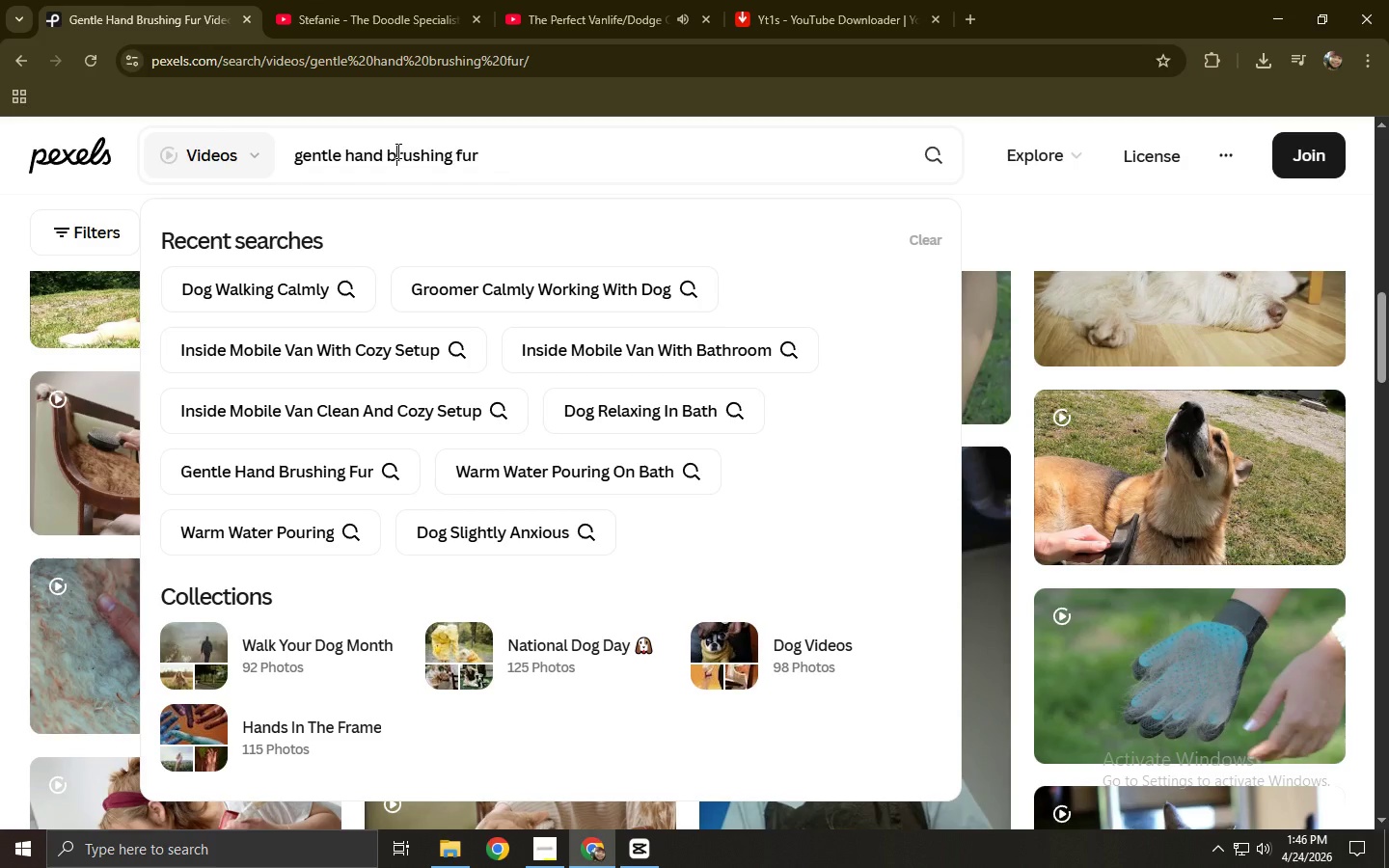 
triple_click([396, 150])
 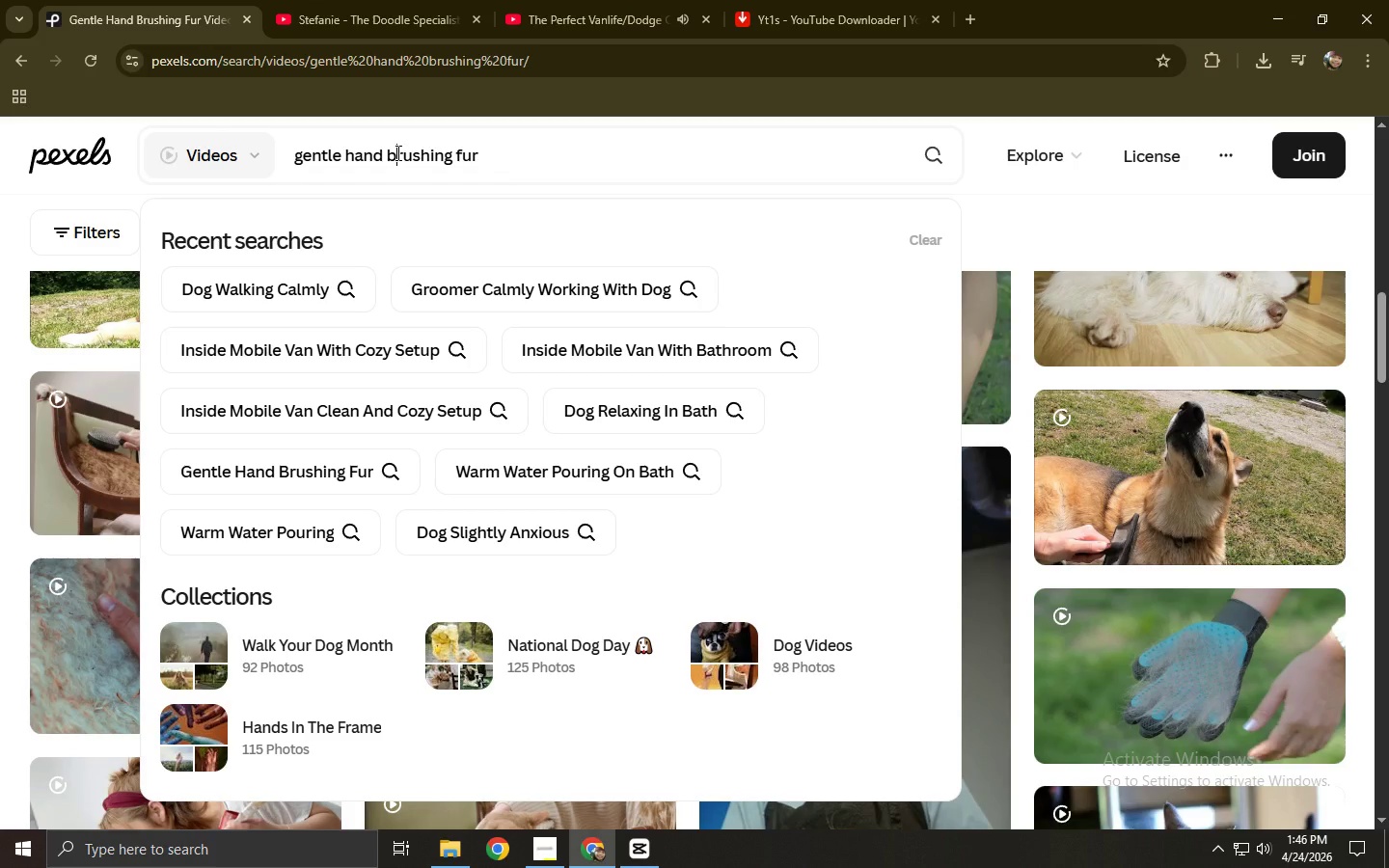 
key(Backspace)
 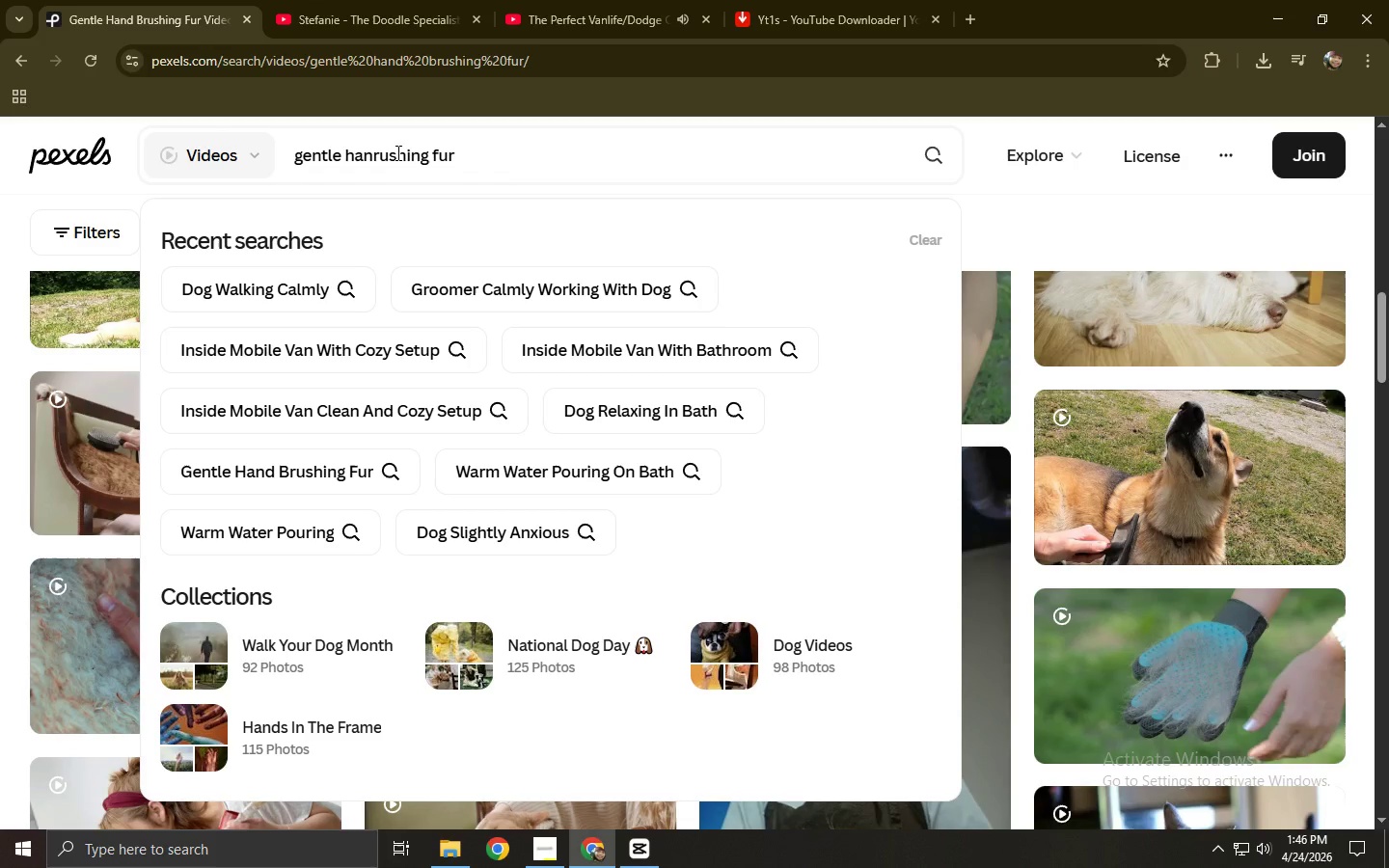 
key(Insert)
 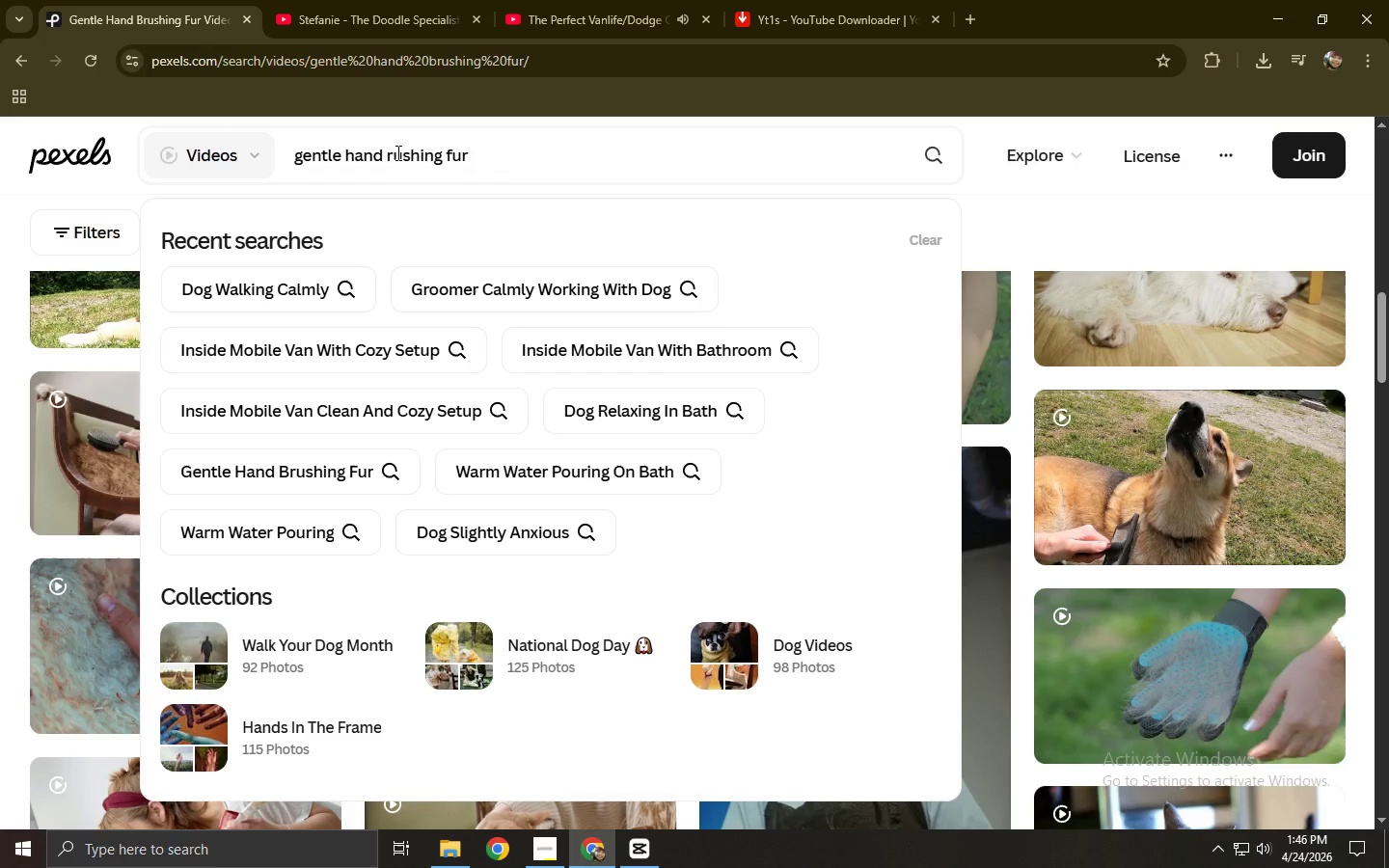 
key(Insert)
 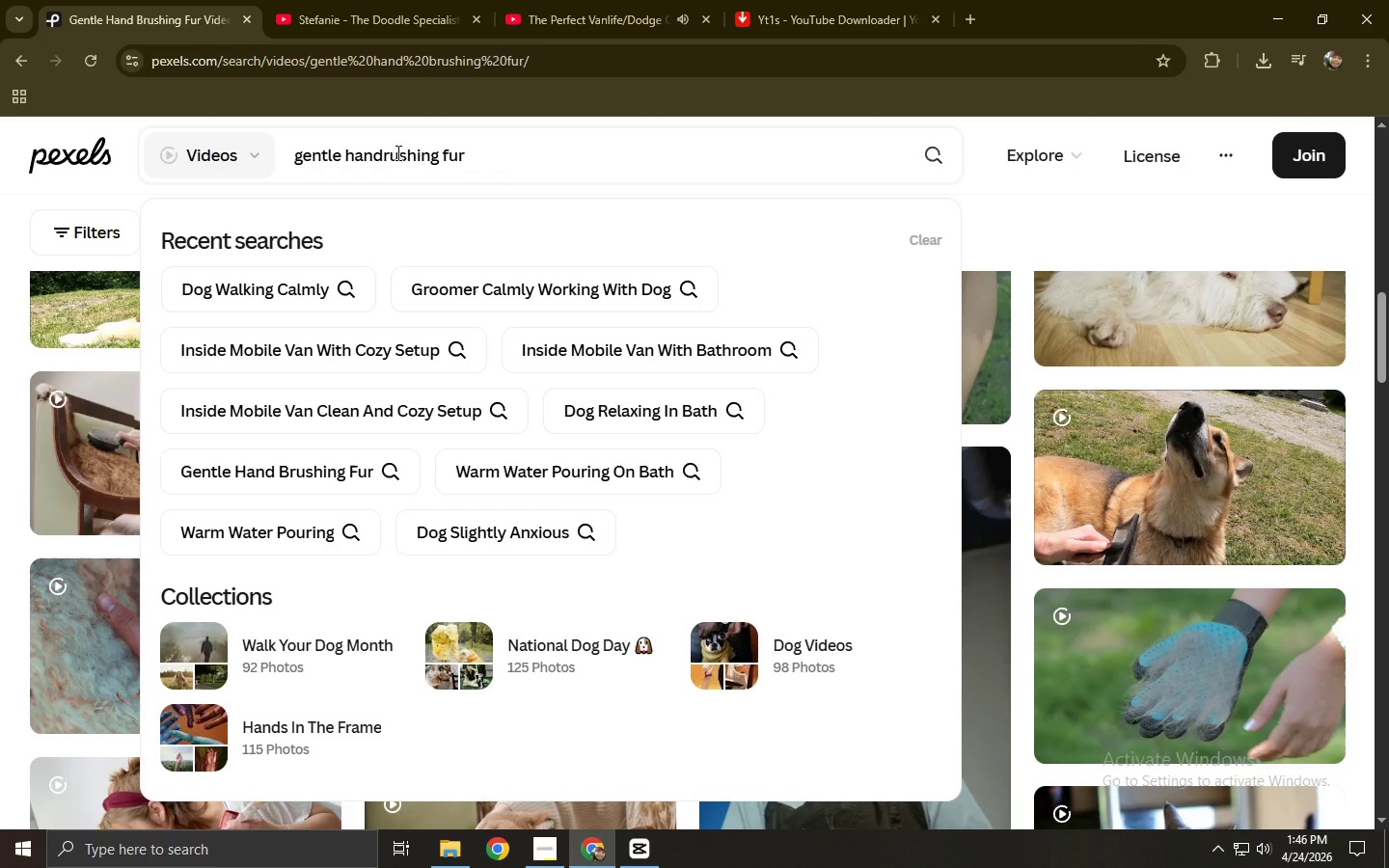 
key(Backspace)
 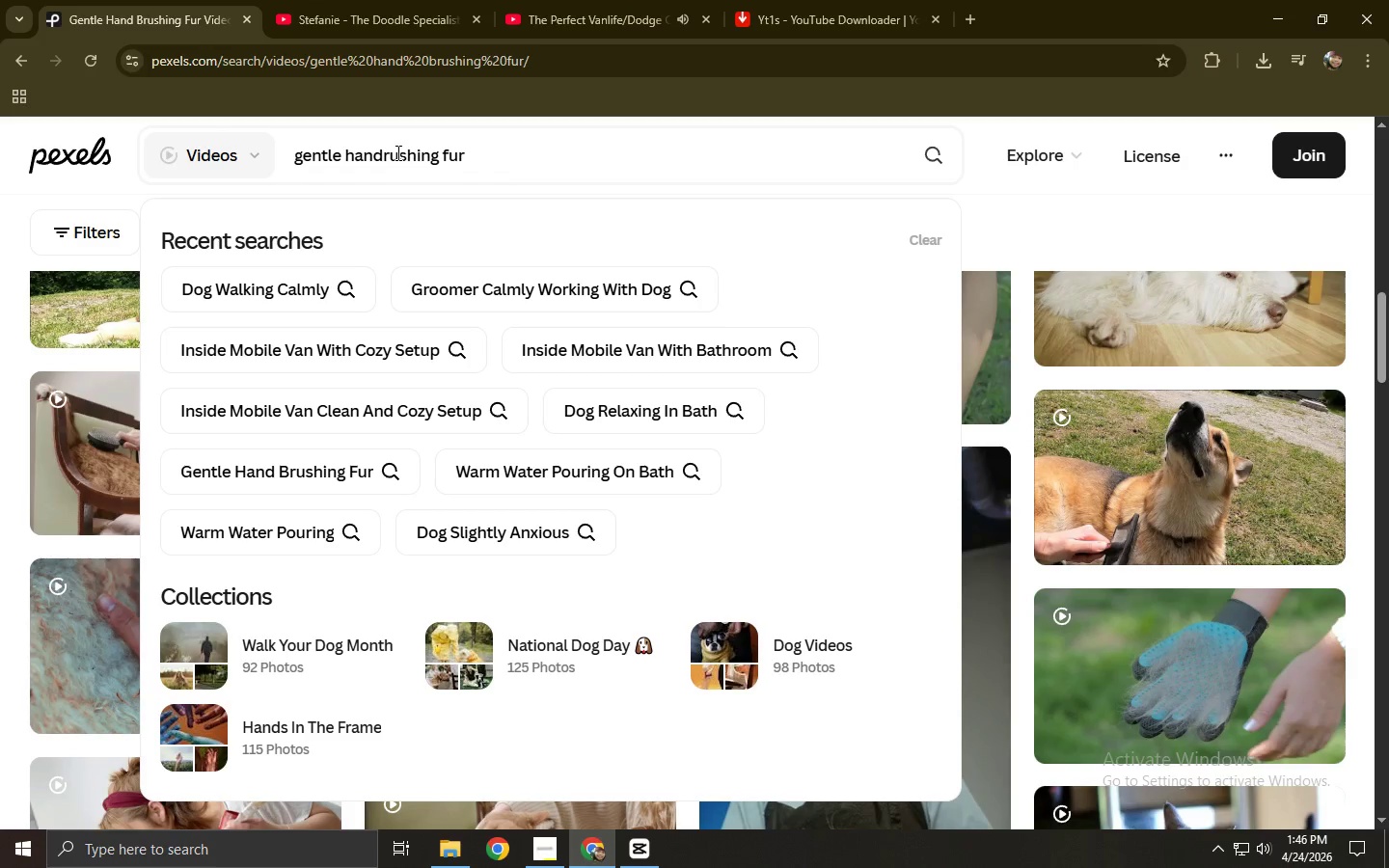 
key(Backspace)
 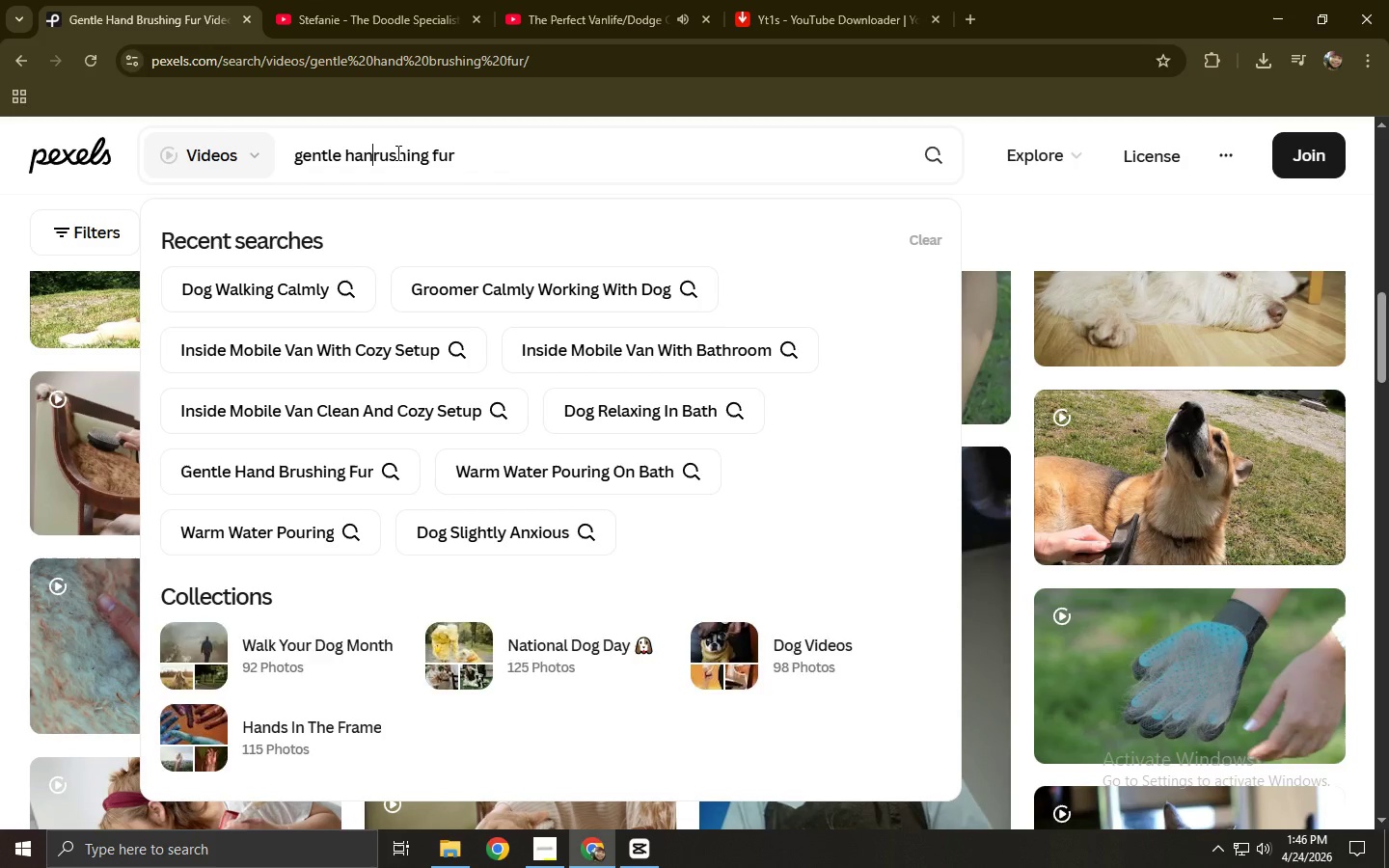 
hold_key(key=Backspace, duration=0.31)
 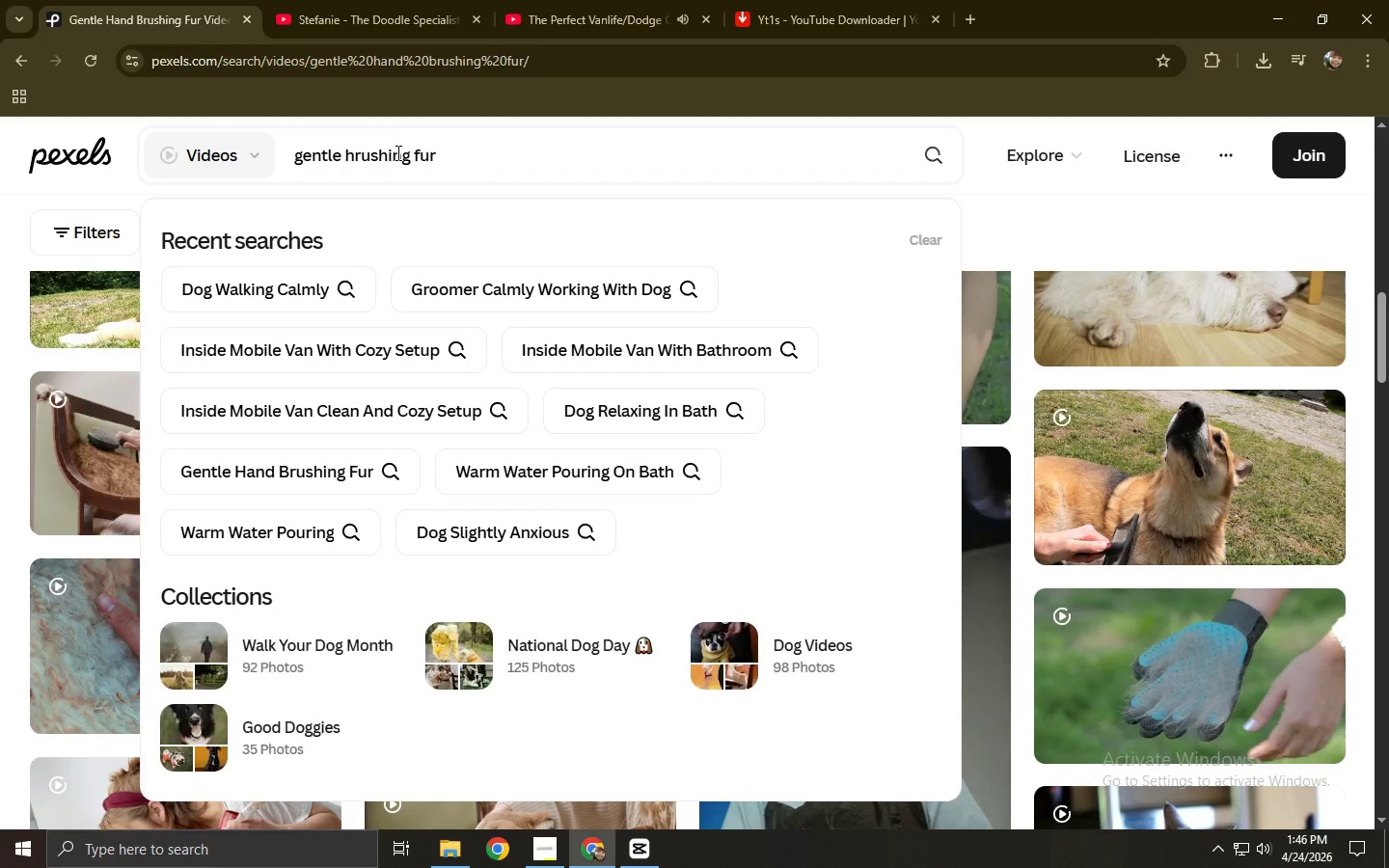 
hold_key(key=Backspace, duration=0.72)
 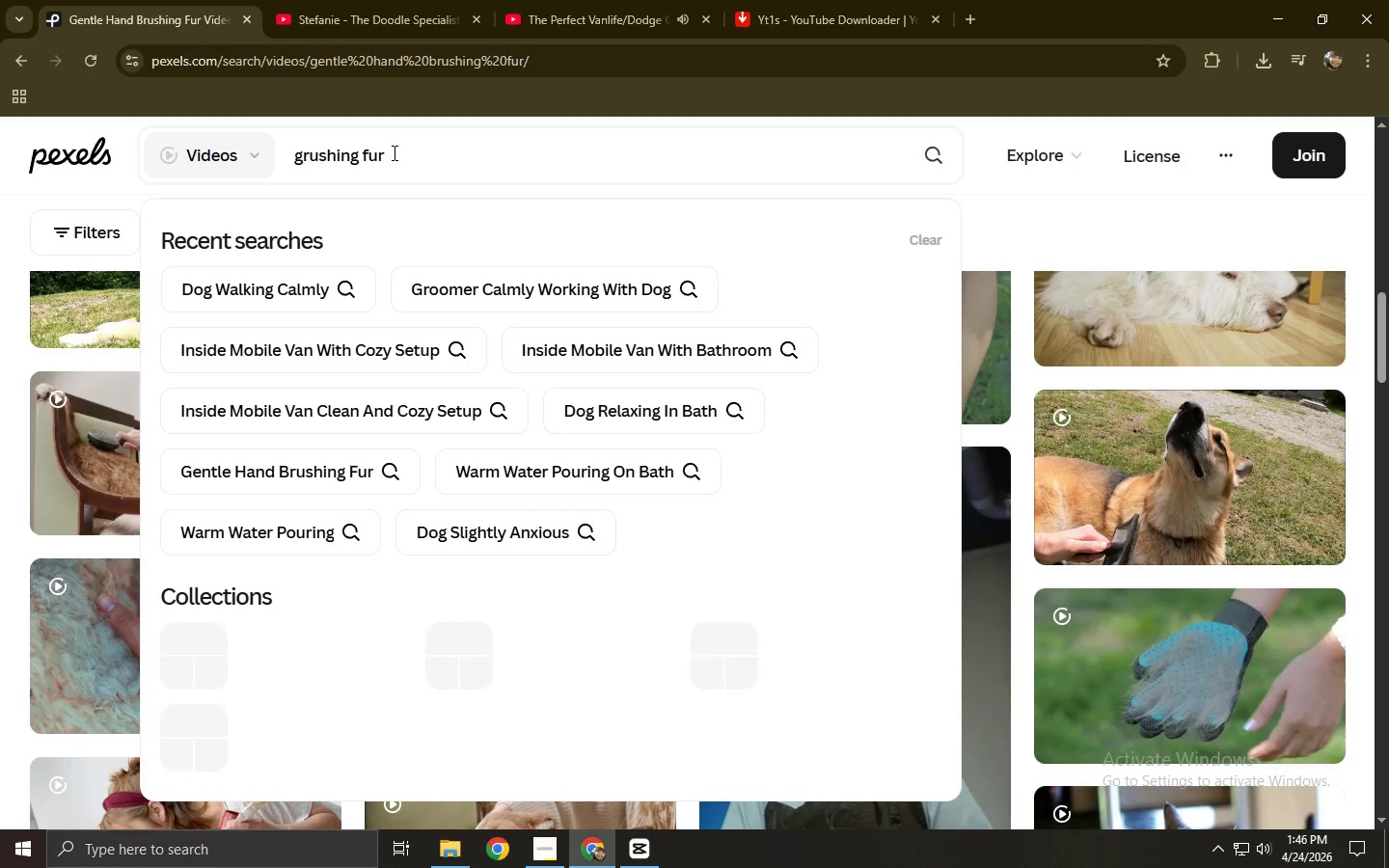 
left_click_drag(start_coordinate=[393, 152], to_coordinate=[272, 158])
 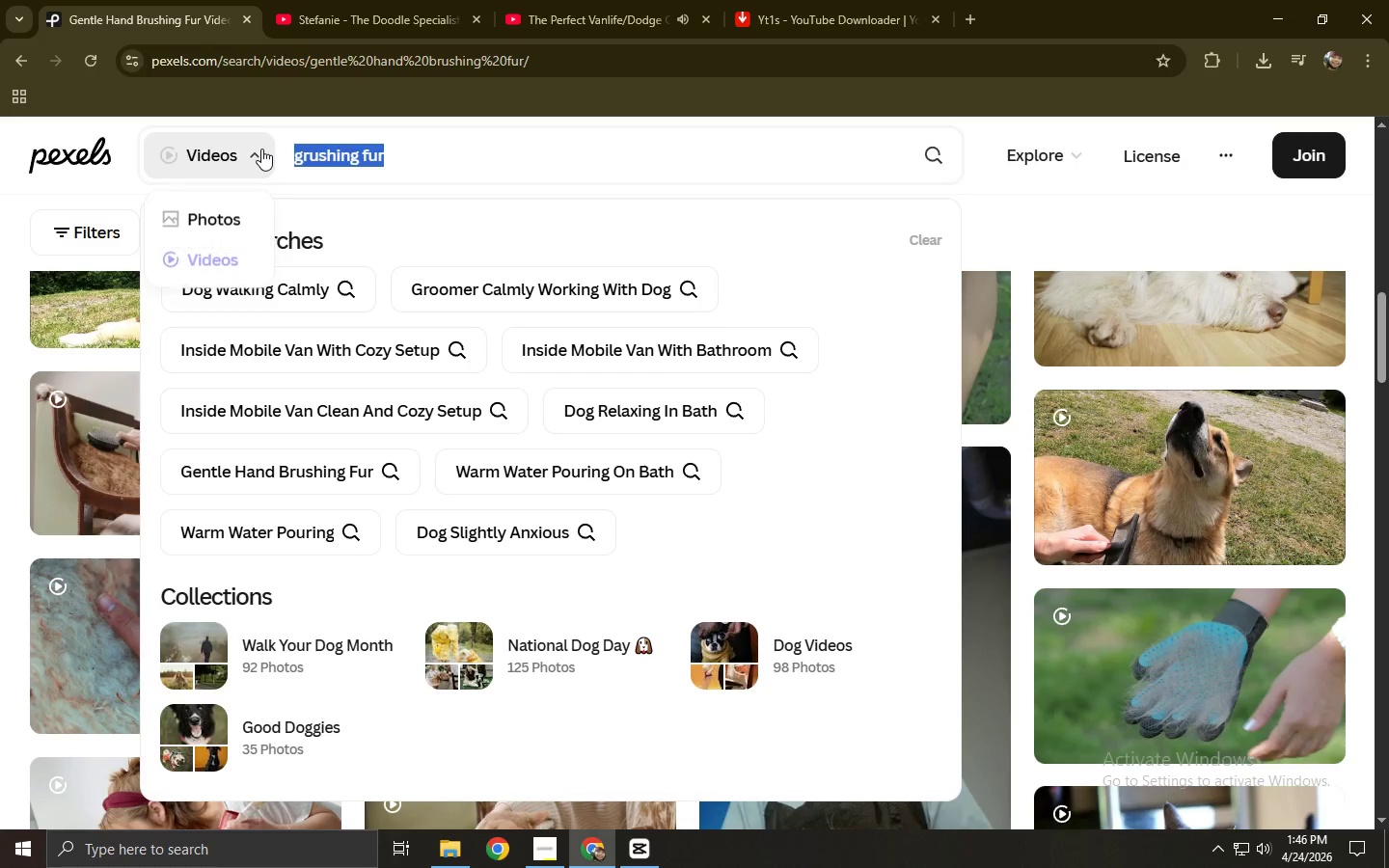 
key(Backspace)
 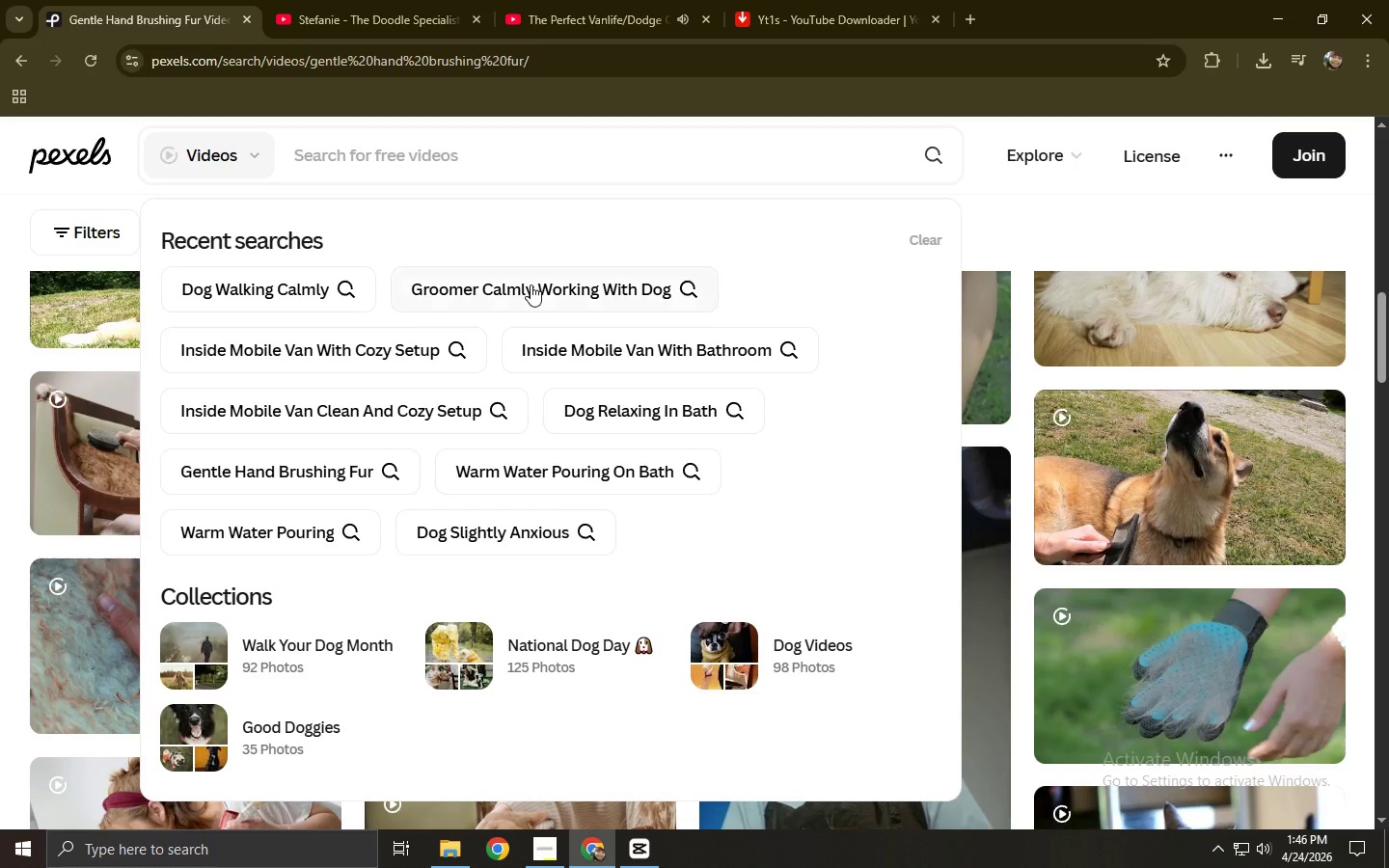 
left_click([531, 285])
 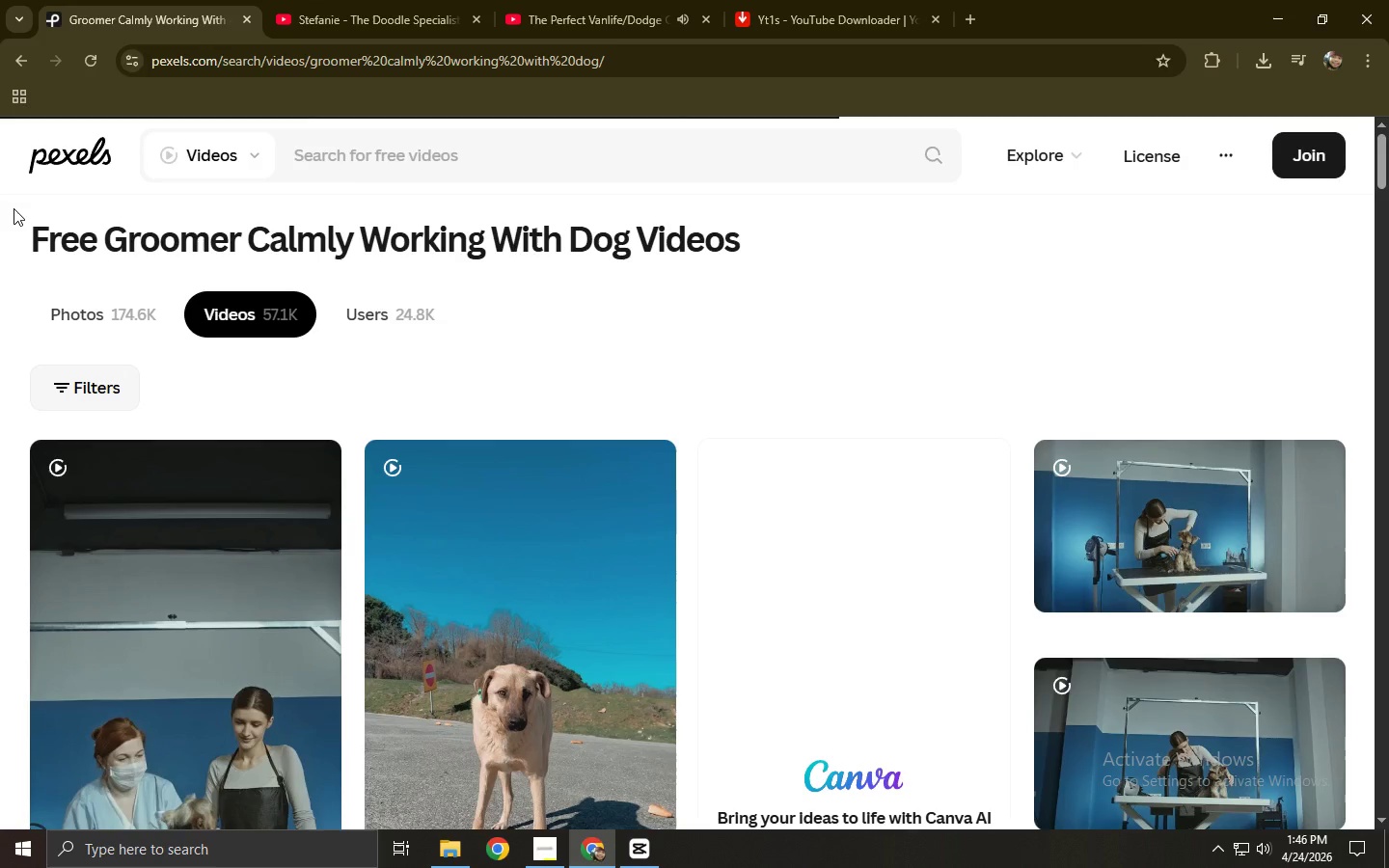 
middle_click([0, 204])
 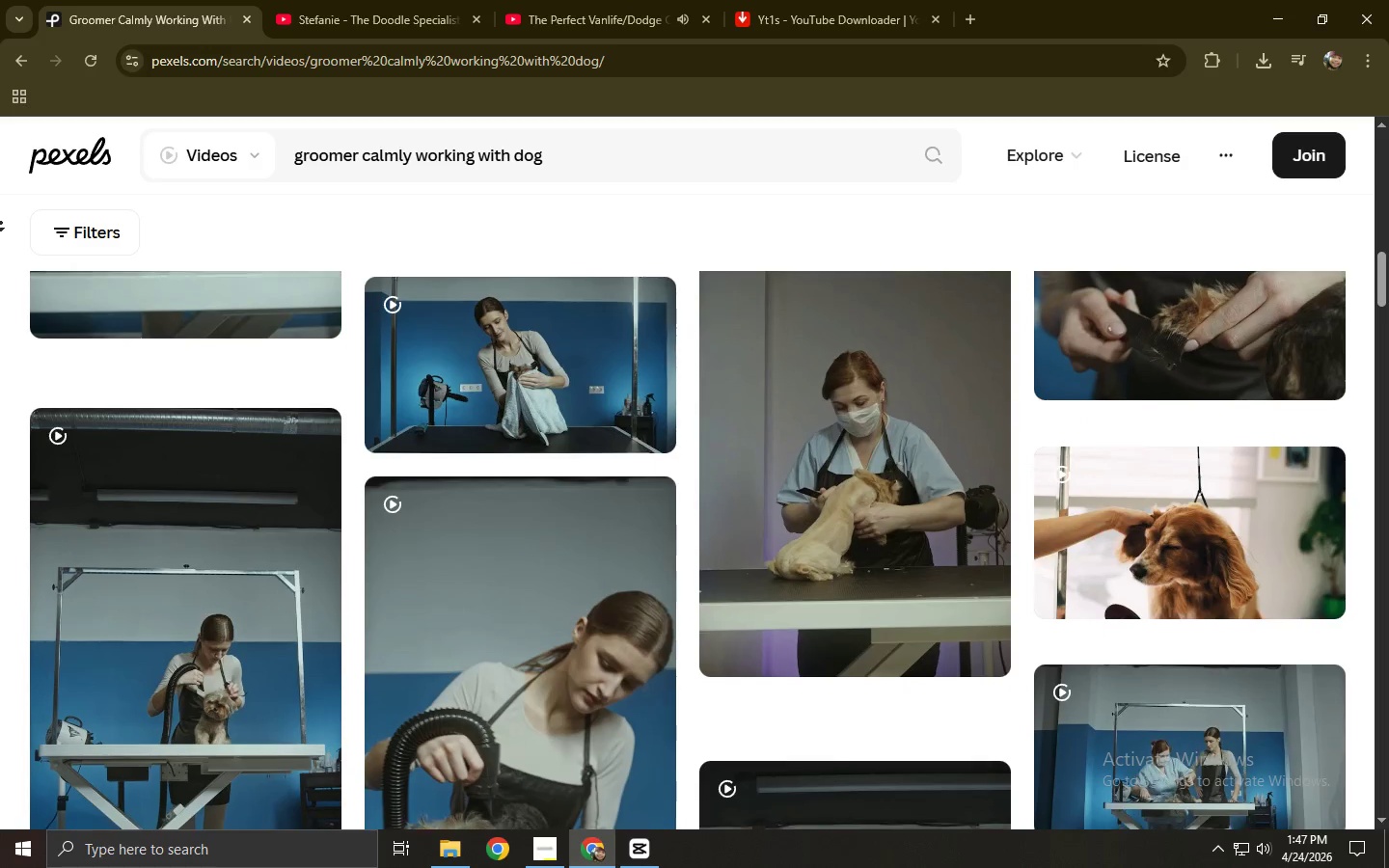 
wait(66.98)
 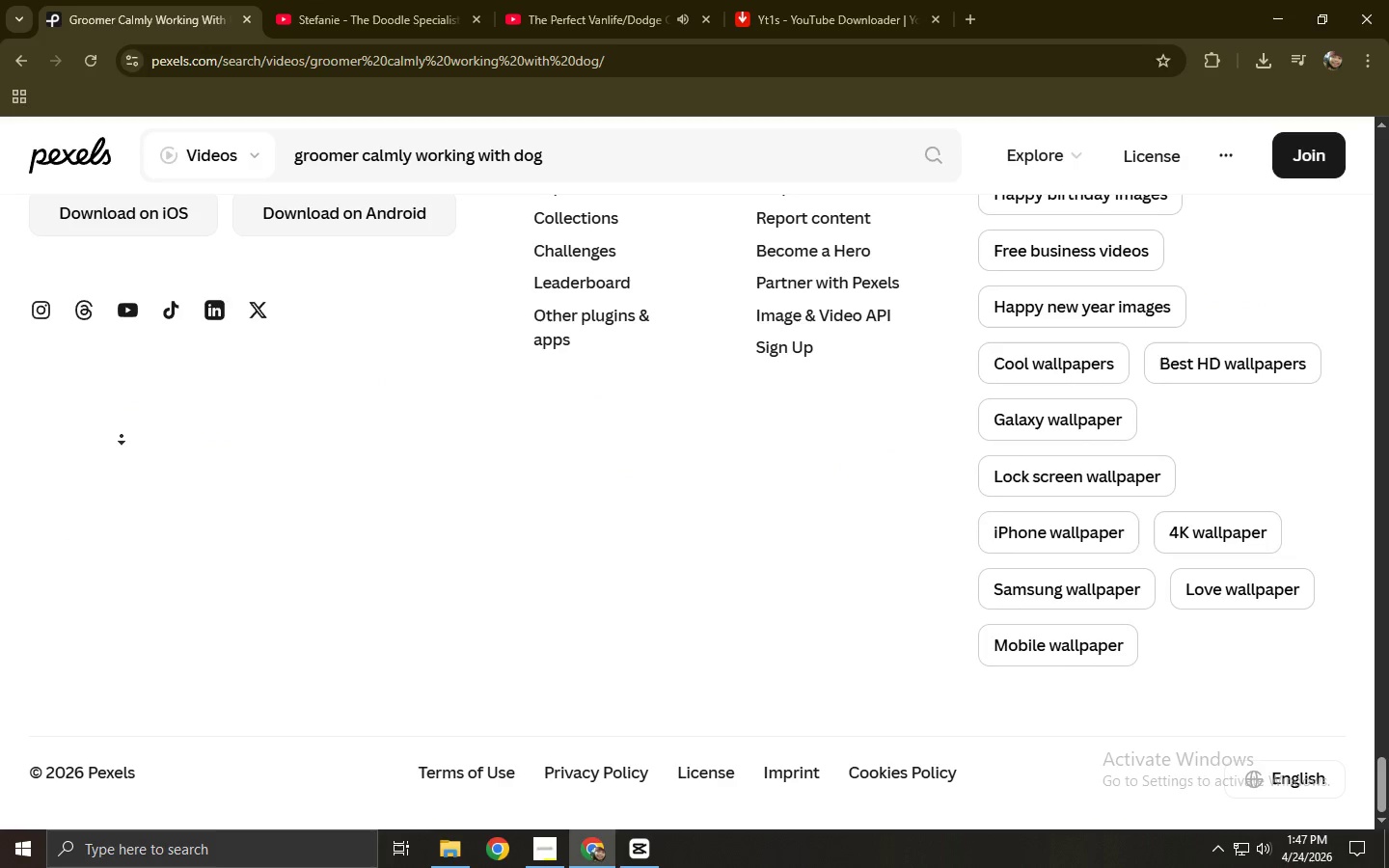 
left_click_drag(start_coordinate=[69, 440], to_coordinate=[76, 437])
 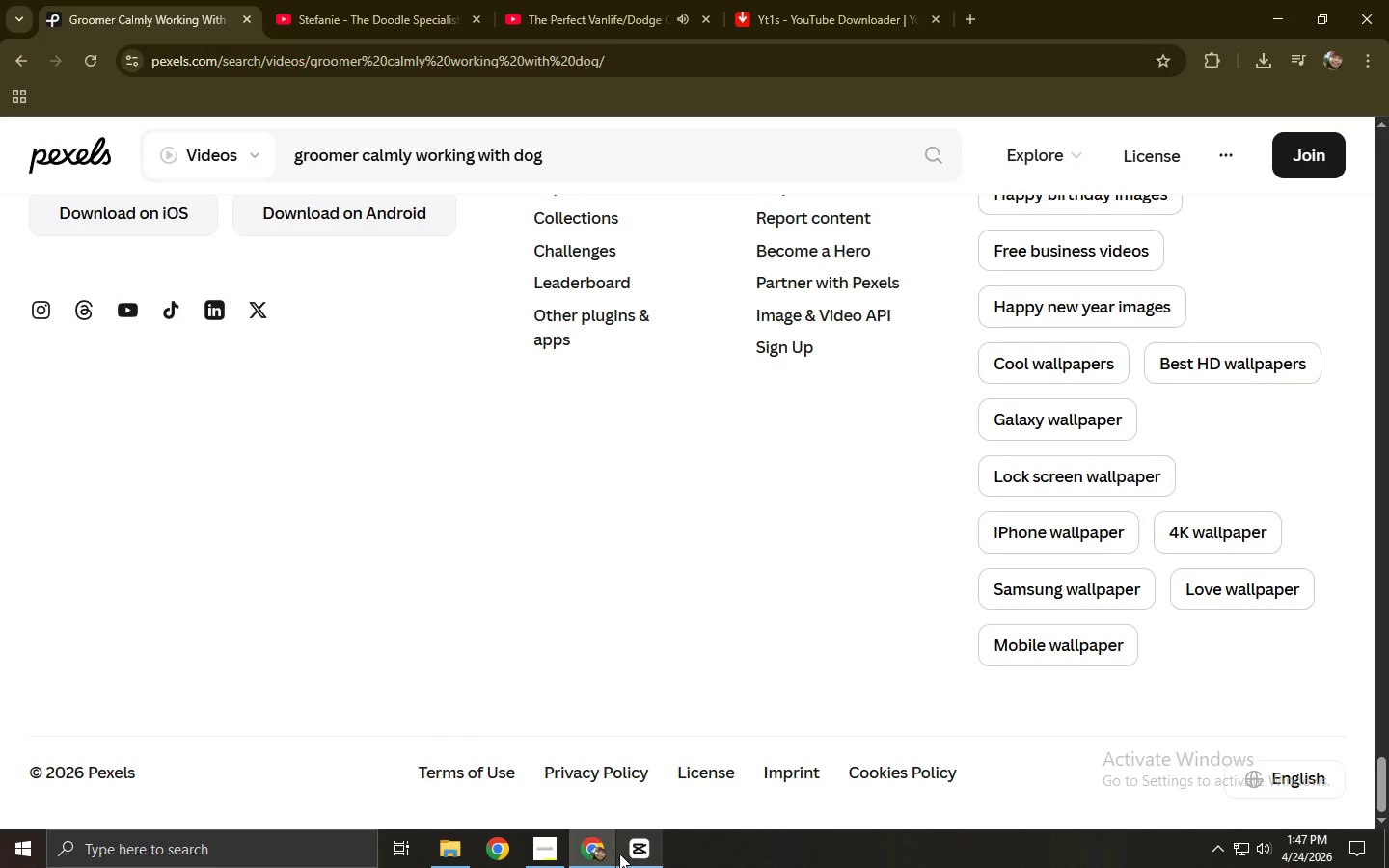 
scroll: coordinate [146, 565], scroll_direction: up, amount: 1.0
 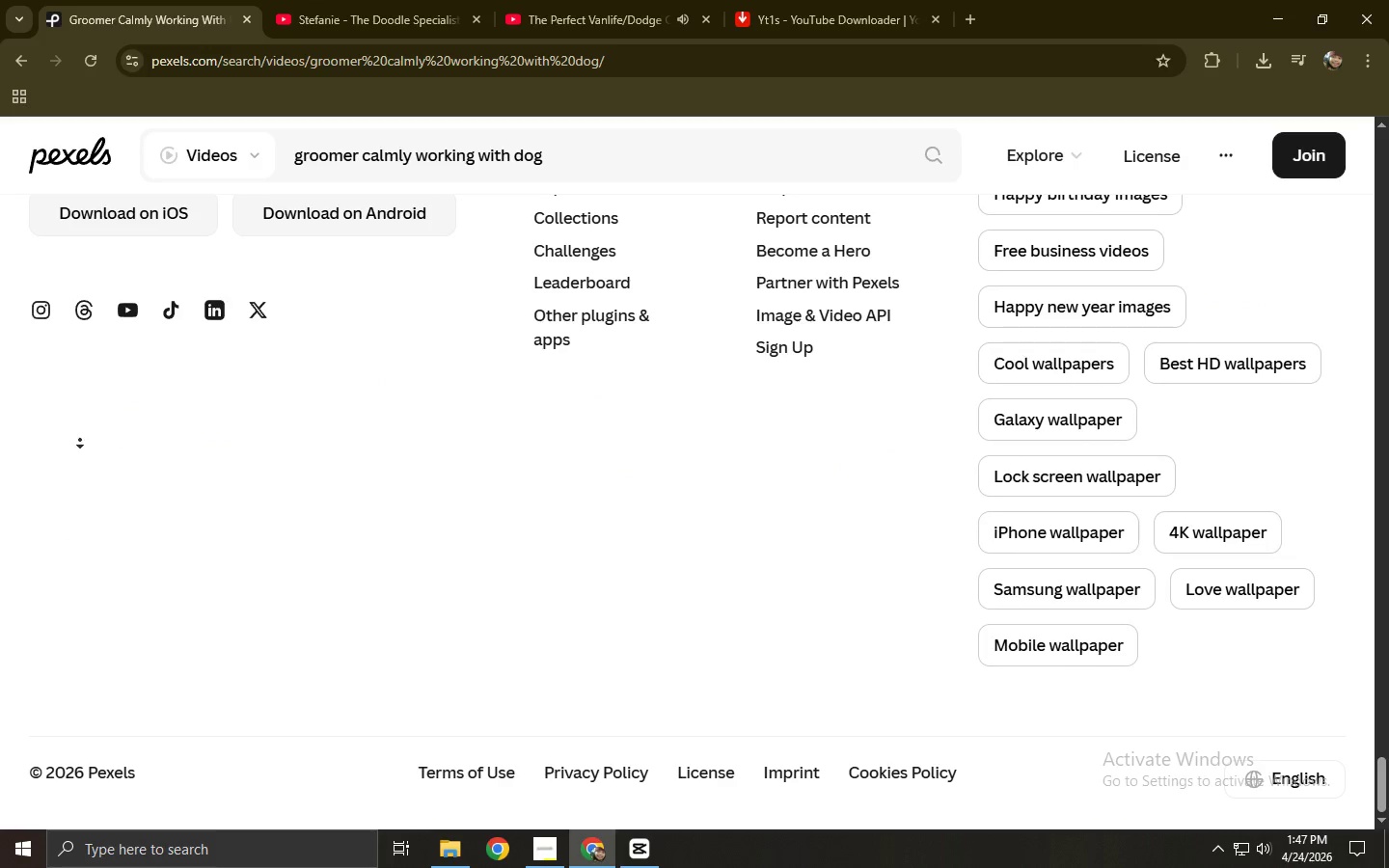 
left_click([630, 844])
 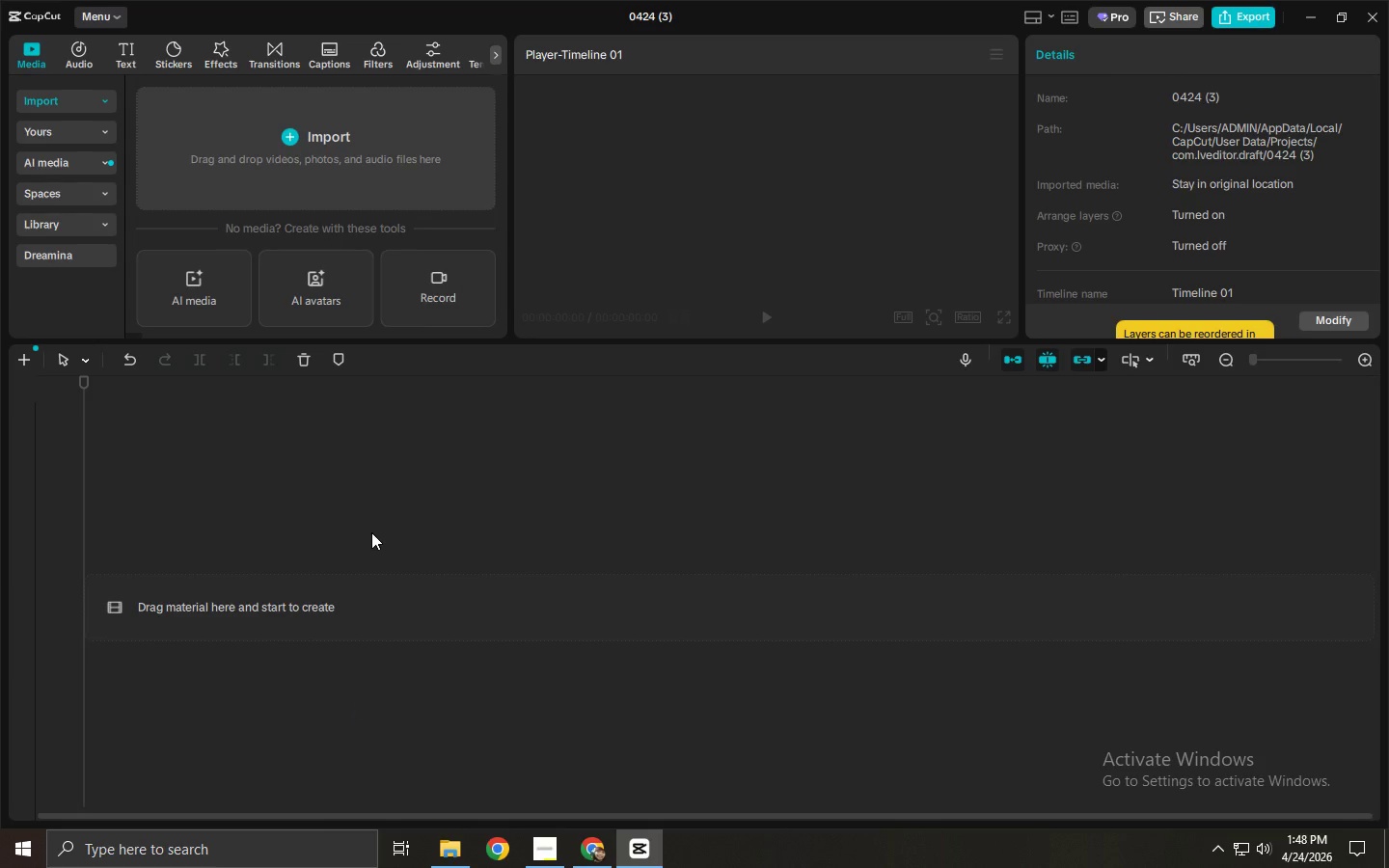 
wait(14.39)
 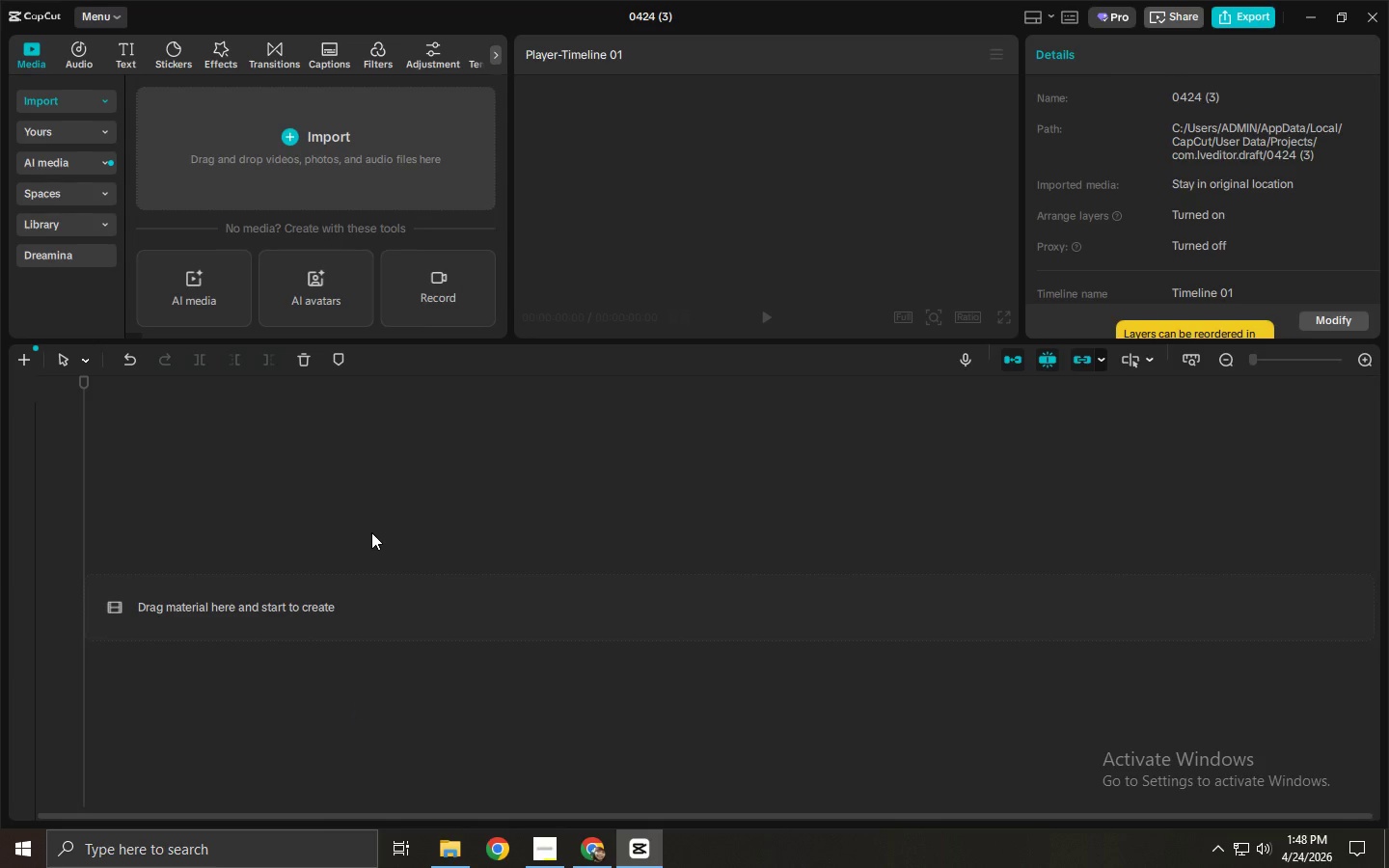 
left_click_drag(start_coordinate=[290, 343], to_coordinate=[273, 449])
 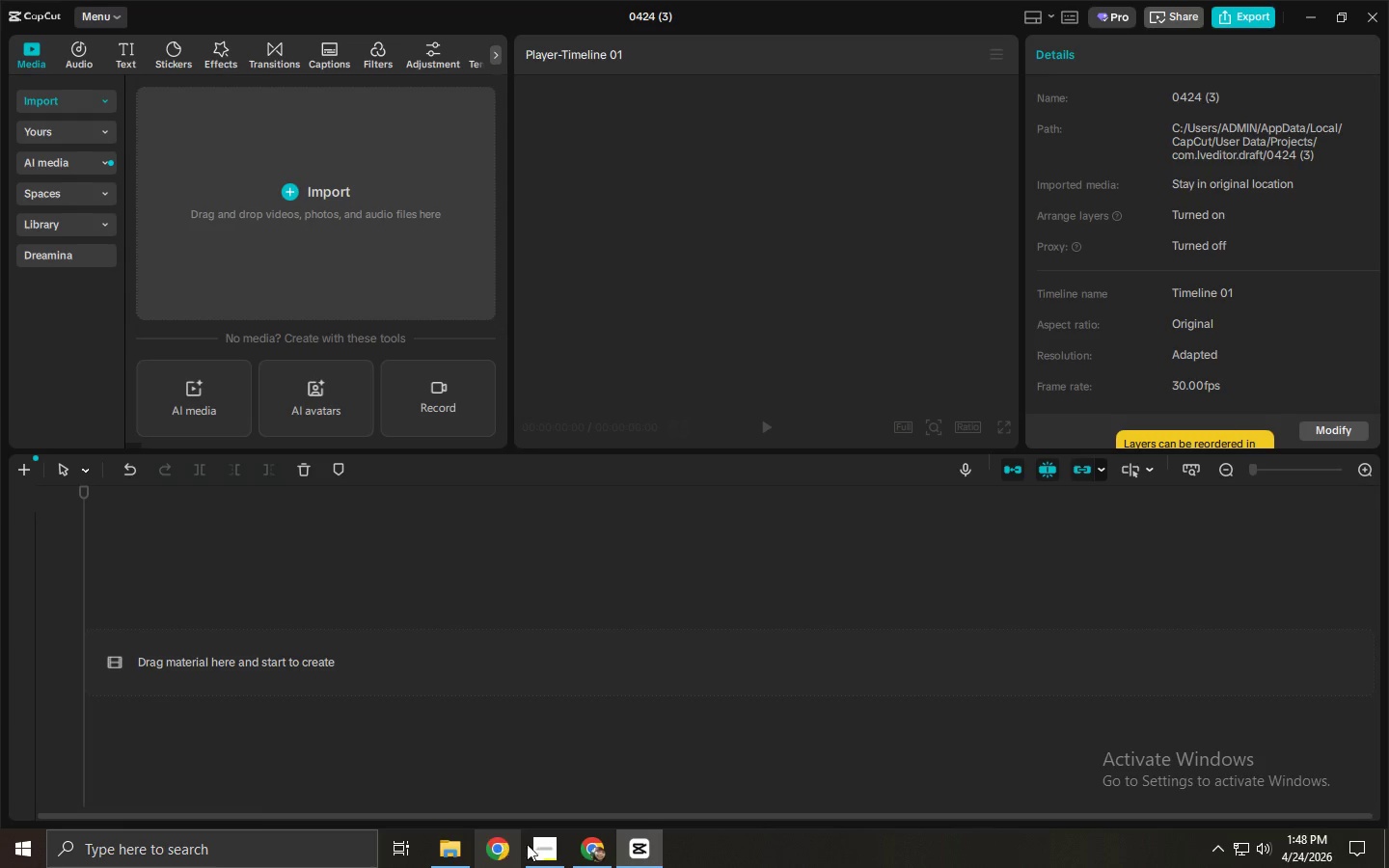 
left_click([591, 845])
 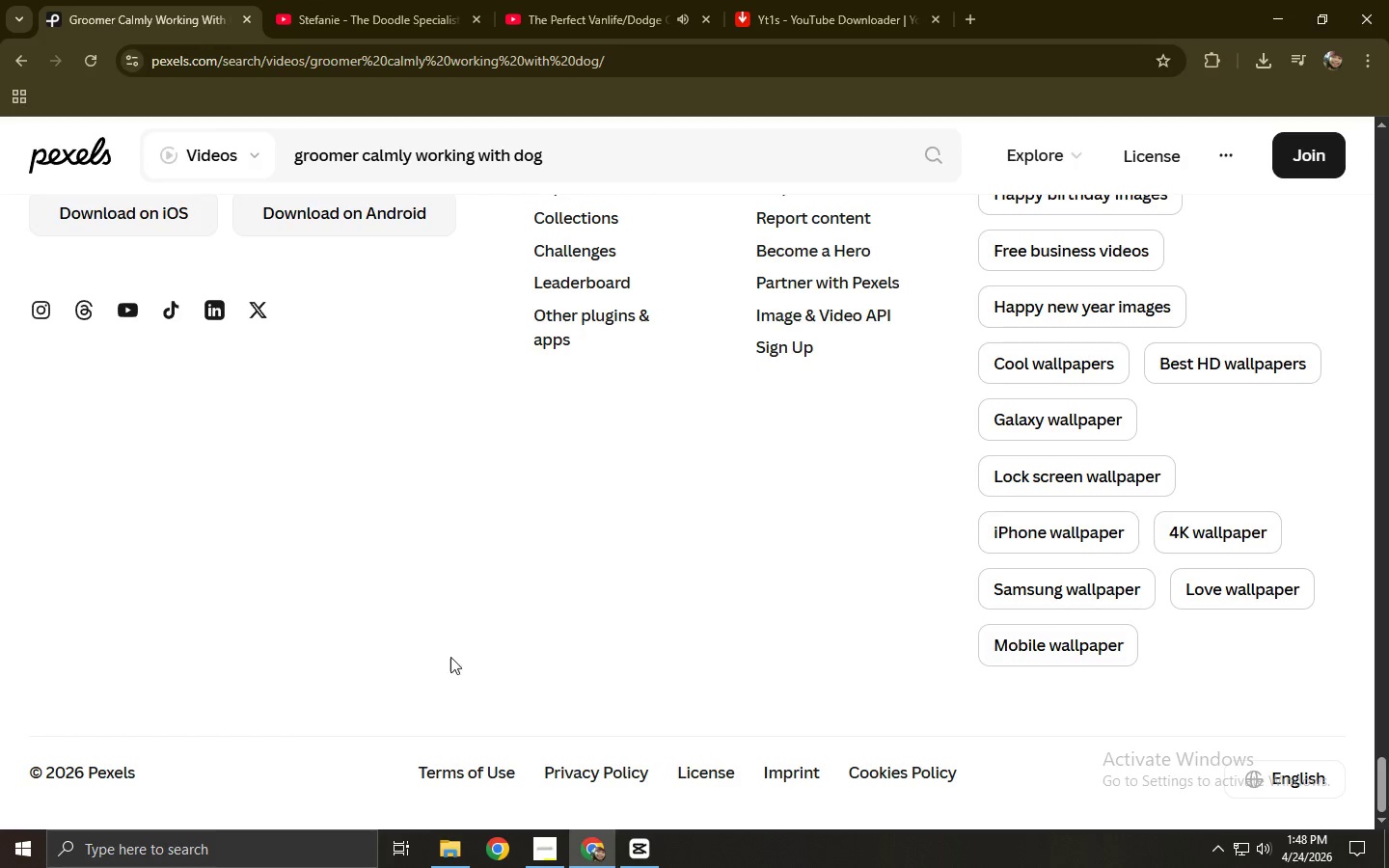 
scroll: coordinate [411, 469], scroll_direction: up, amount: 10.0
 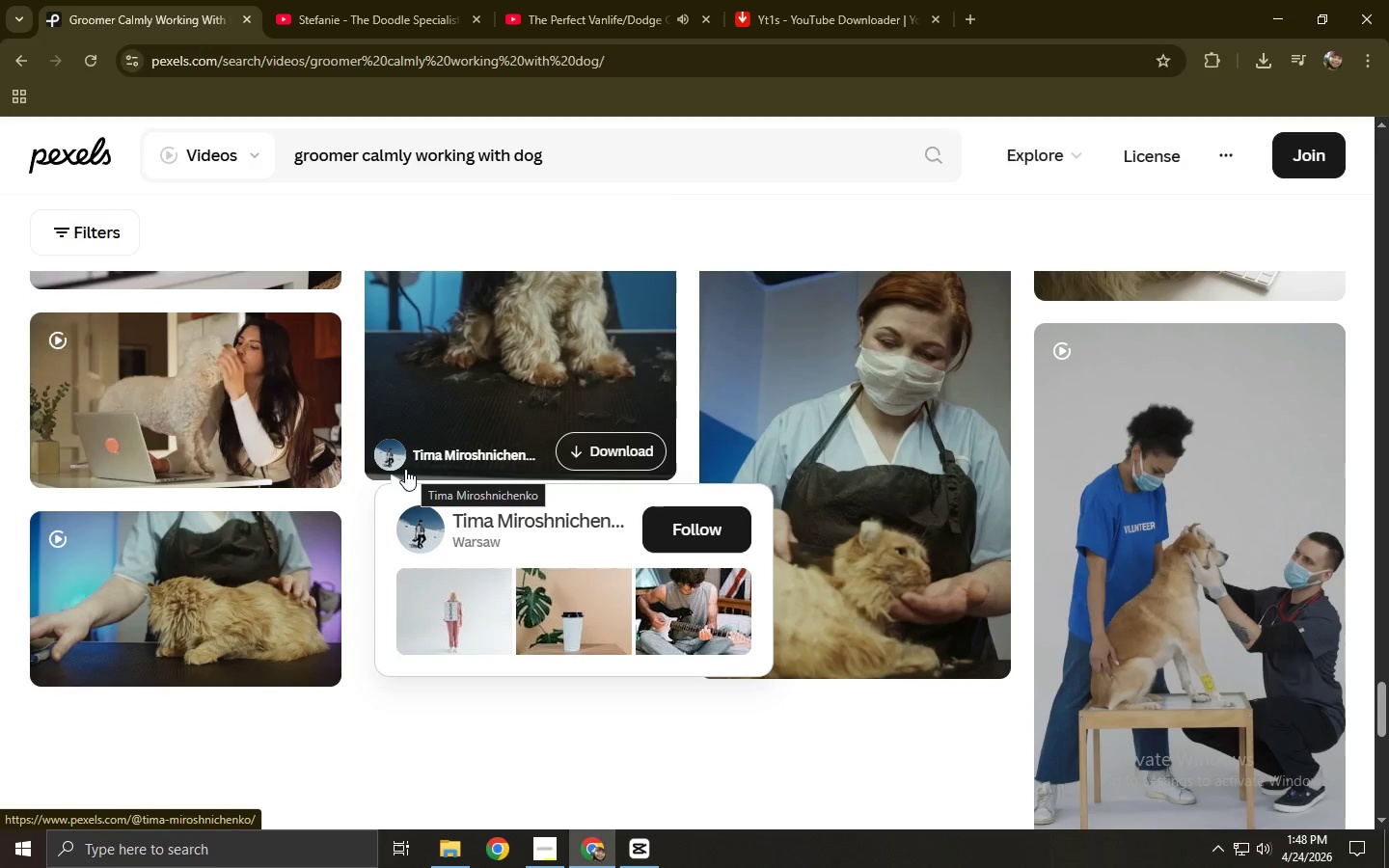 
wait(6.05)
 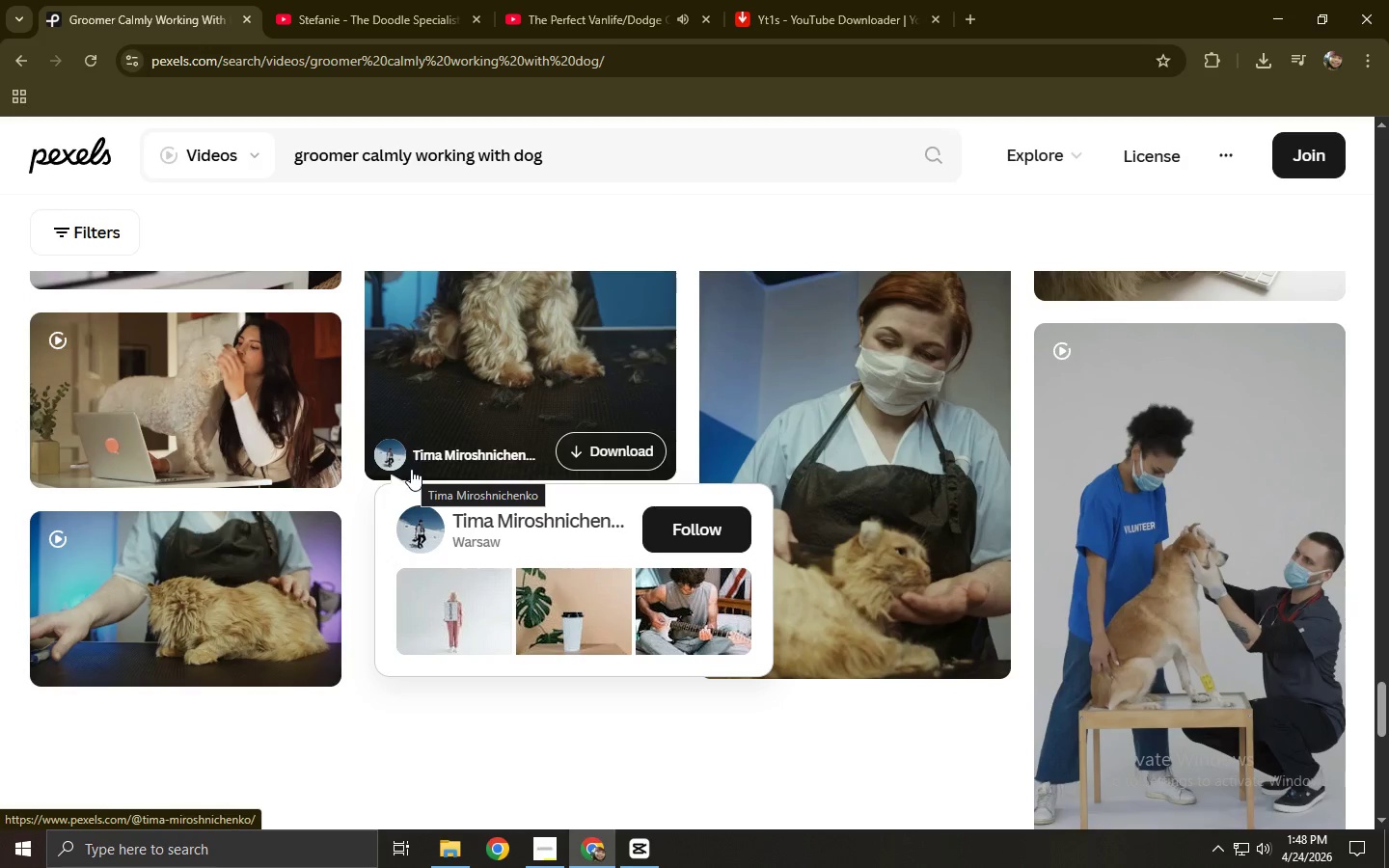 
scroll: coordinate [415, 481], scroll_direction: down, amount: 2.0
 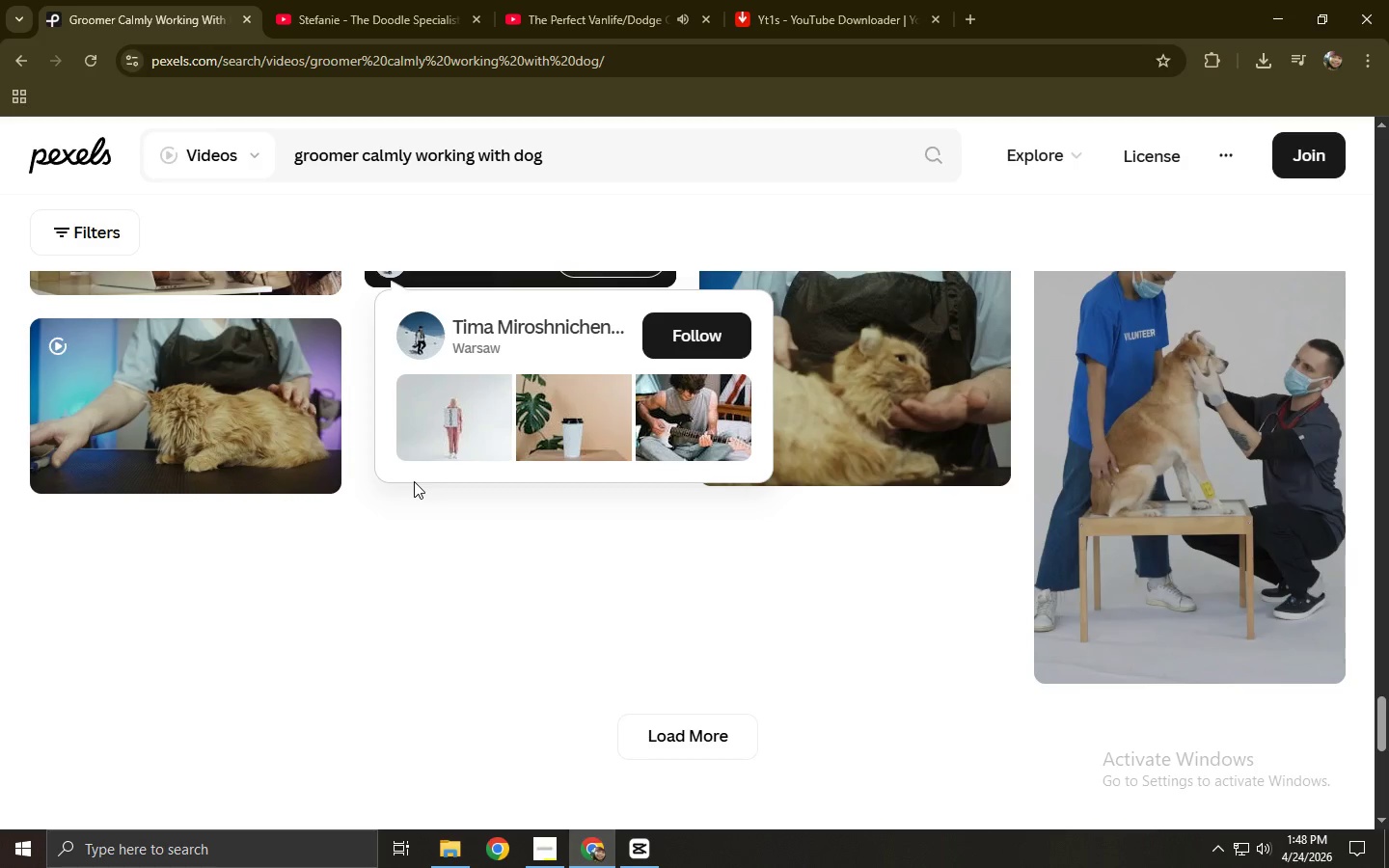 
scroll: coordinate [400, 435], scroll_direction: up, amount: 17.0
 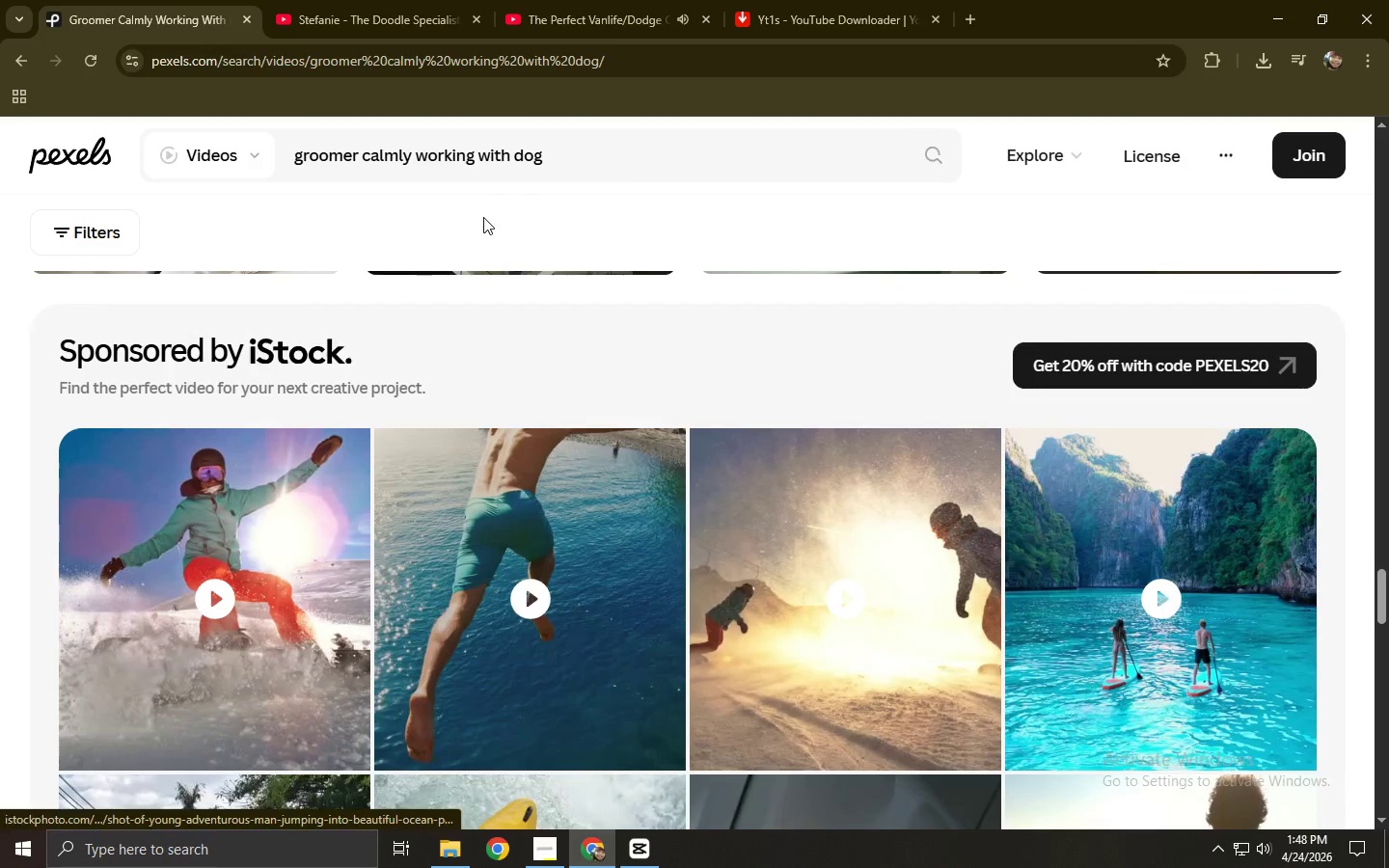 
double_click([626, 171])
 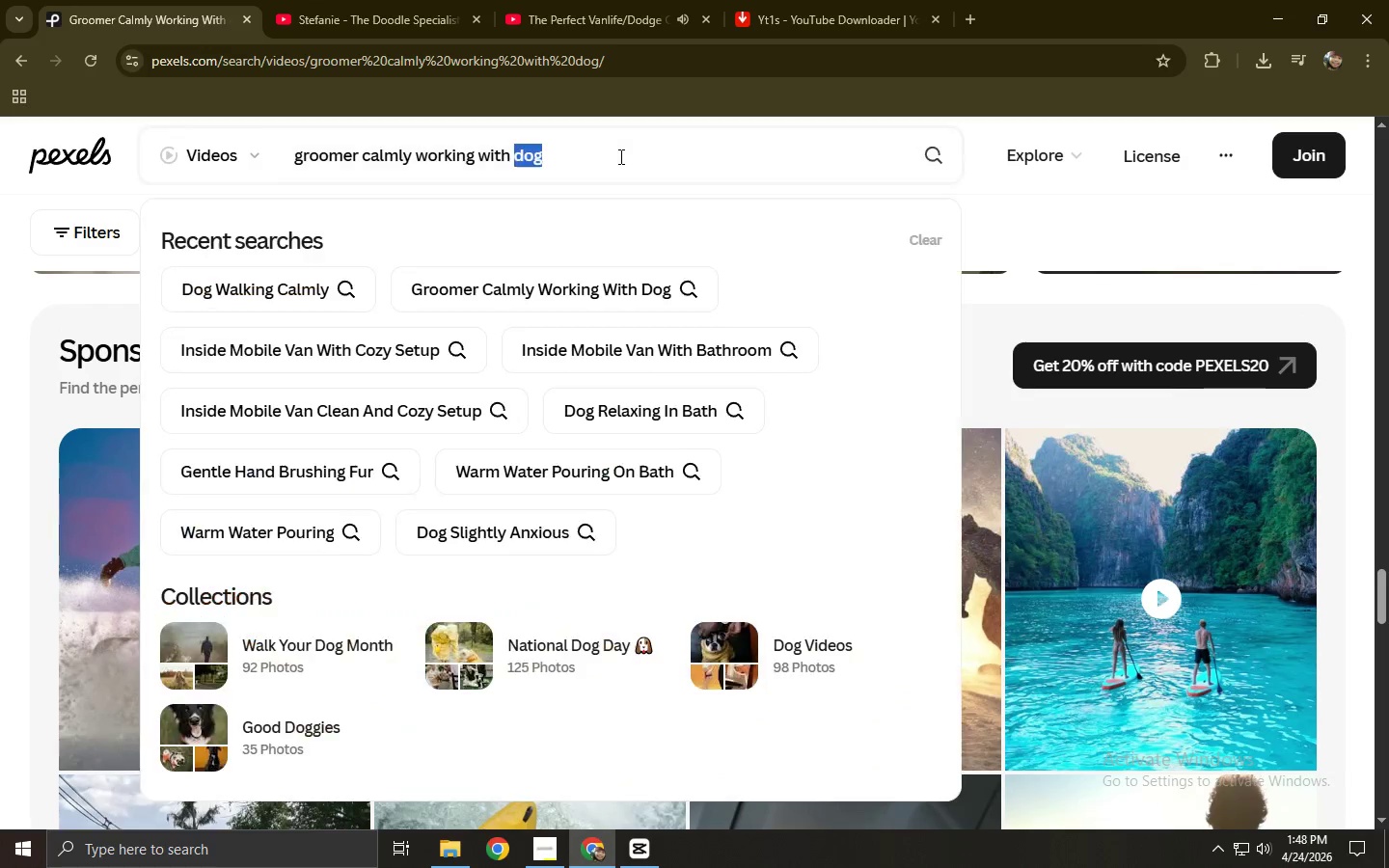 
left_click([619, 156])
 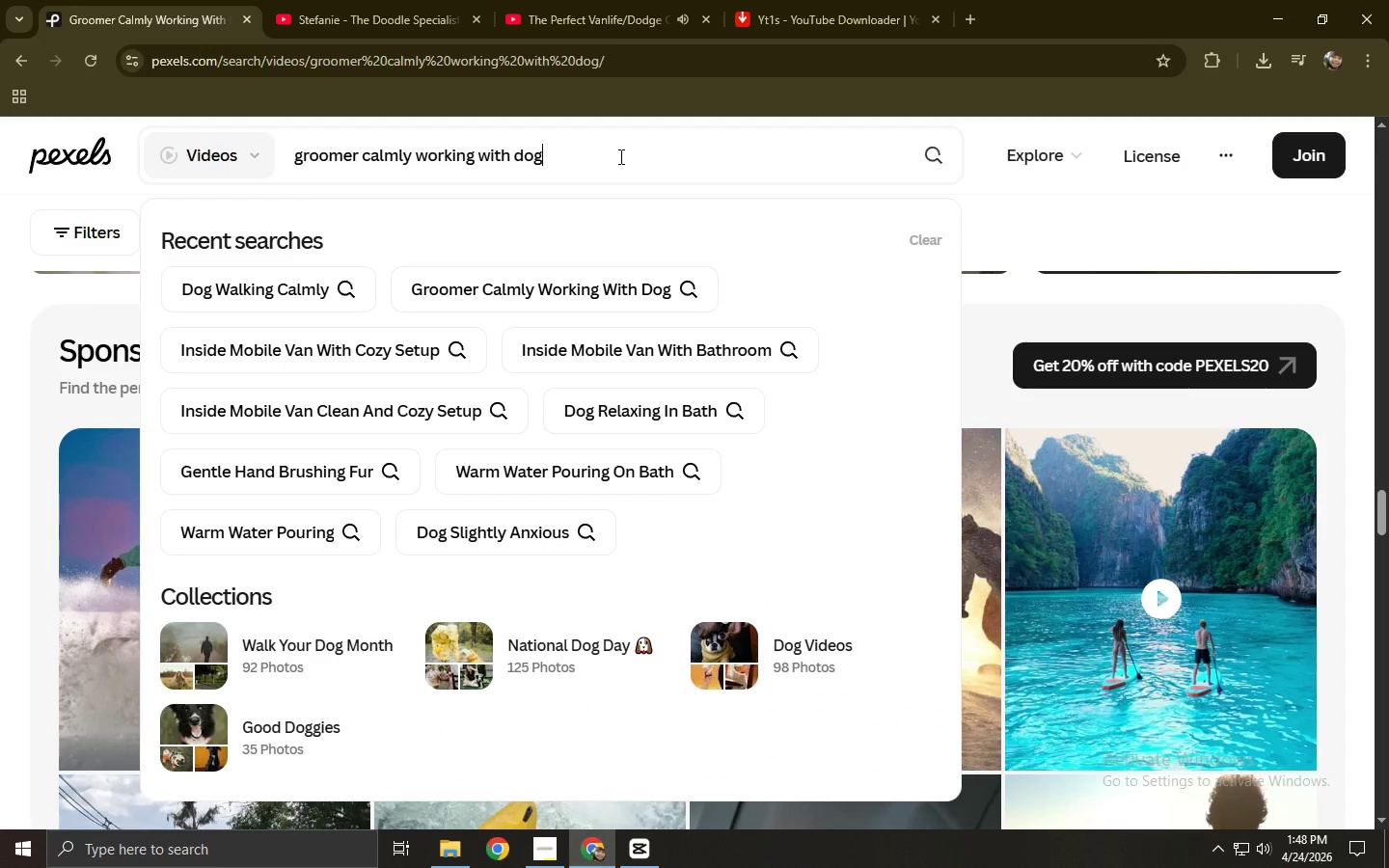 
key(Backspace)
 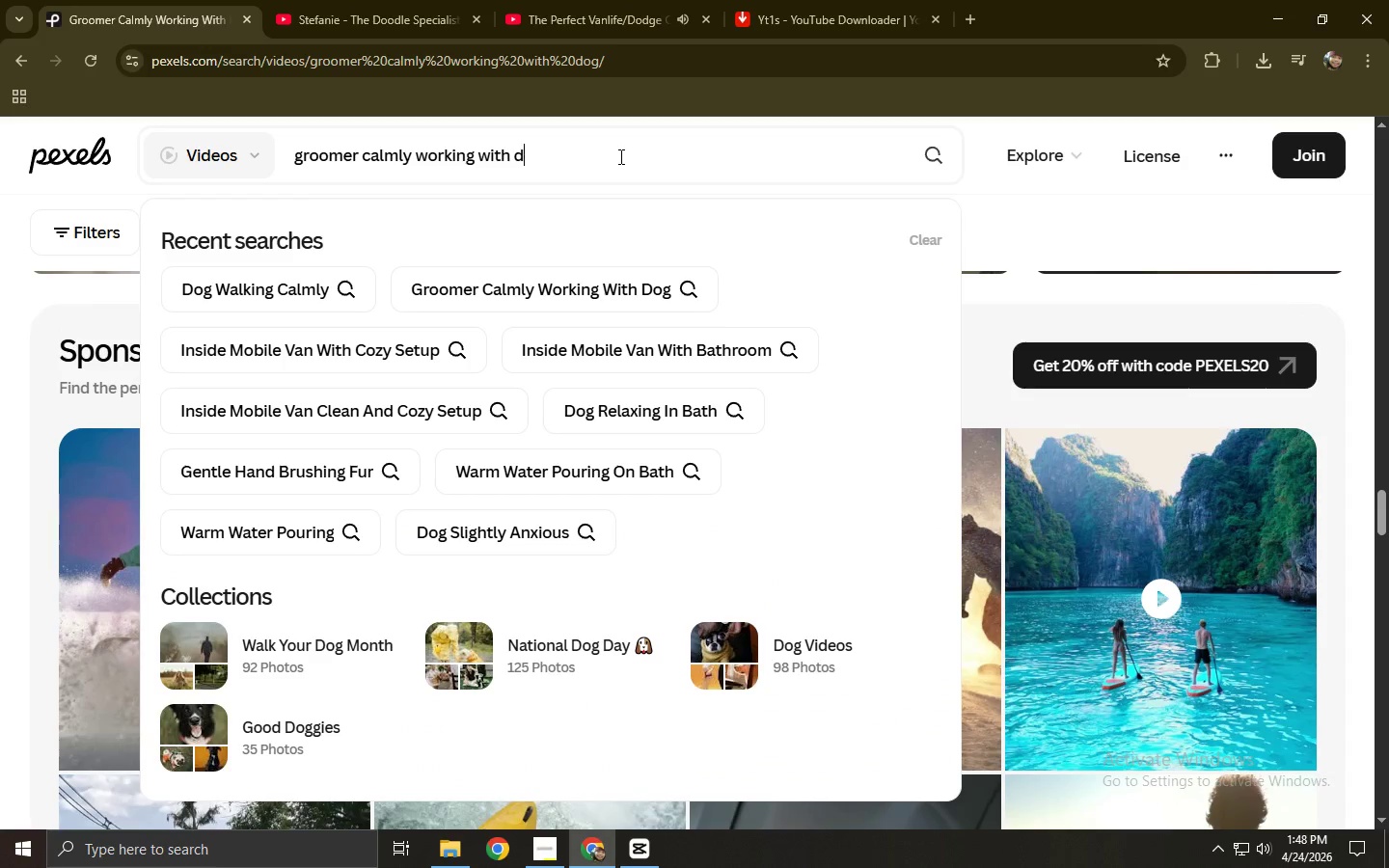 
hold_key(key=Backspace, duration=1.52)
 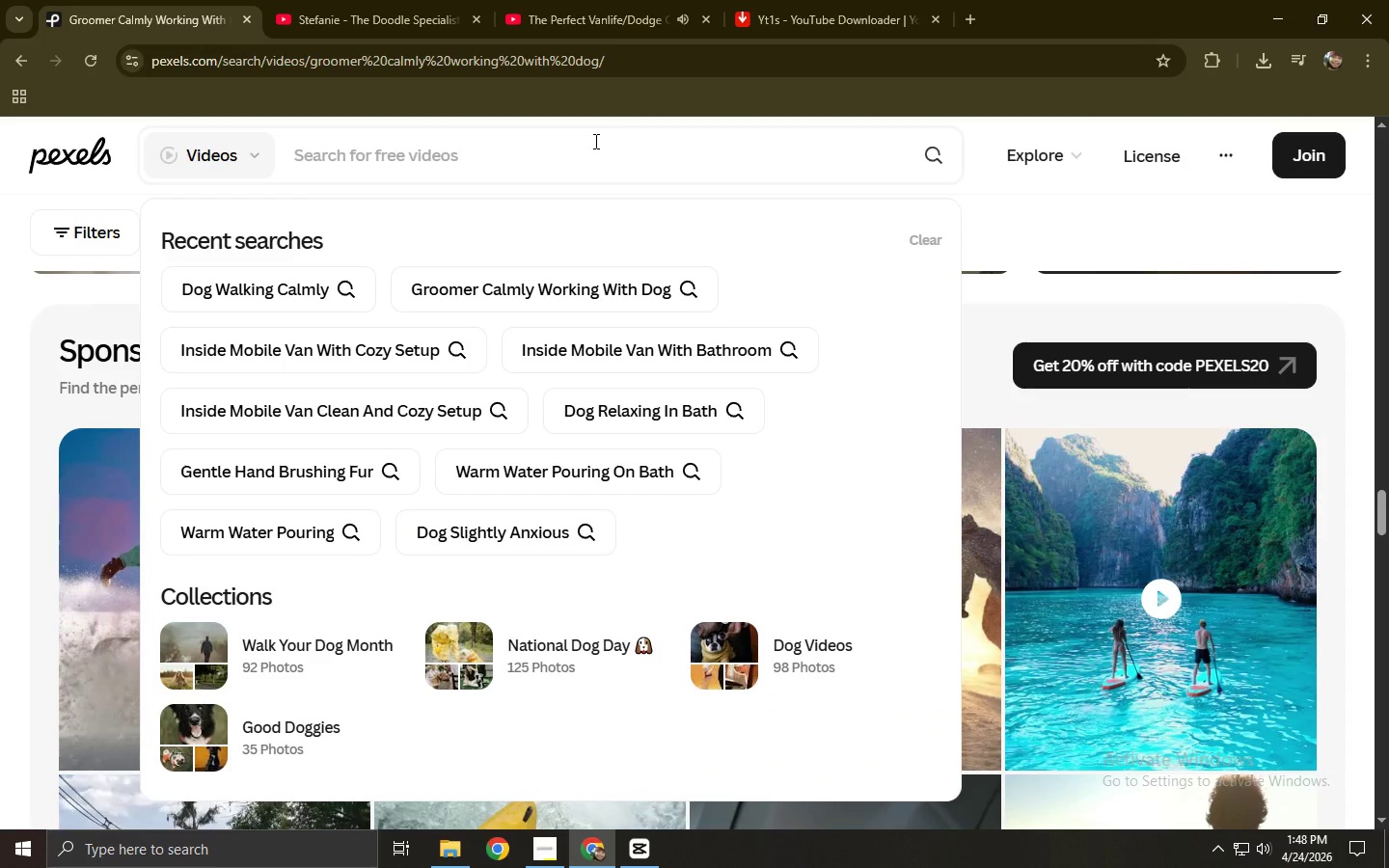 
key(Backspace)
type(mobile van o)
key(Backspace)
type(inside)
 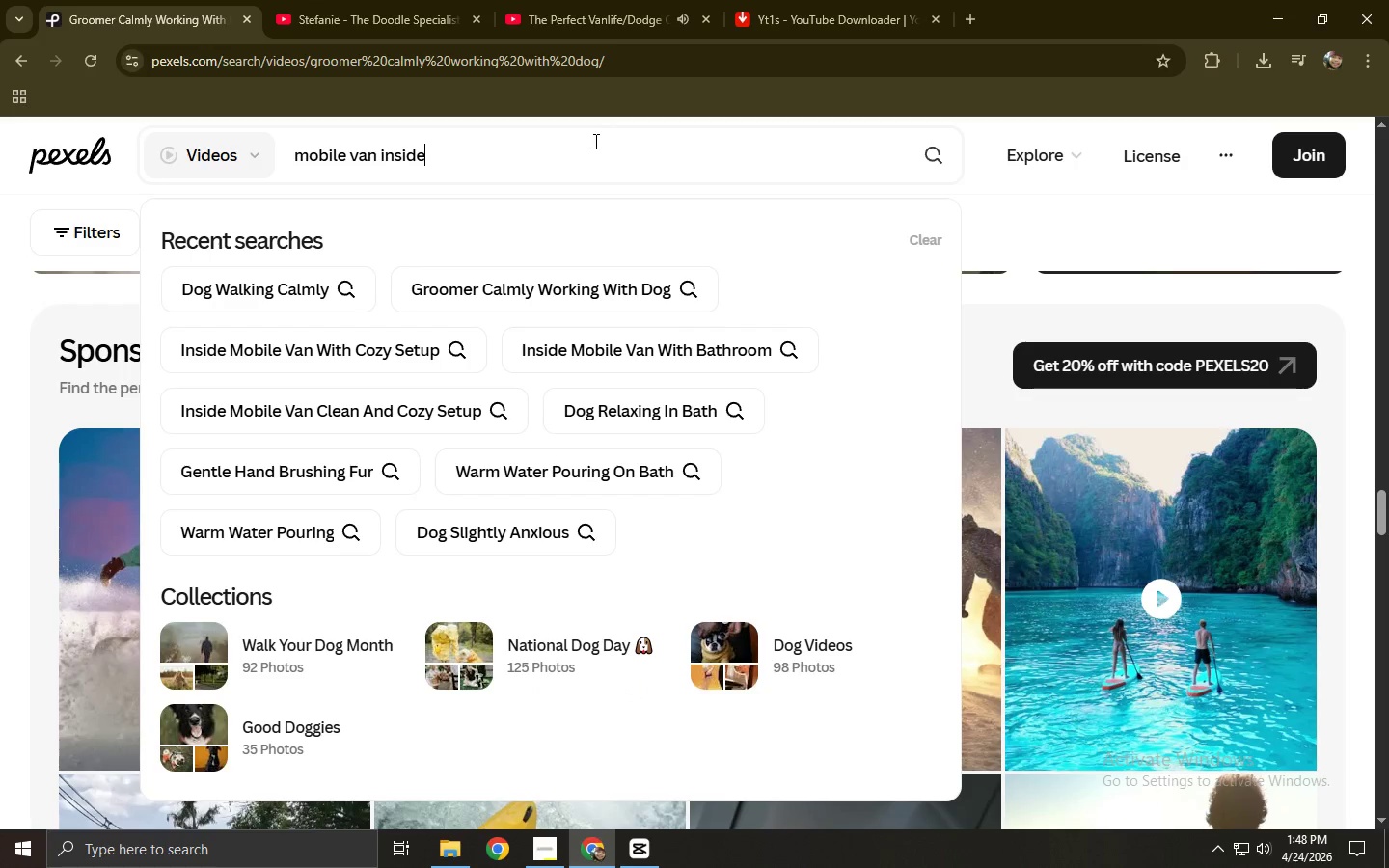 
key(Enter)
 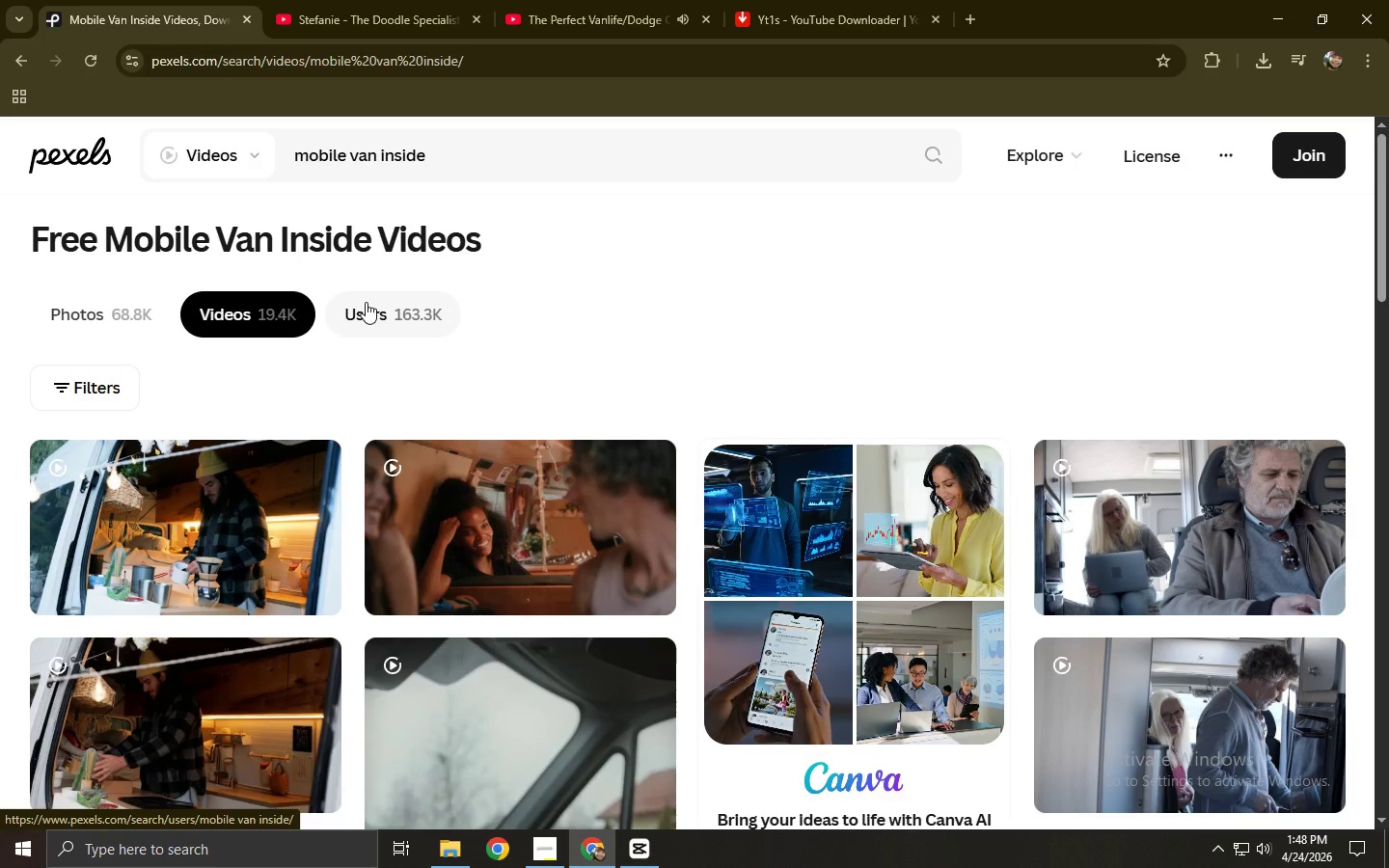 
wait(22.03)
 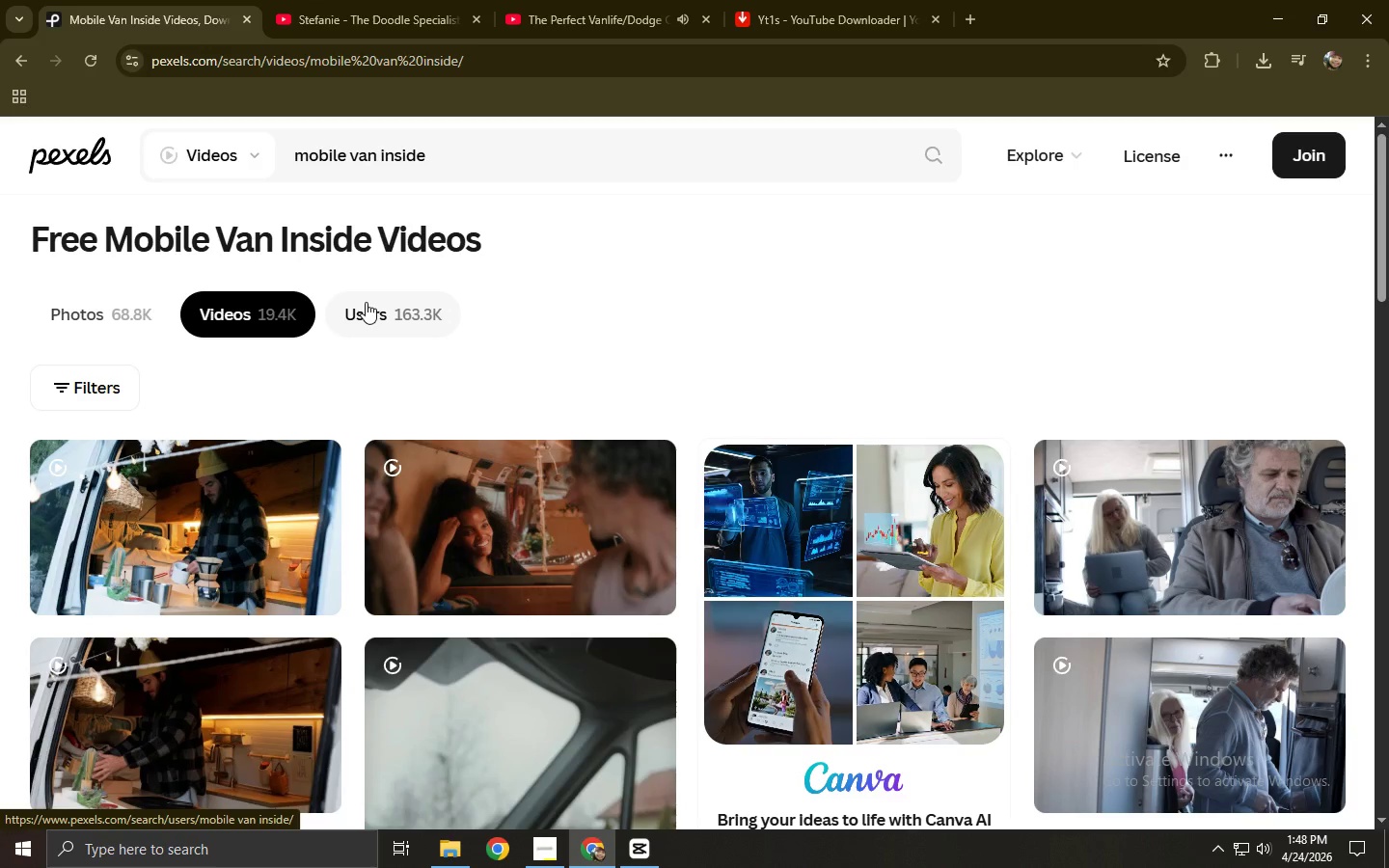 
left_click_drag(start_coordinate=[610, 146], to_coordinate=[312, 149])
 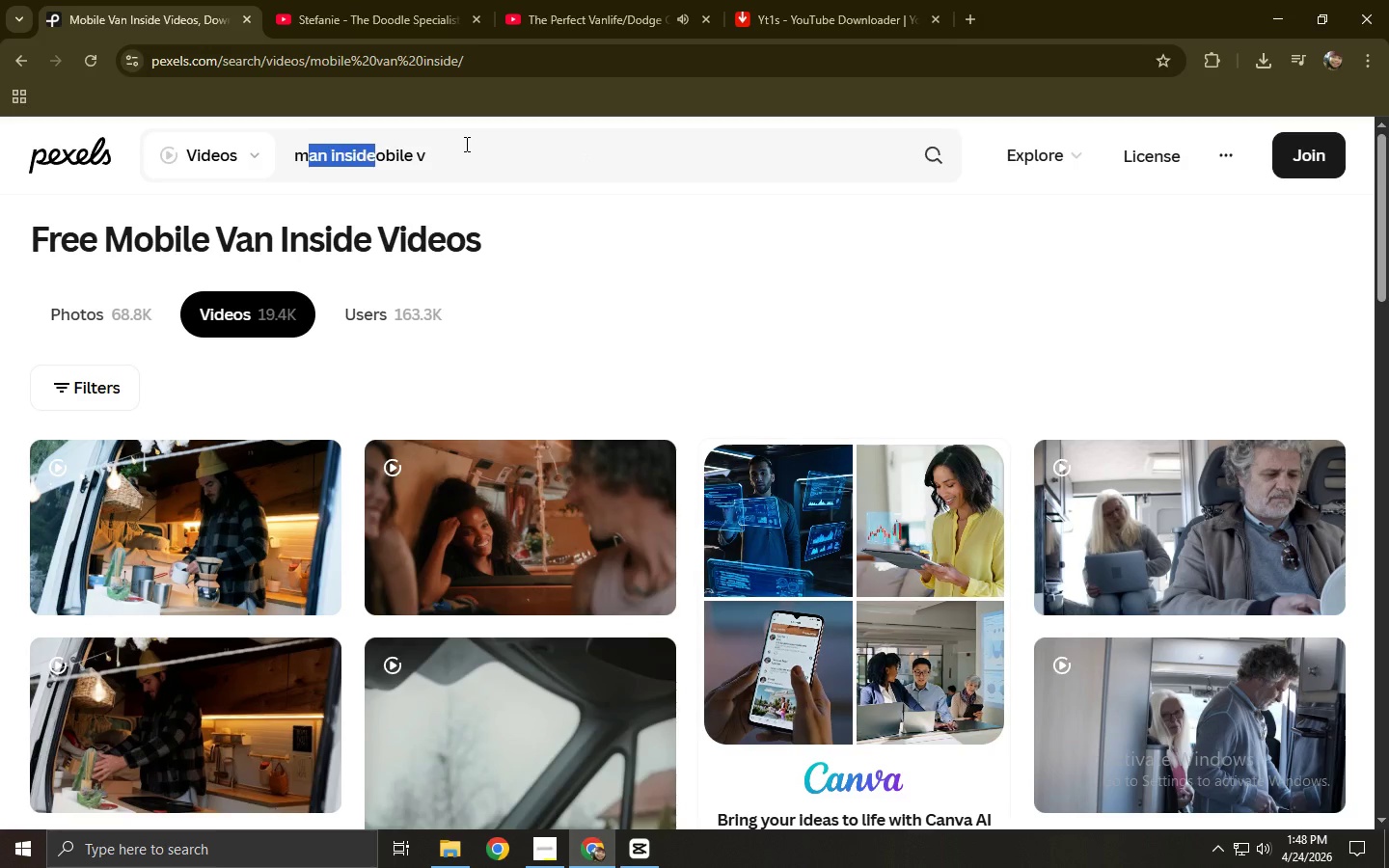 
double_click([465, 144])
 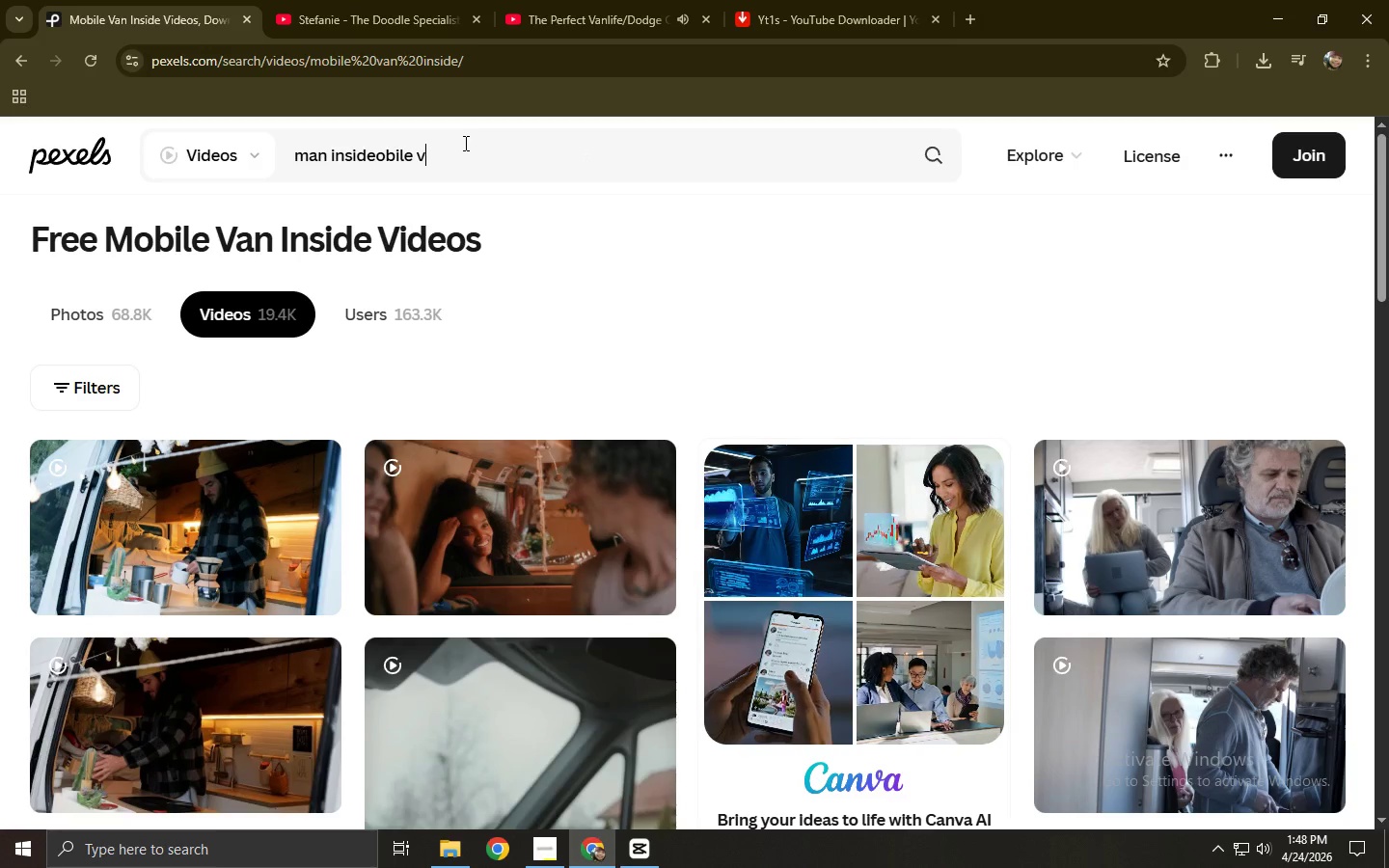 
triple_click([464, 143])
 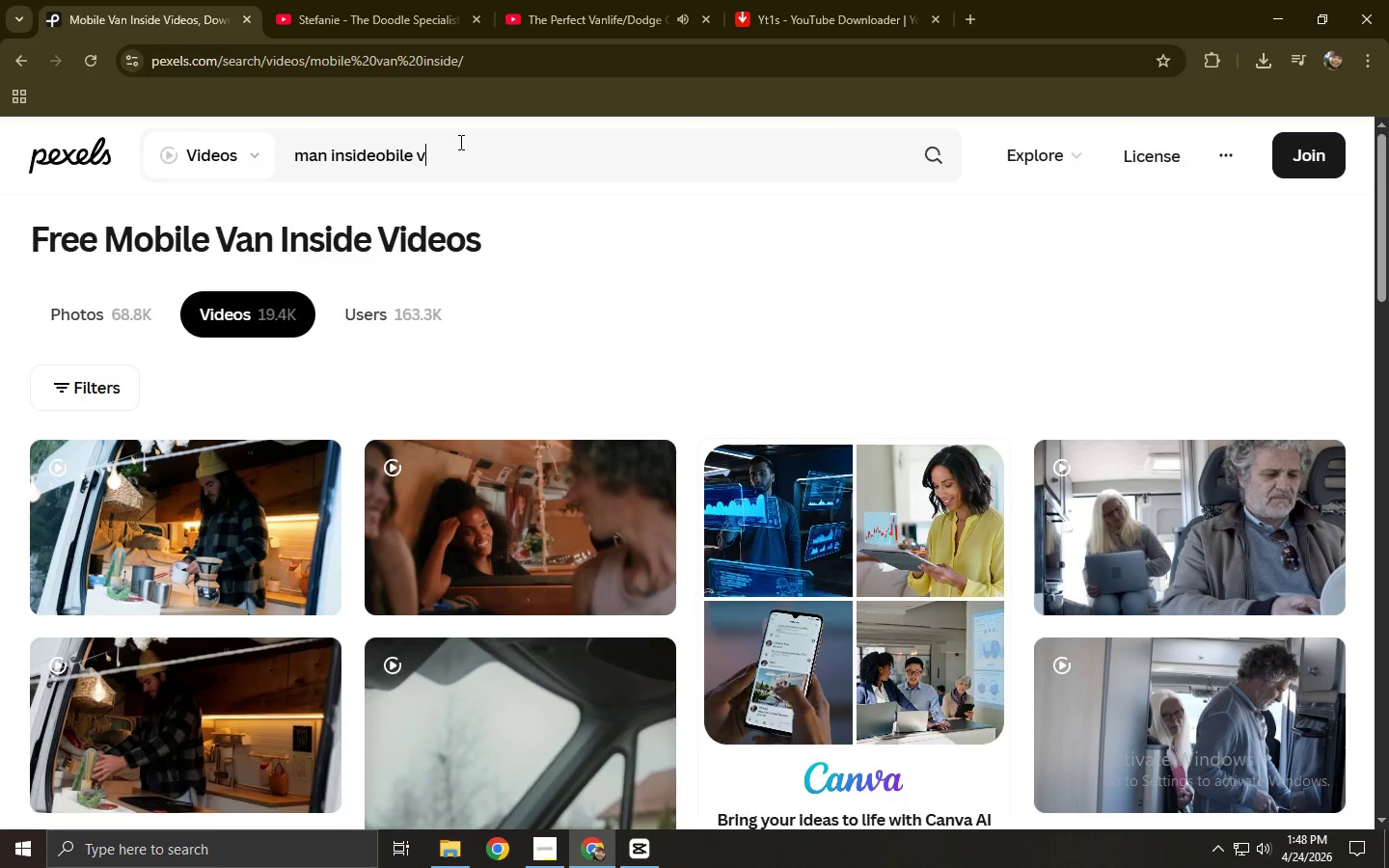 
key(Control+ControlLeft)
 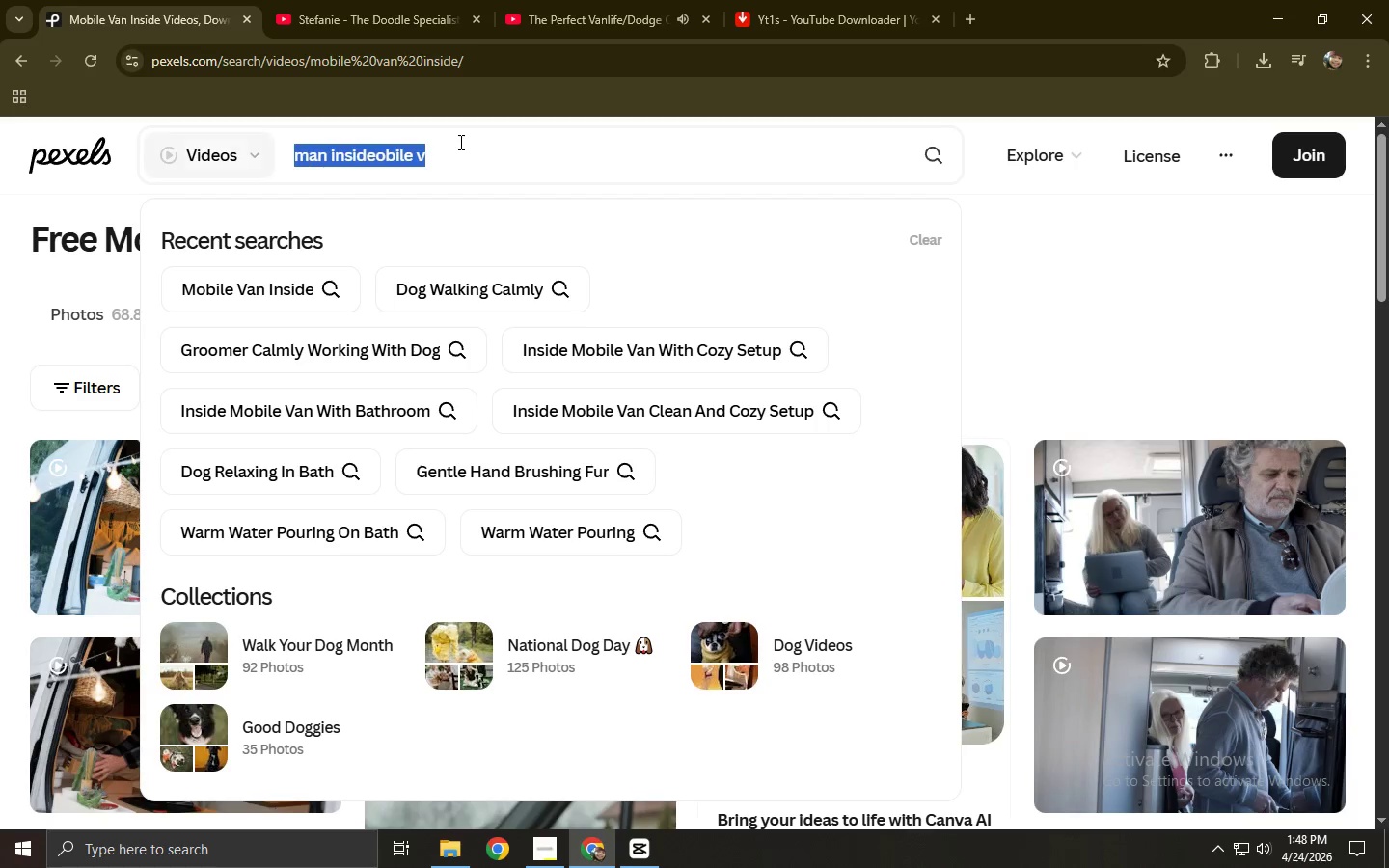 
key(Control+A)
 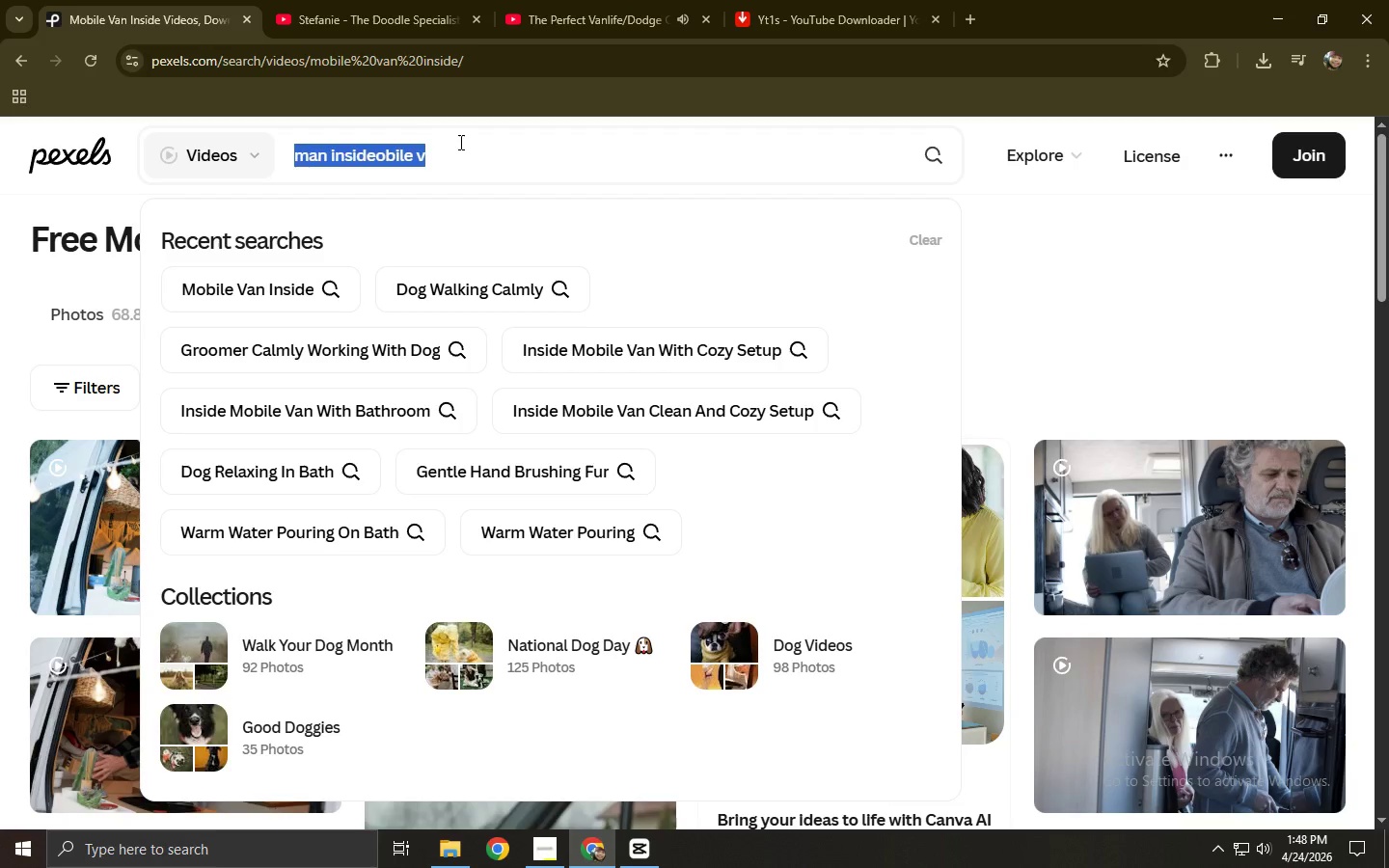 
type(go)
key(Backspace)
type(rooming golden rete)
key(Backspace)
type(reivew)
 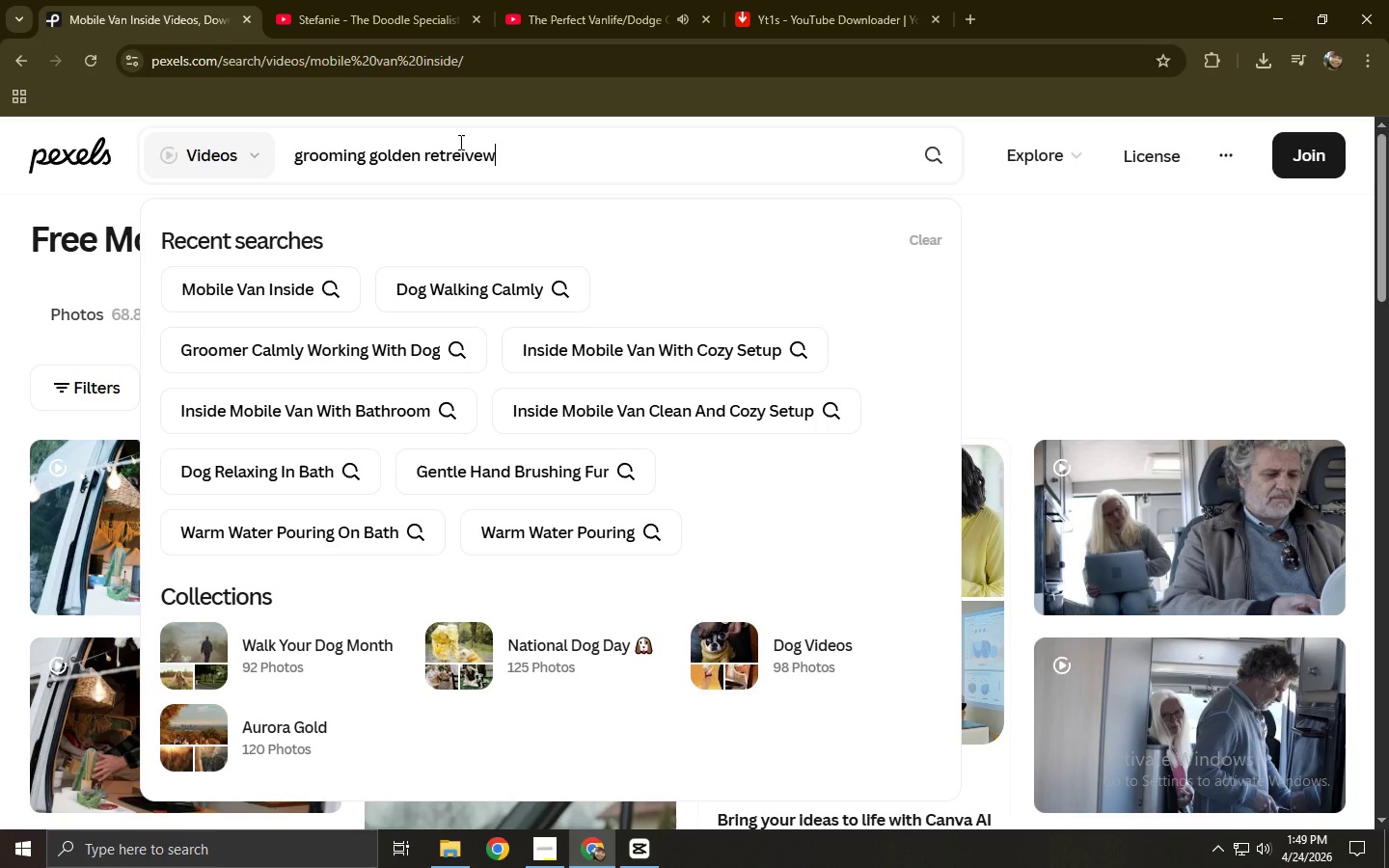 
key(Enter)
 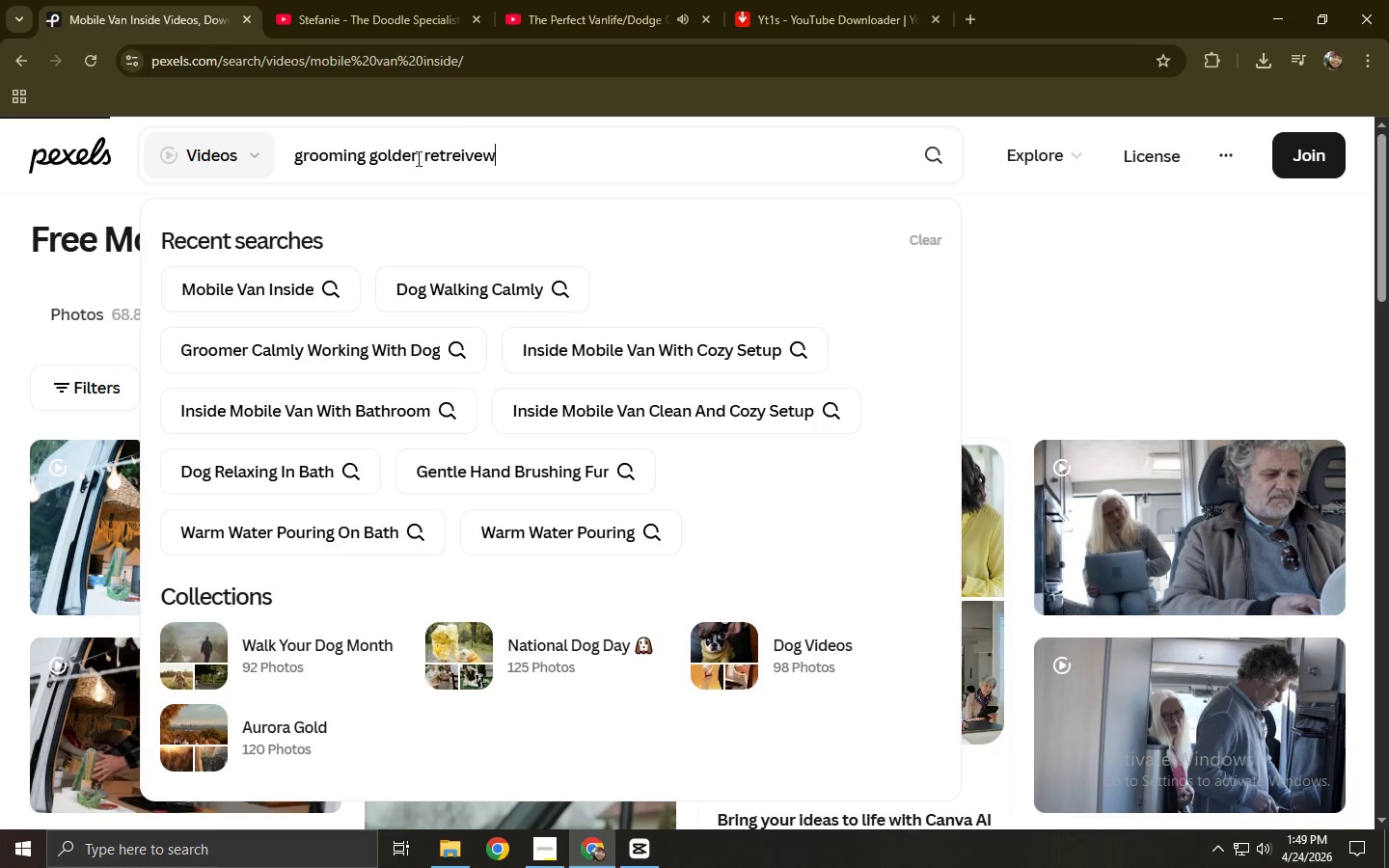 
left_click([595, 162])
 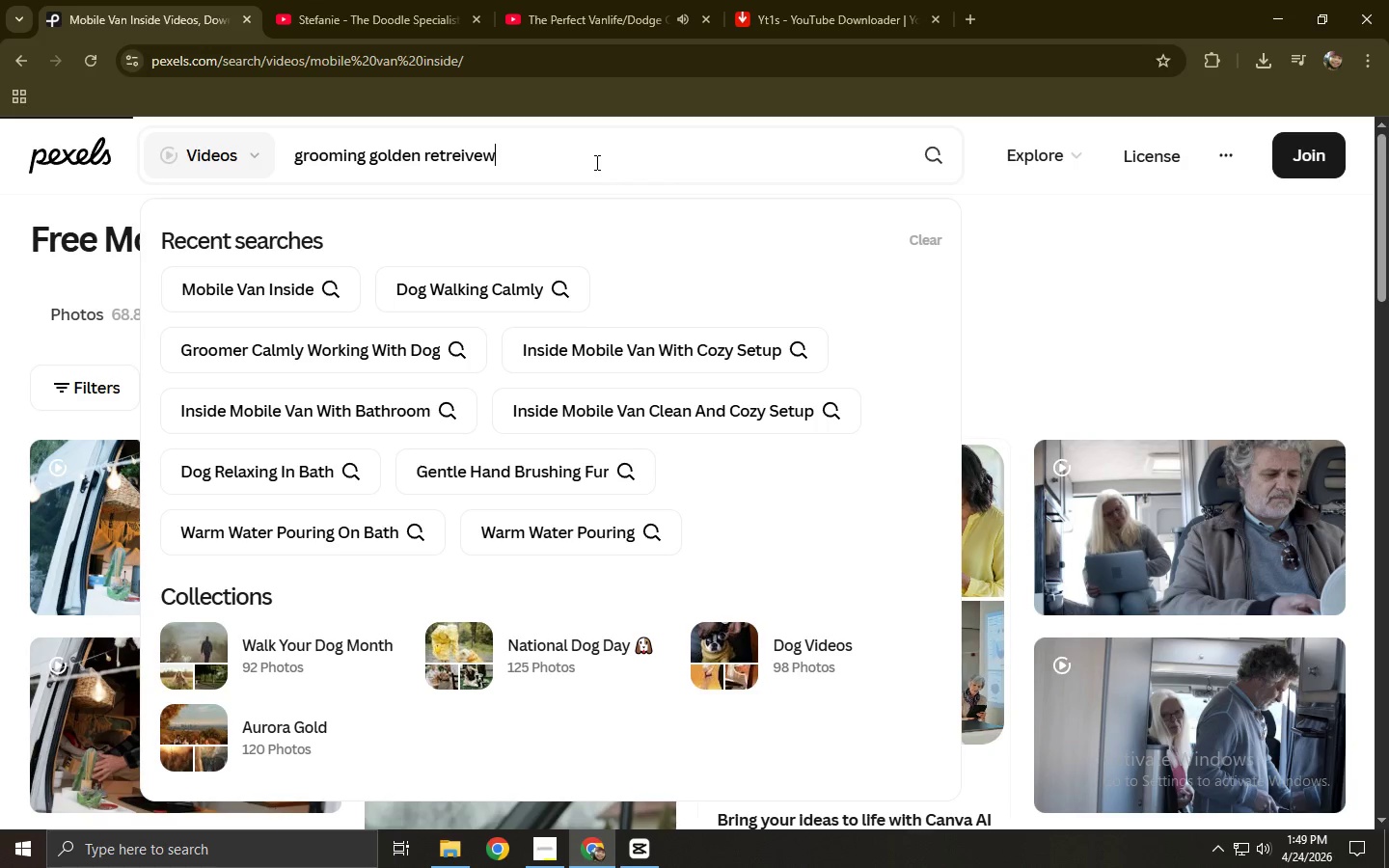 
key(Backspace)
 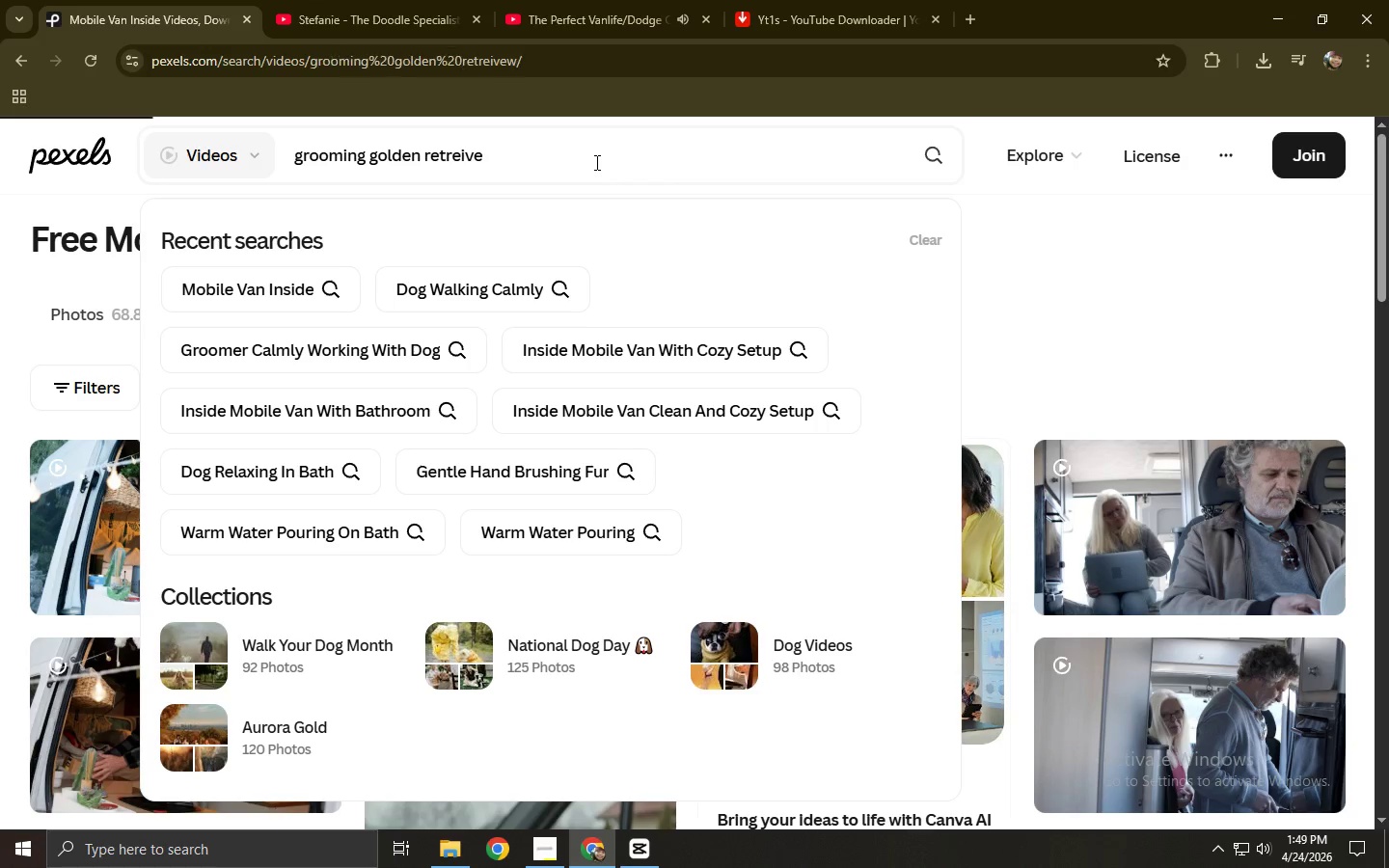 
key(R)
 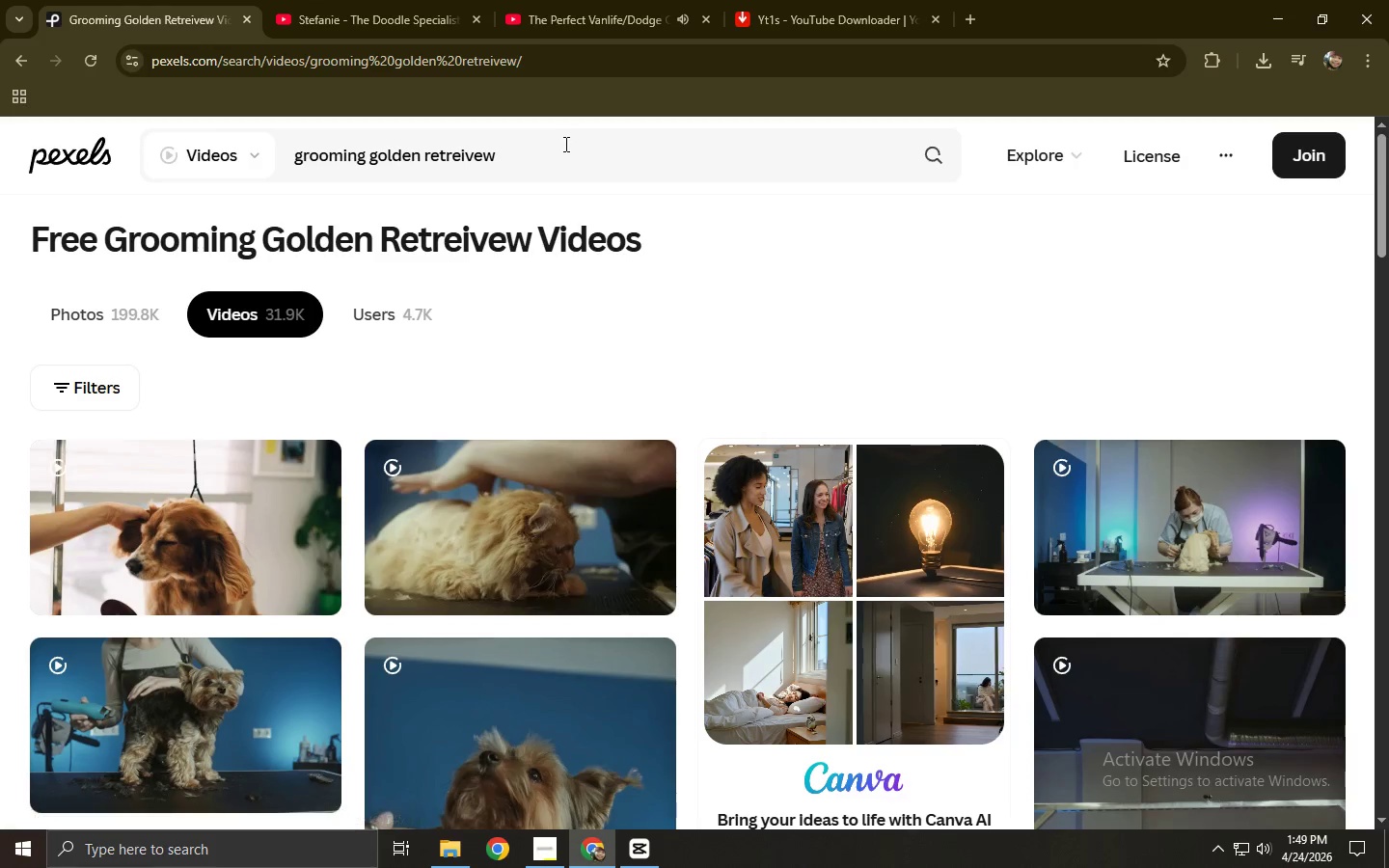 
left_click([564, 156])
 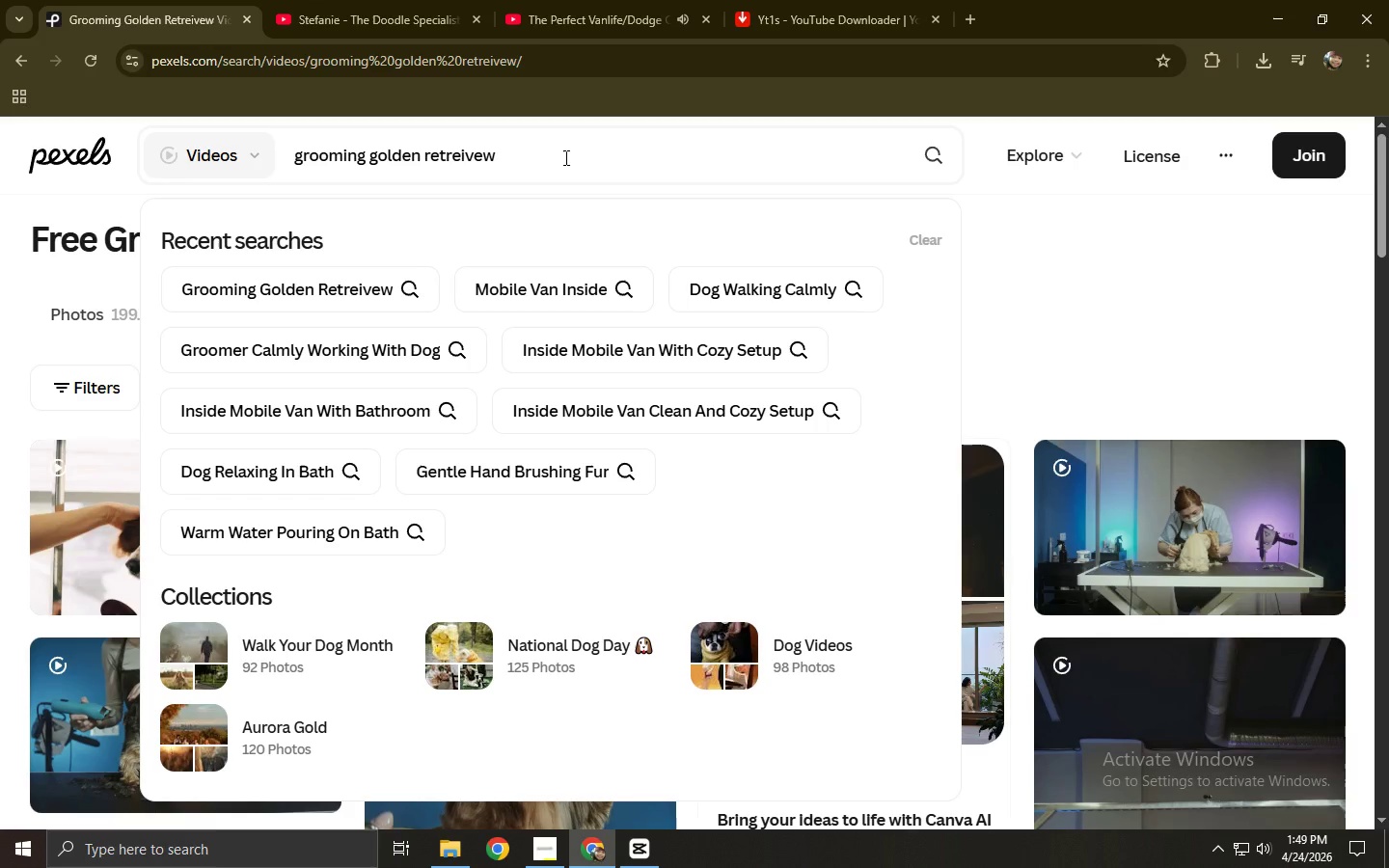 
key(Backspace)
 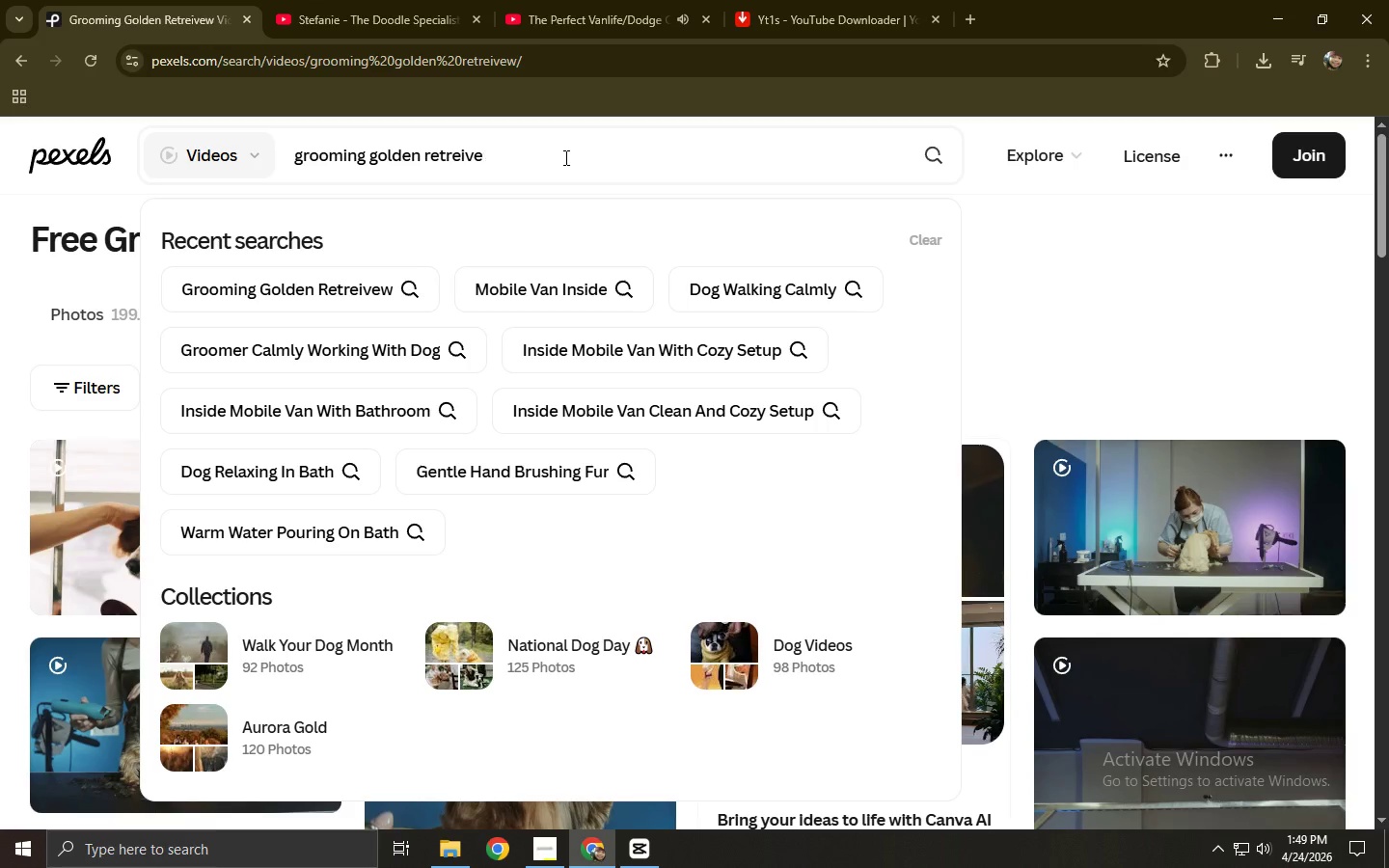 
key(R)
 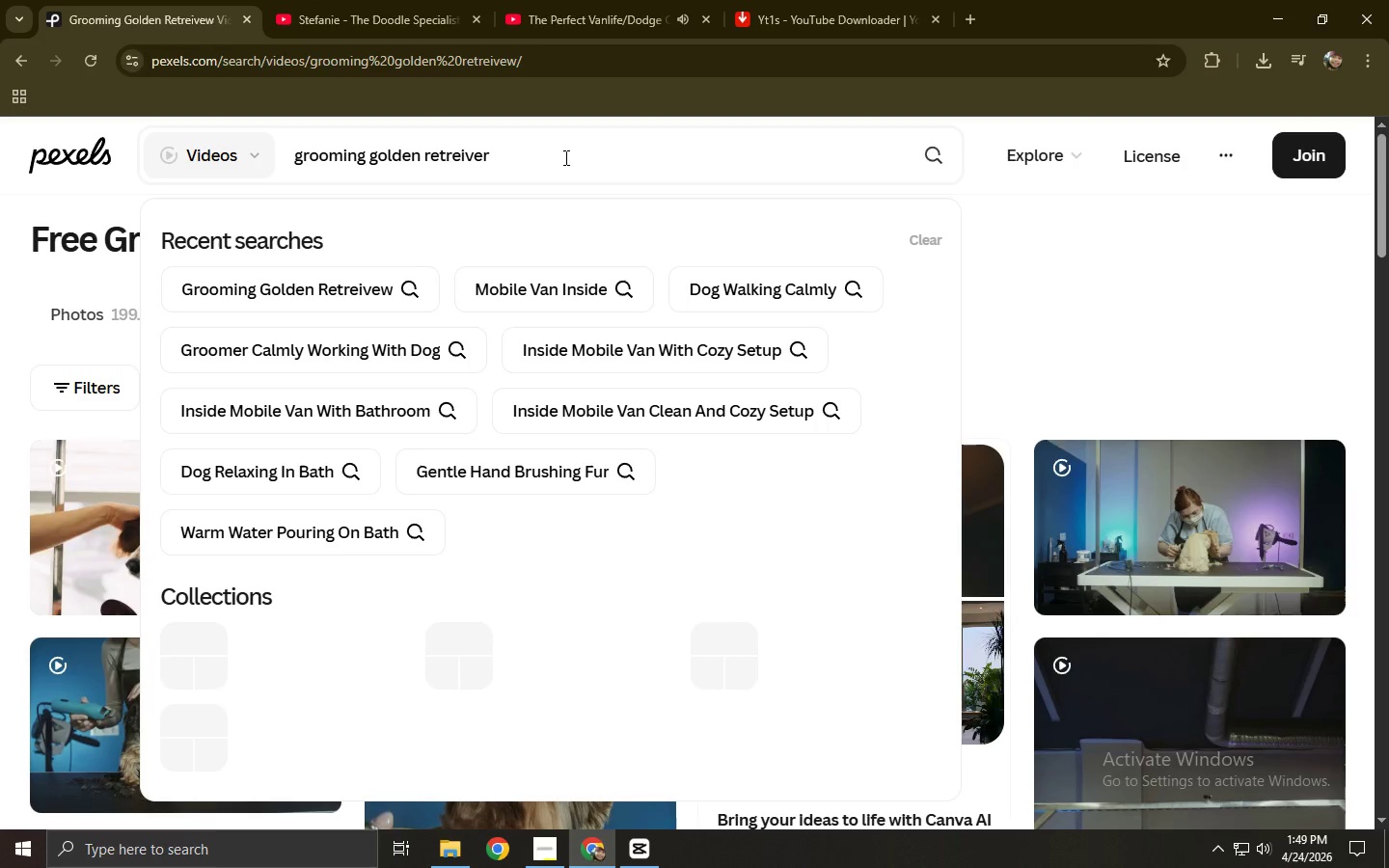 
key(Enter)
 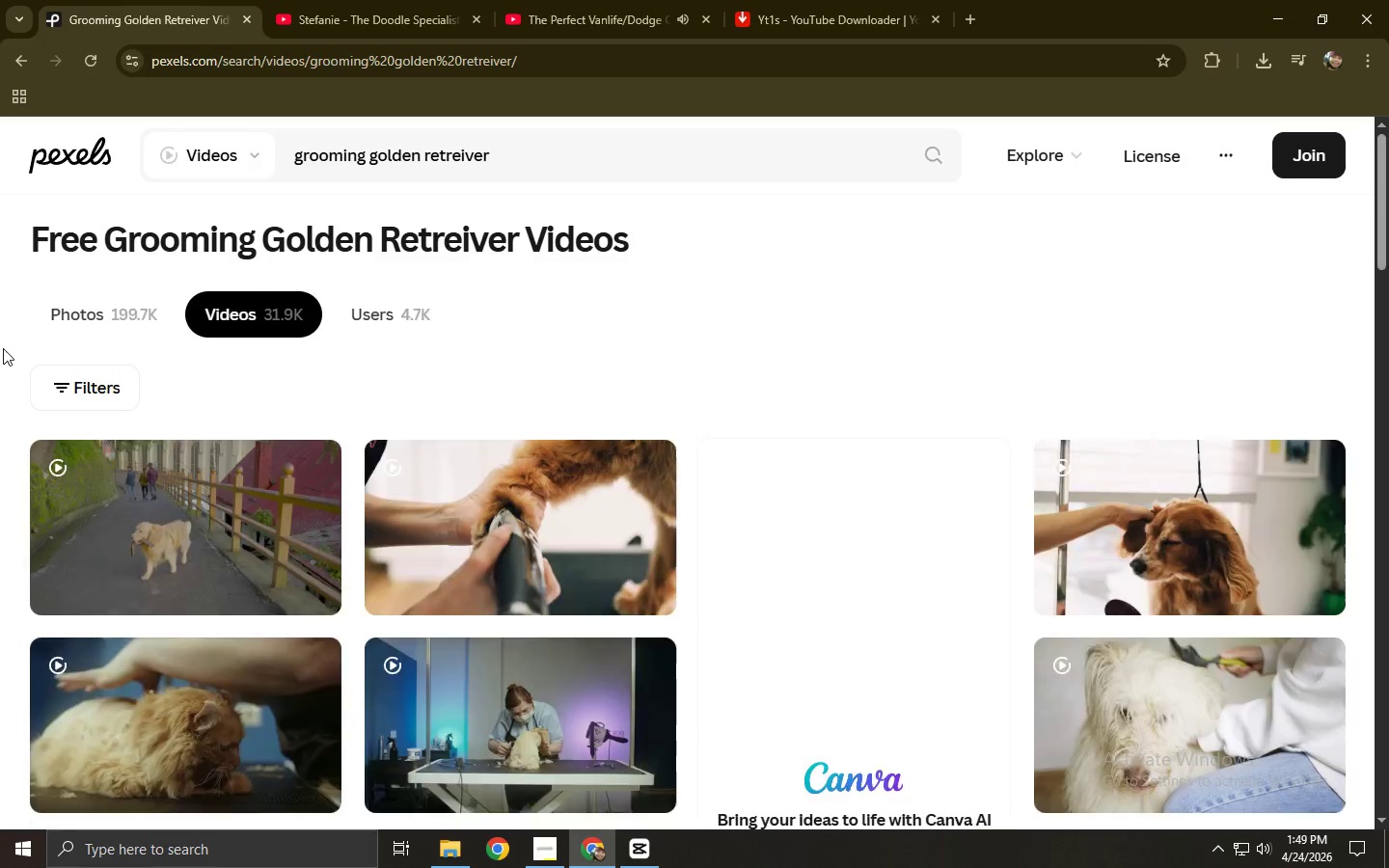 
scroll: coordinate [4, 348], scroll_direction: down, amount: 3.0
 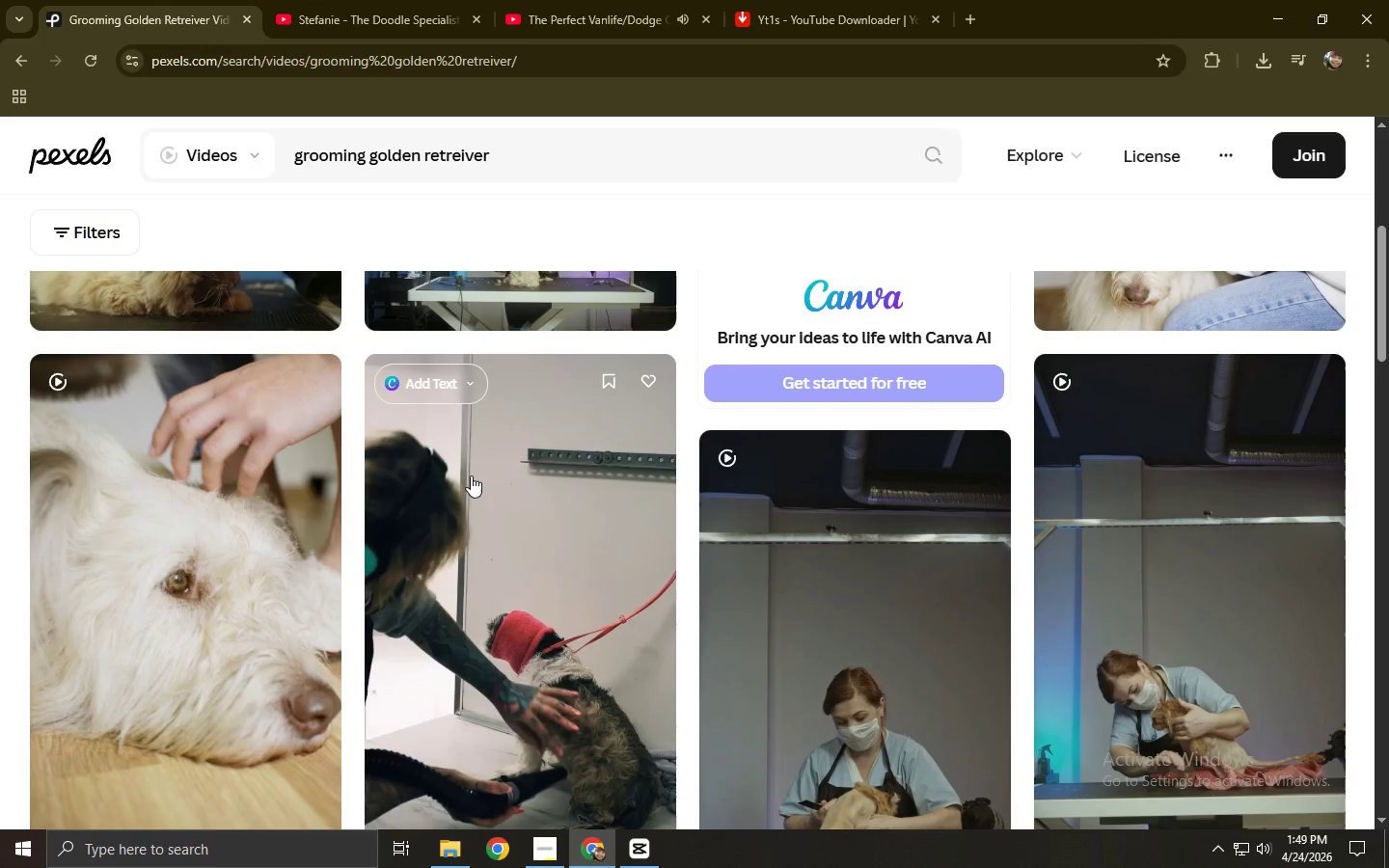 
wait(5.78)
 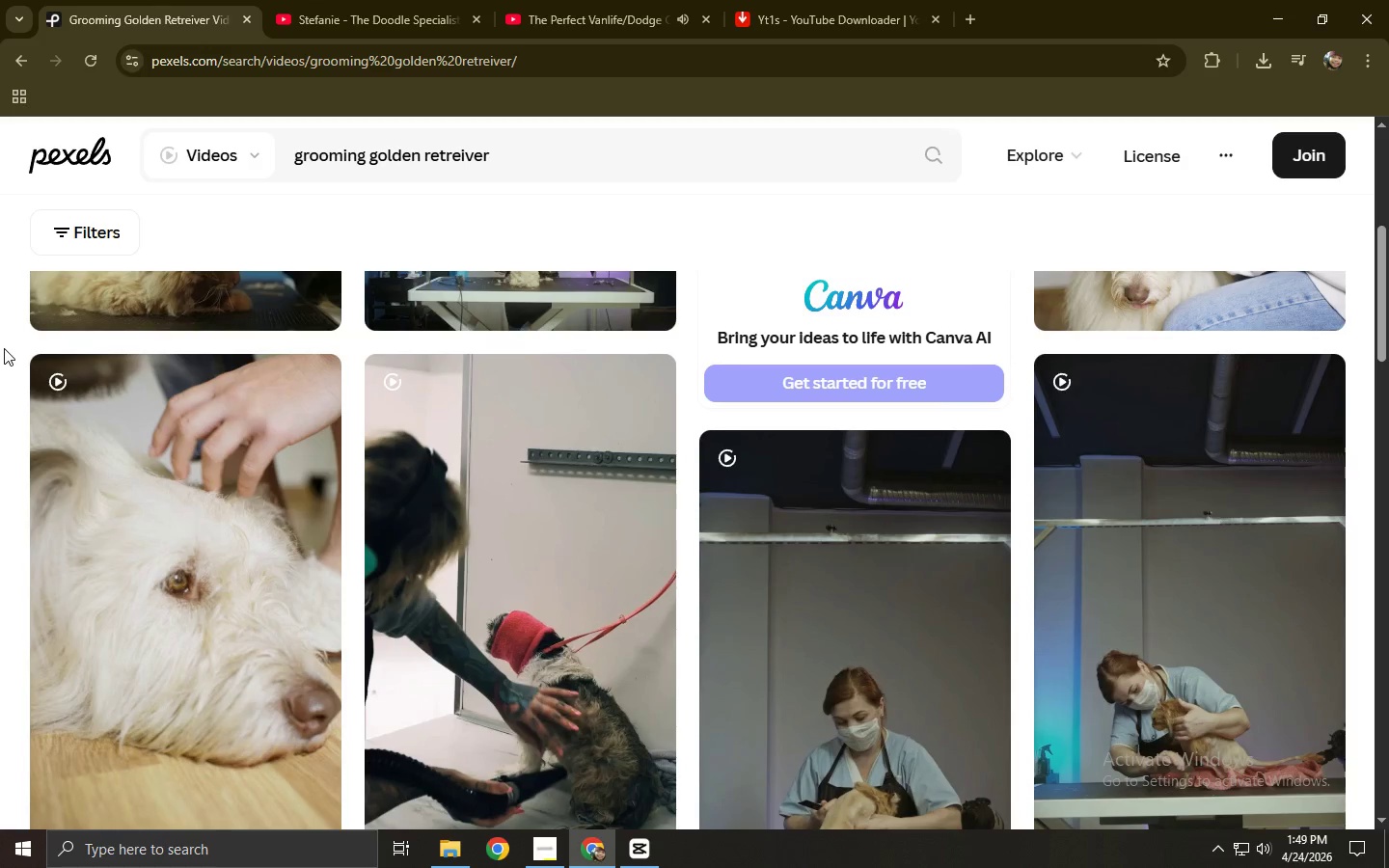 
left_click([647, 846])
 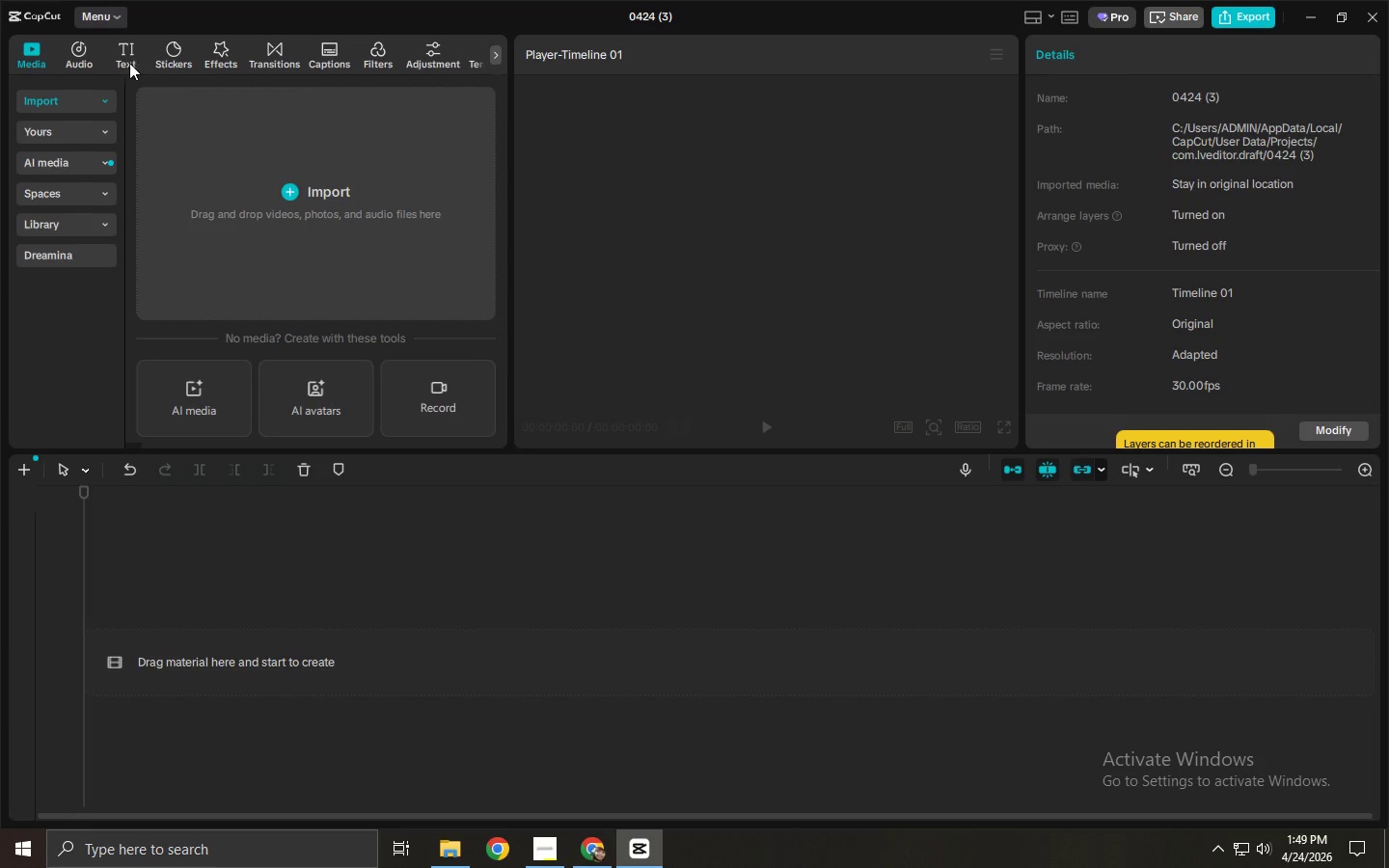 
left_click([75, 55])
 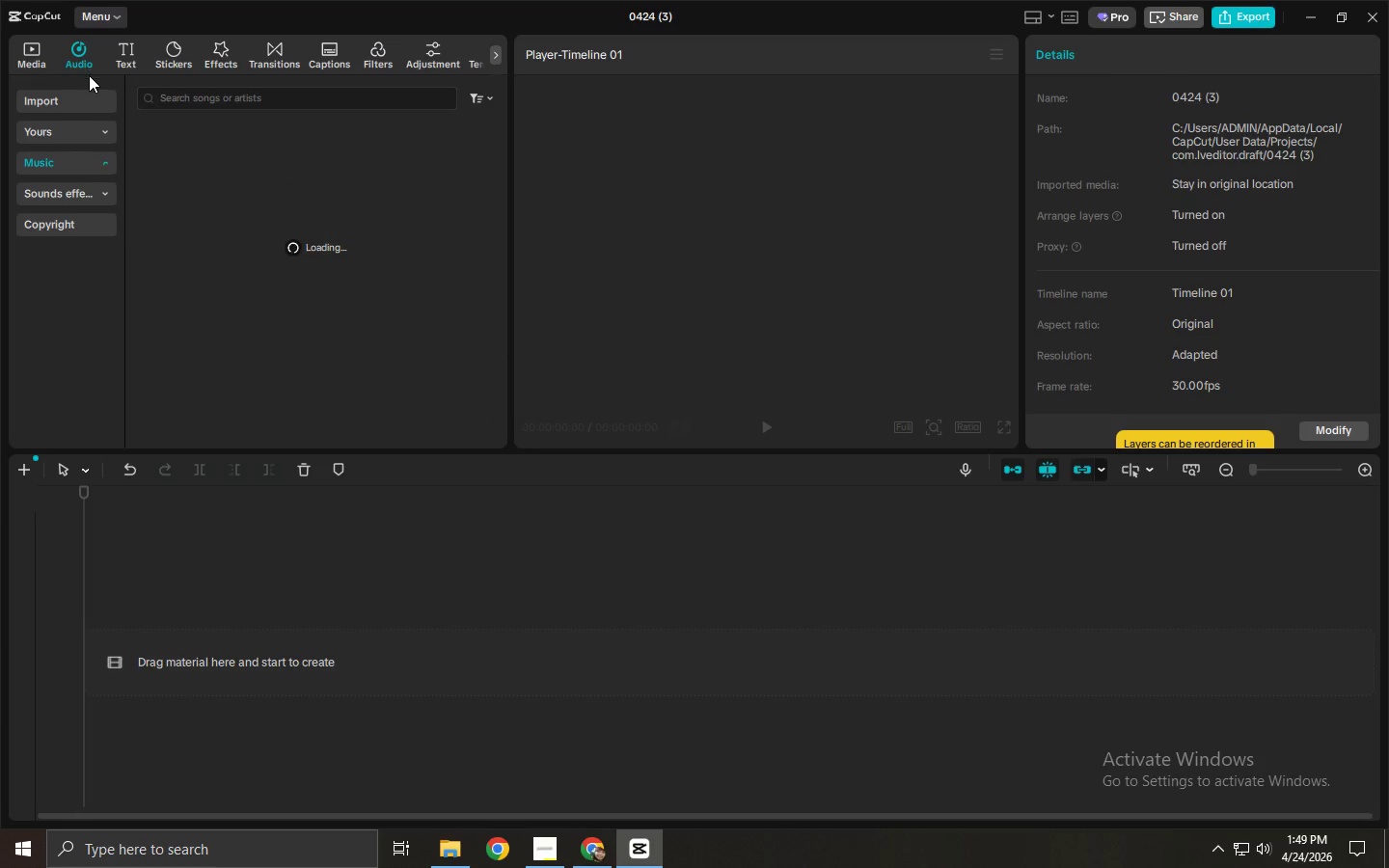 
mouse_move([110, 91])
 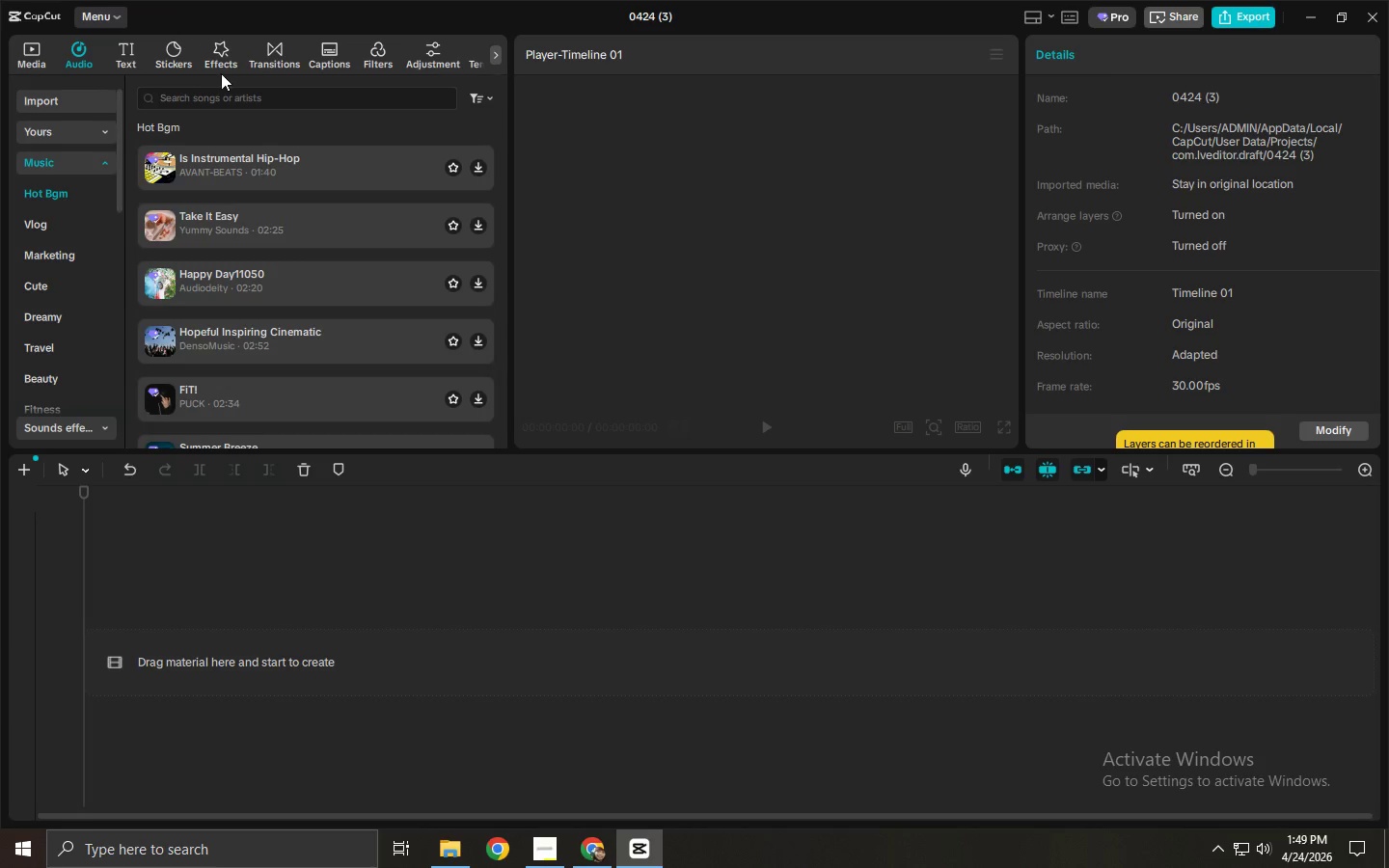 
left_click([238, 89])
 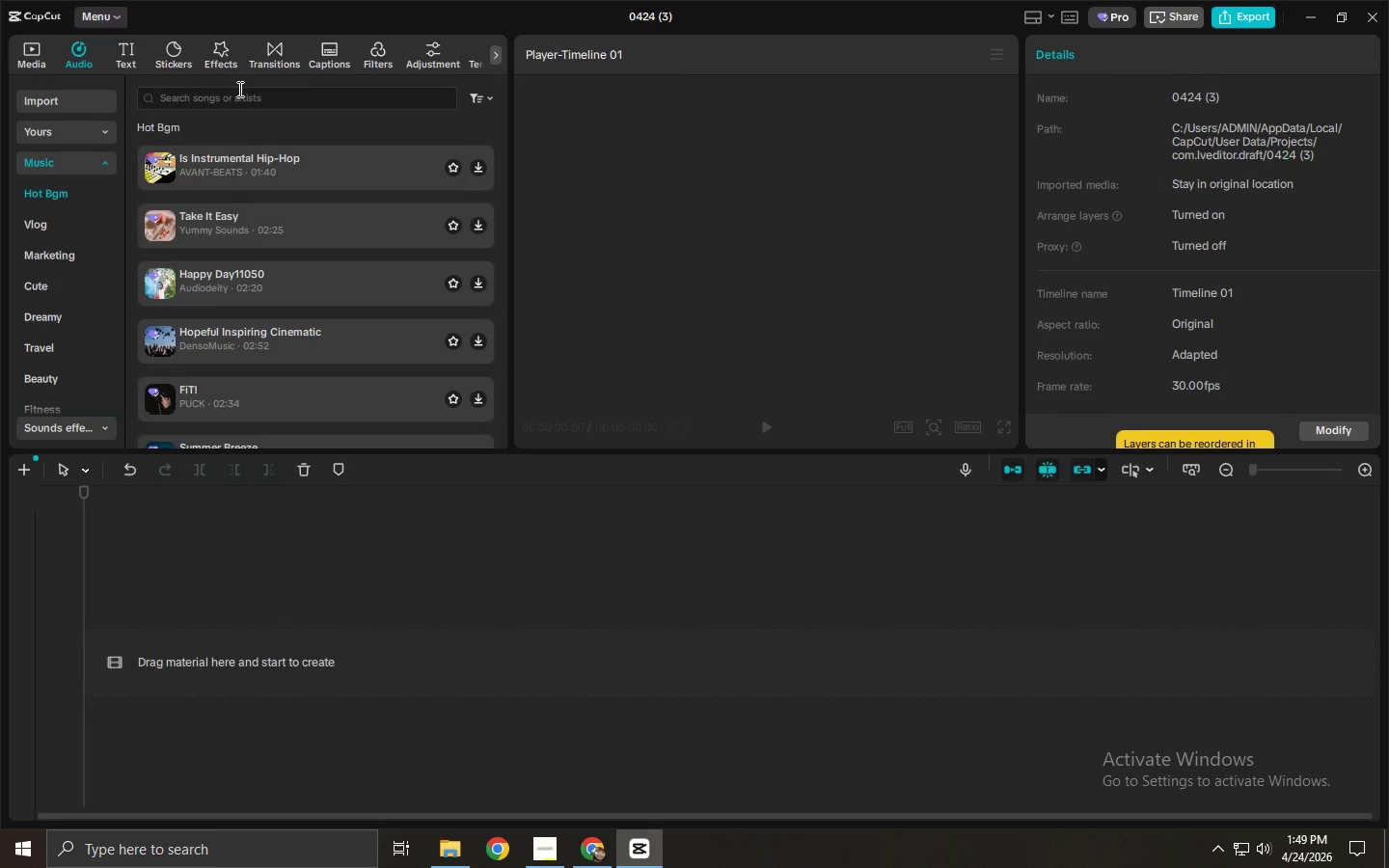 
key(Alt+AltLeft)
 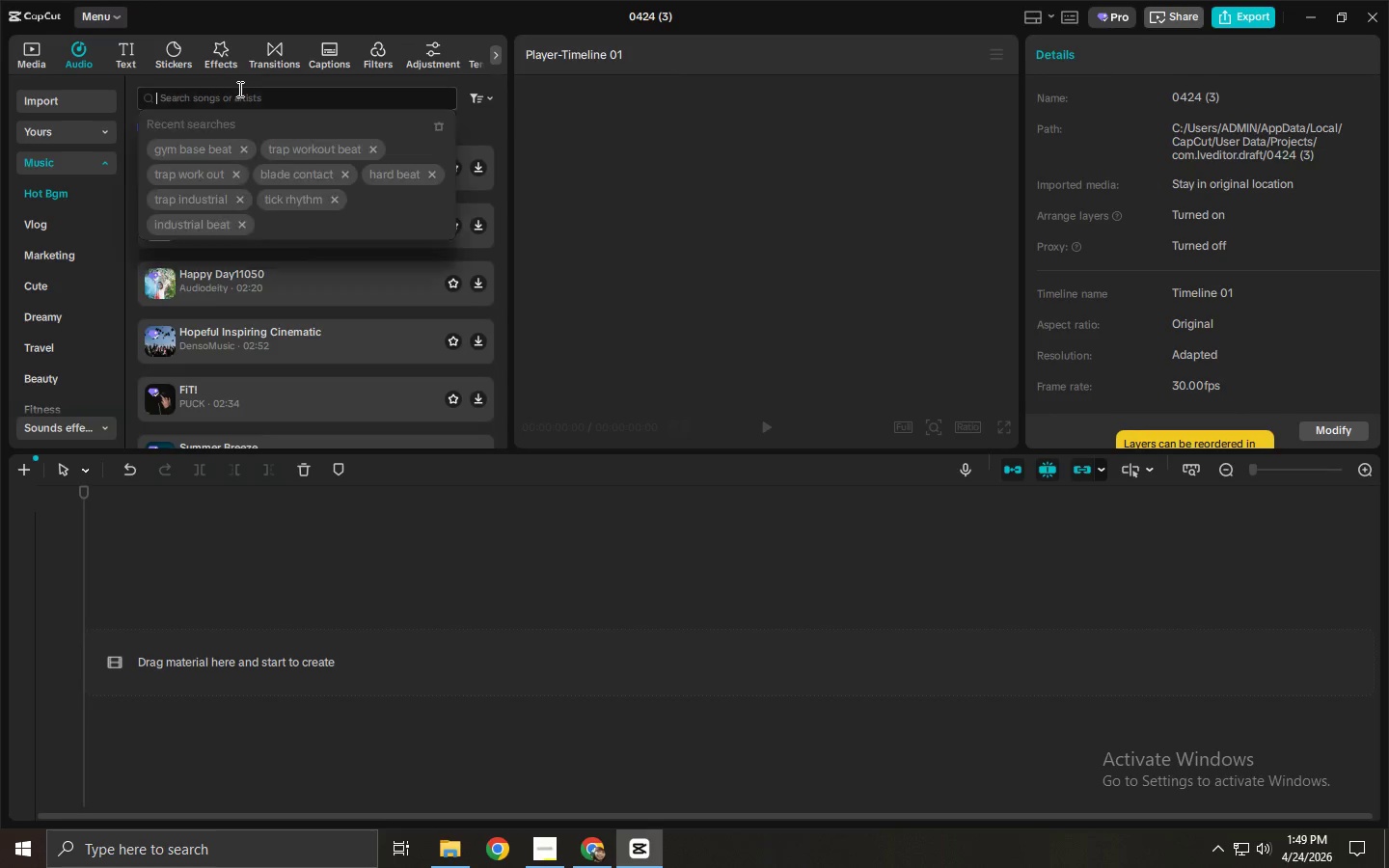 
key(Alt+Tab)
 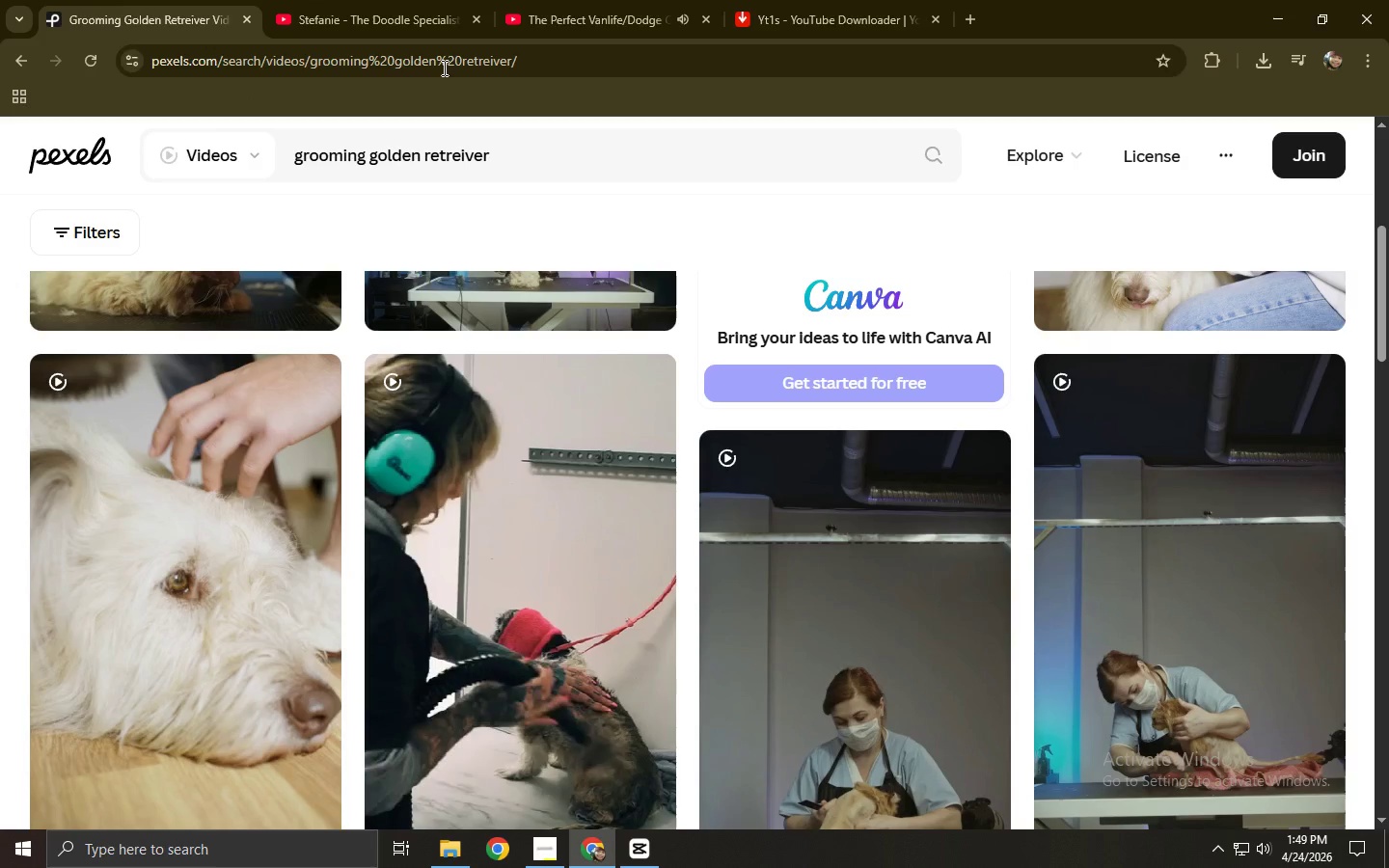 
left_click([620, 0])
 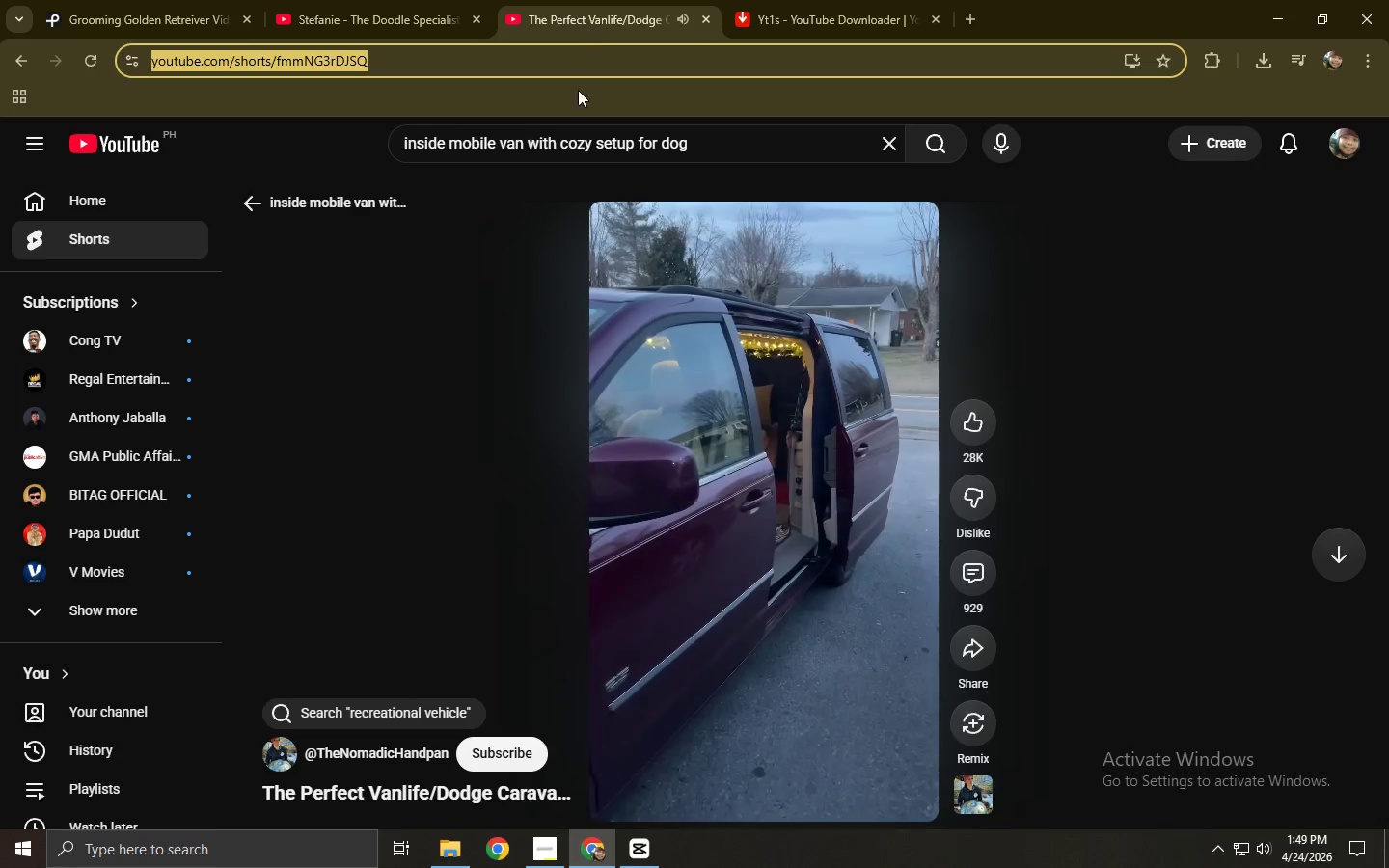 
left_click([701, 319])
 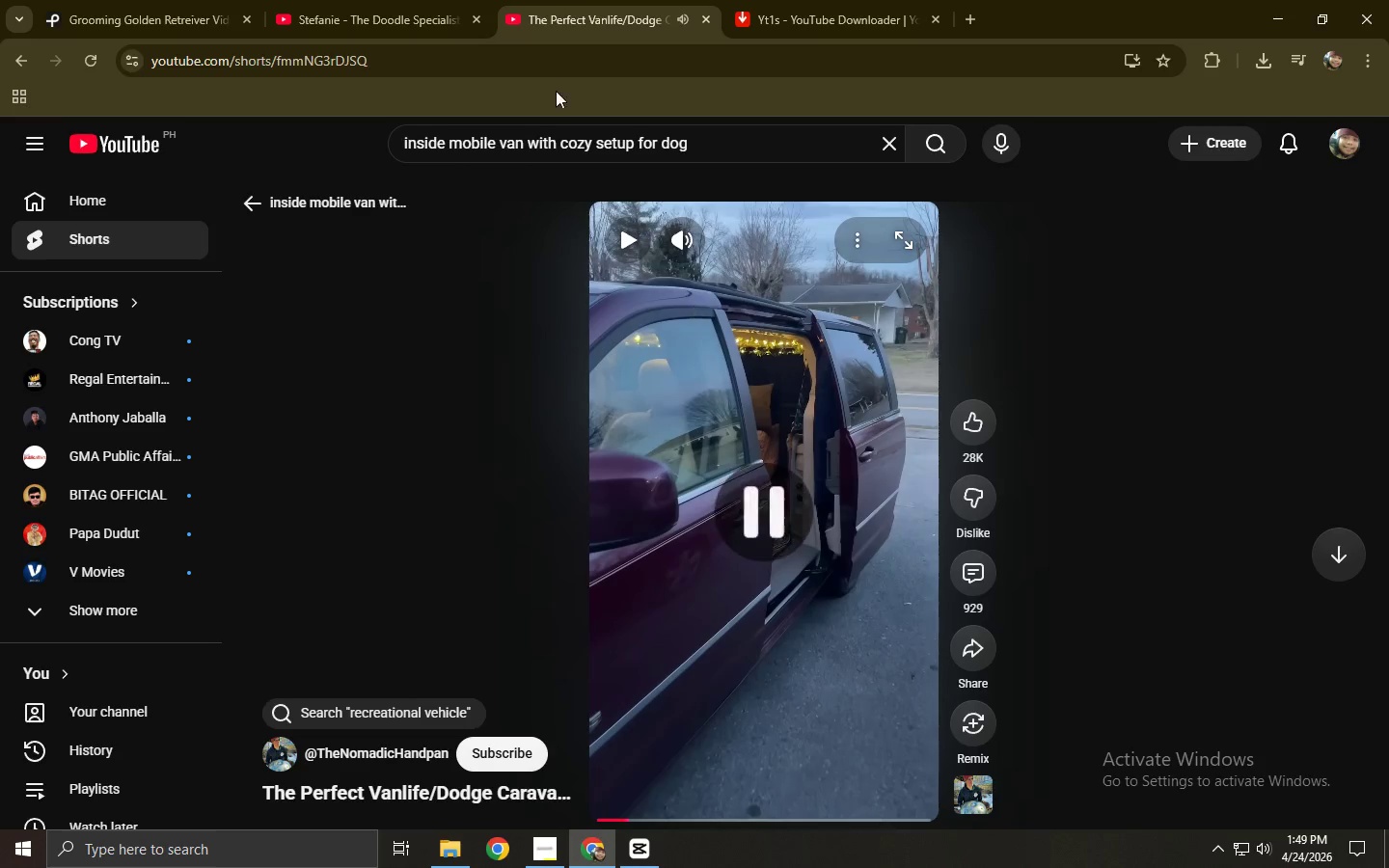 
key(Alt+AltLeft)
 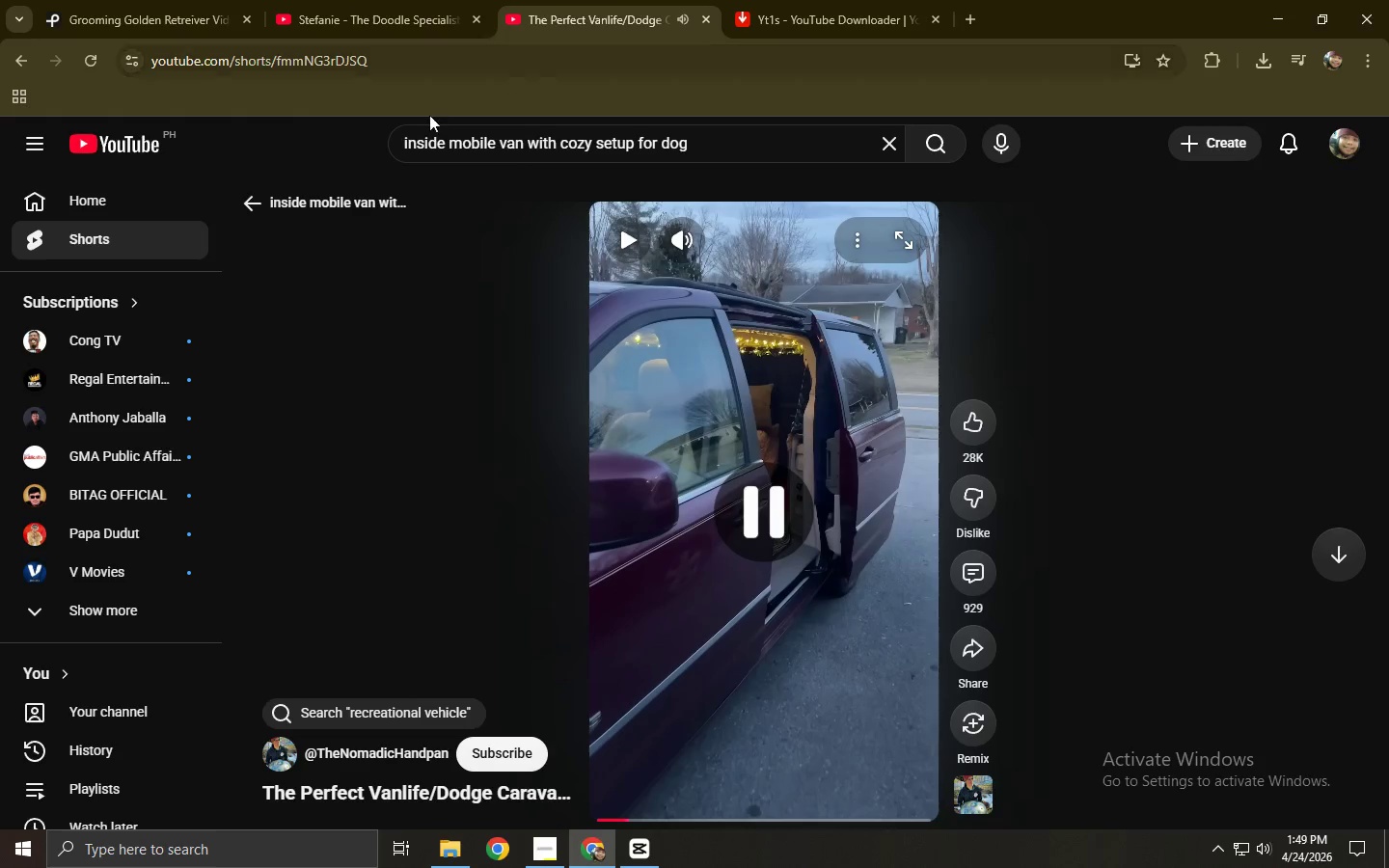 
key(Tab)
type(lofi cal)
 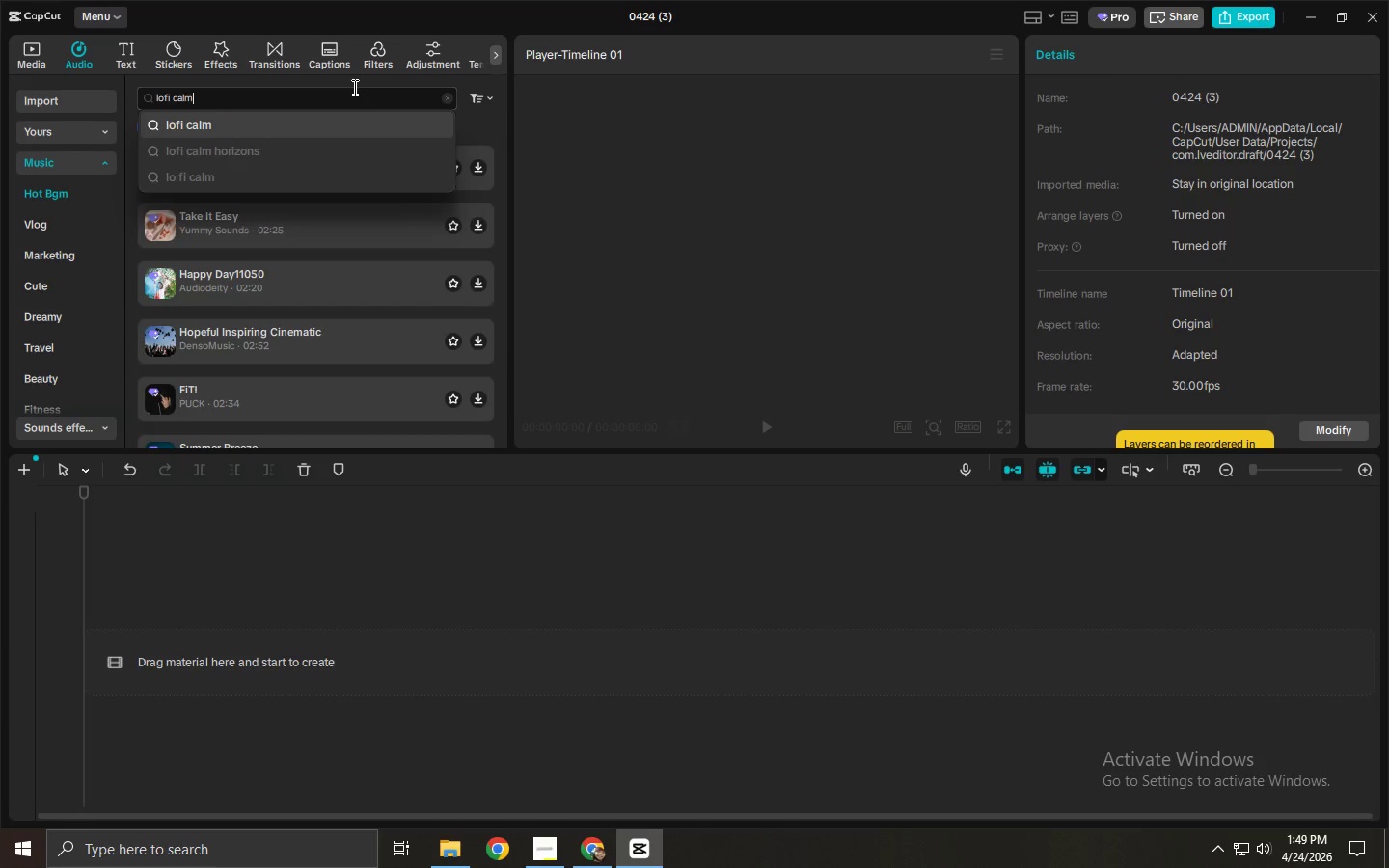 
key(Enter)
 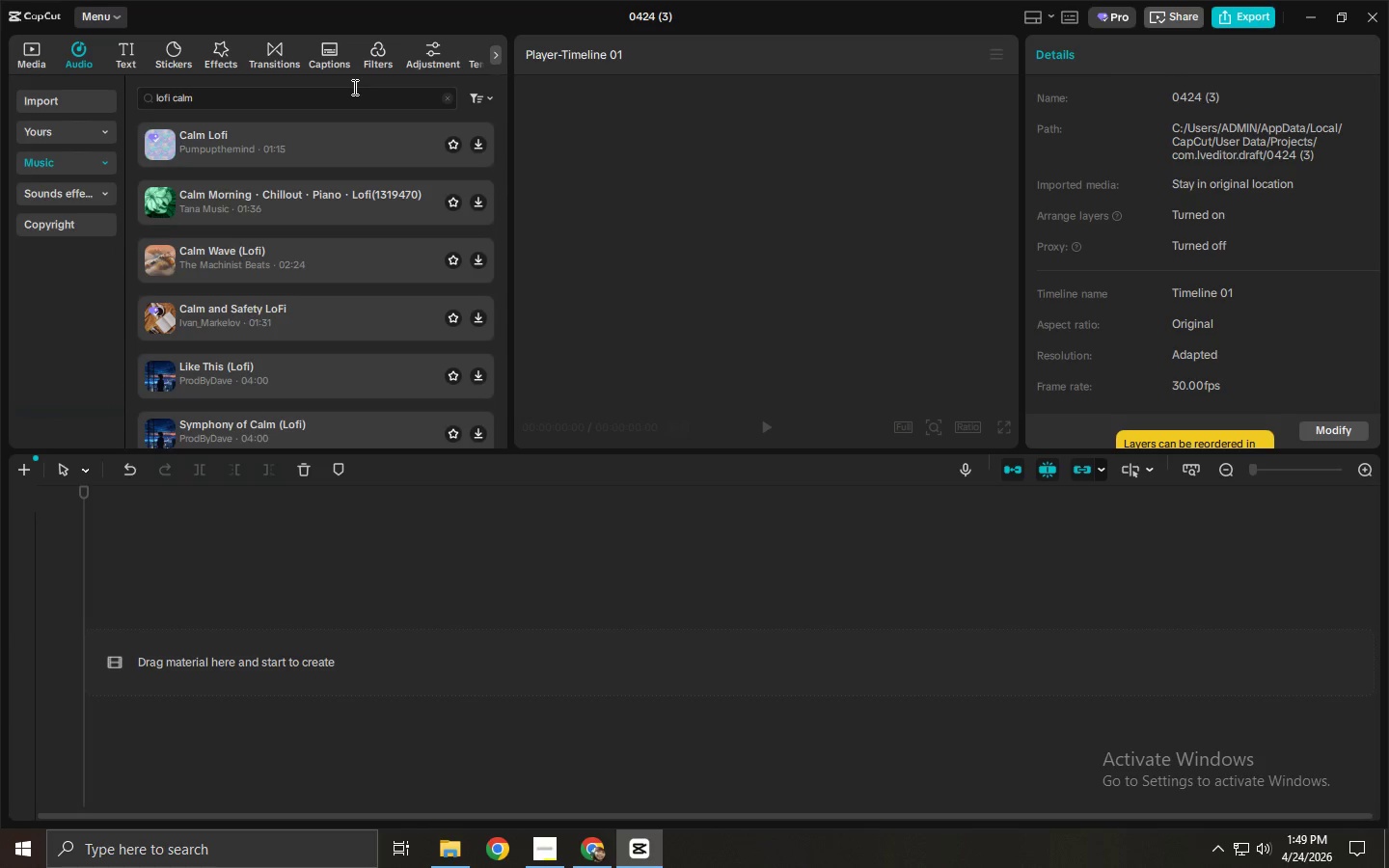 
wait(9.74)
 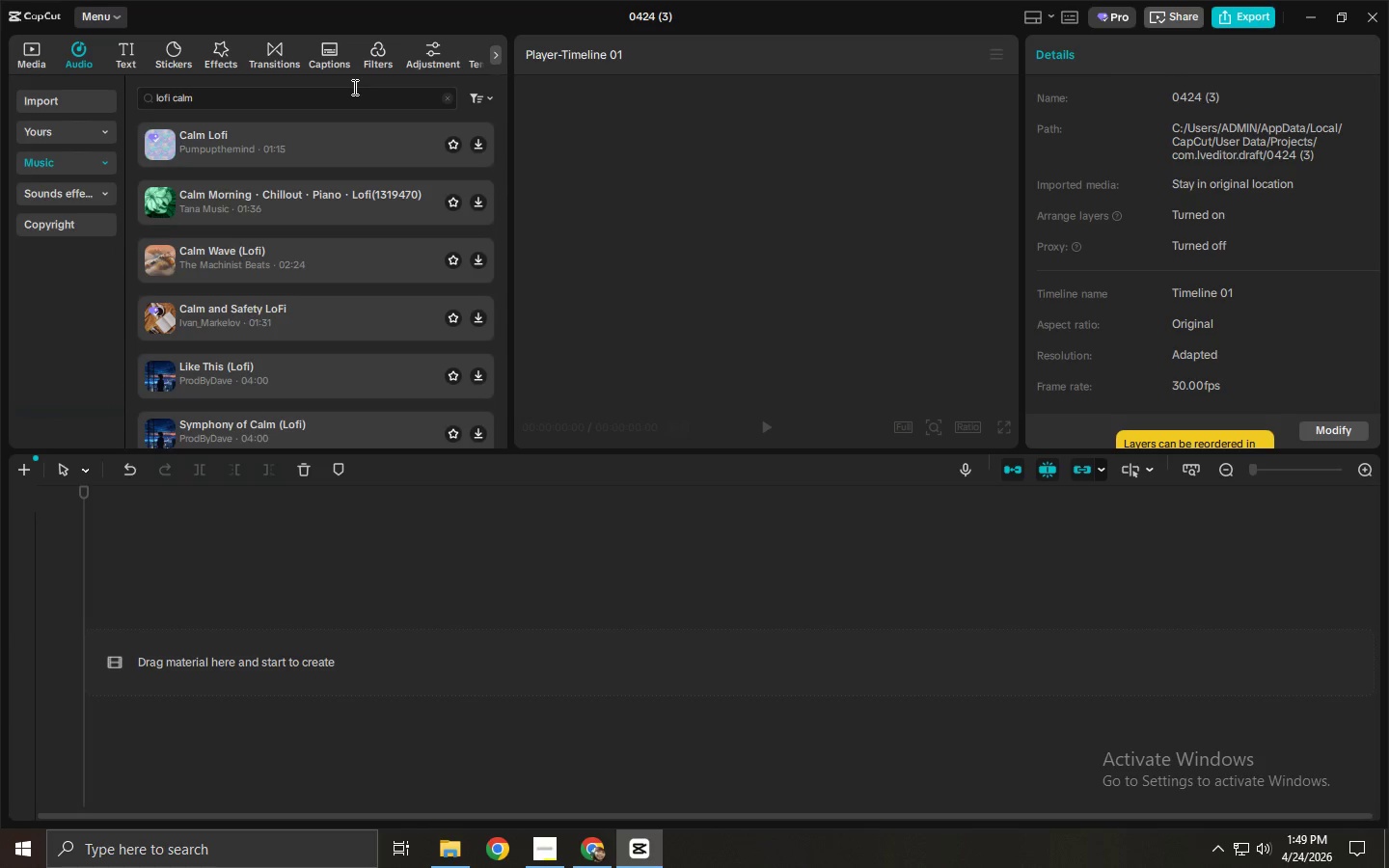 
left_click([293, 129])
 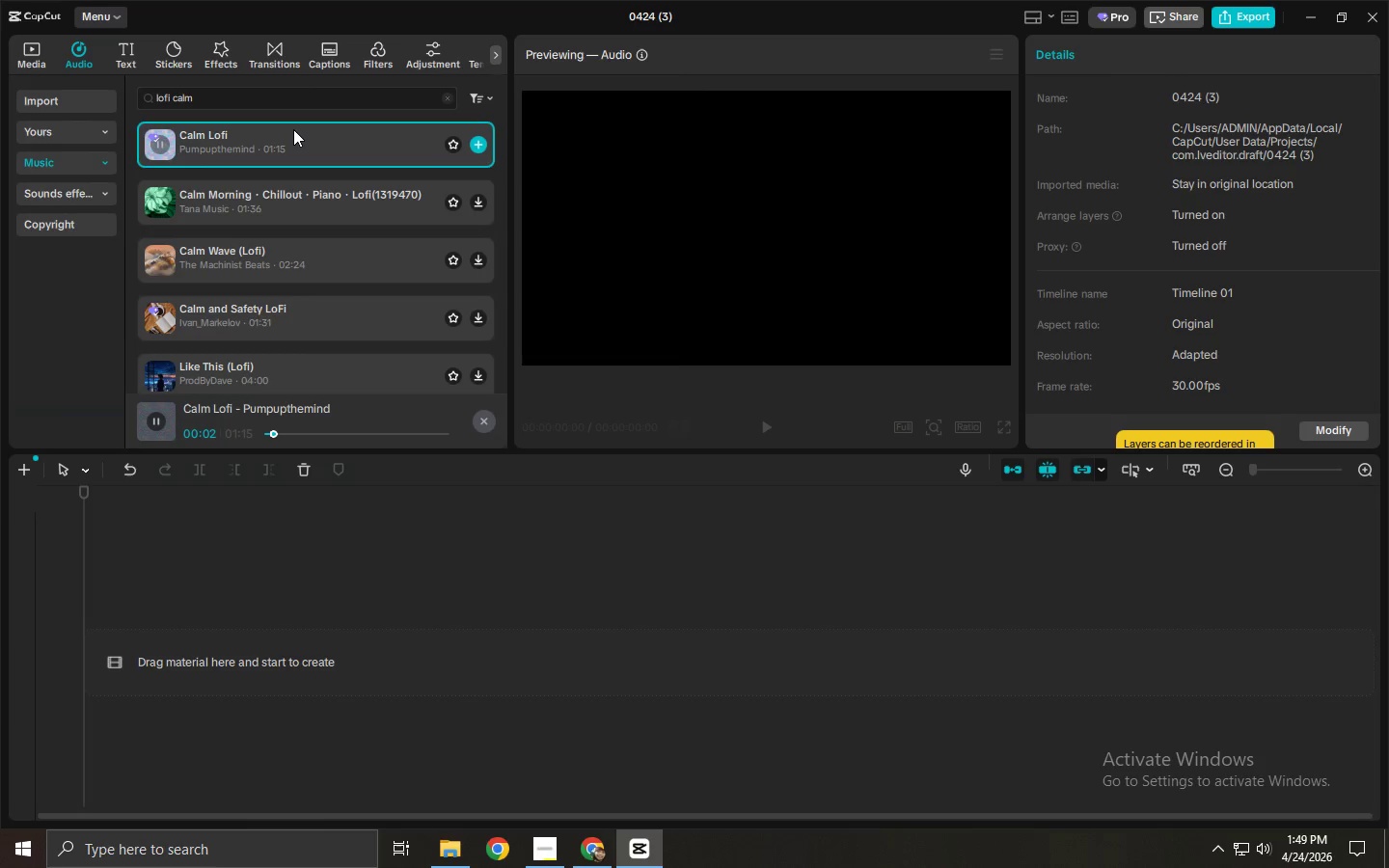 
left_click_drag(start_coordinate=[289, 95], to_coordinate=[77, 107])
 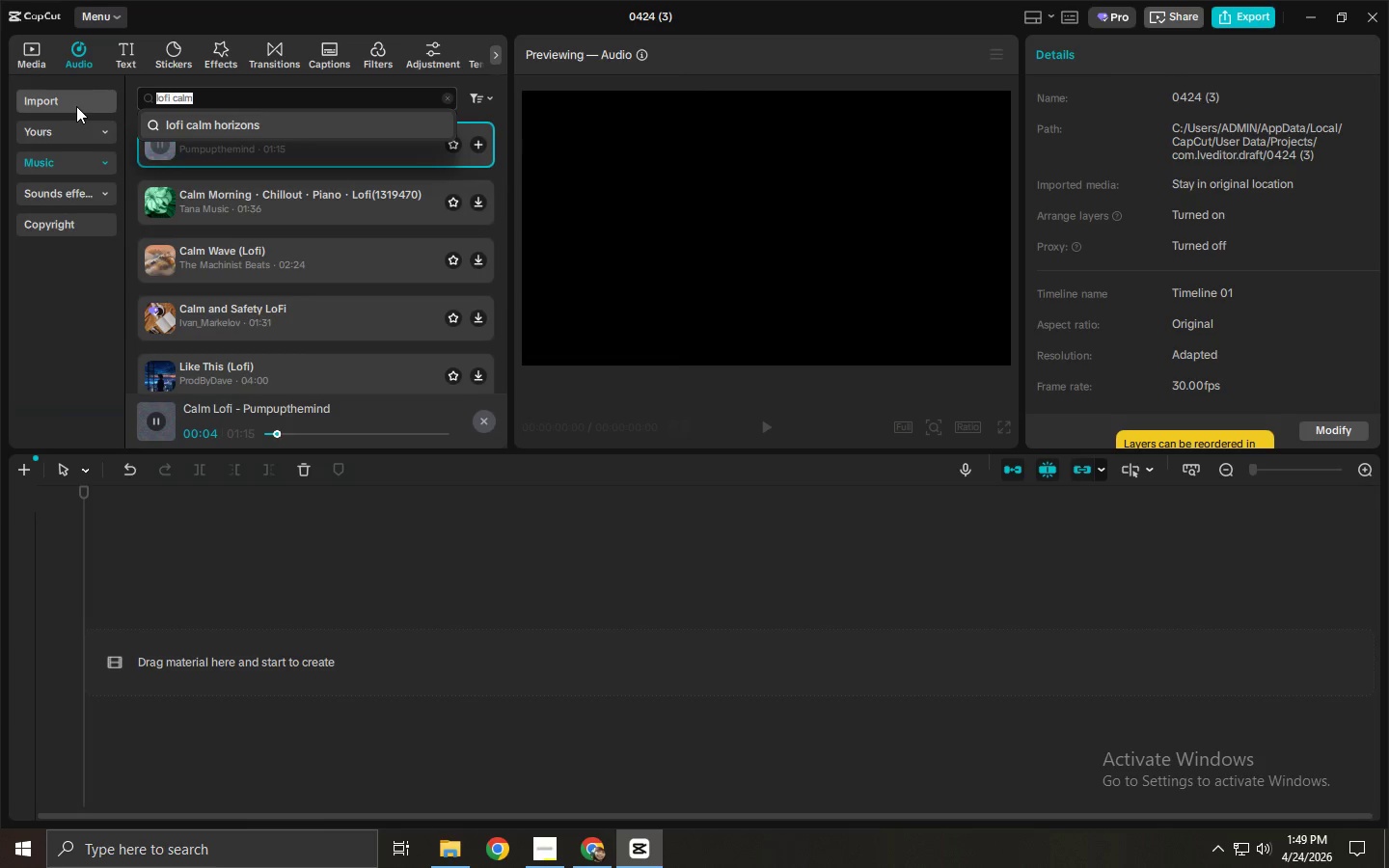 
type(acoustic sofrt)
 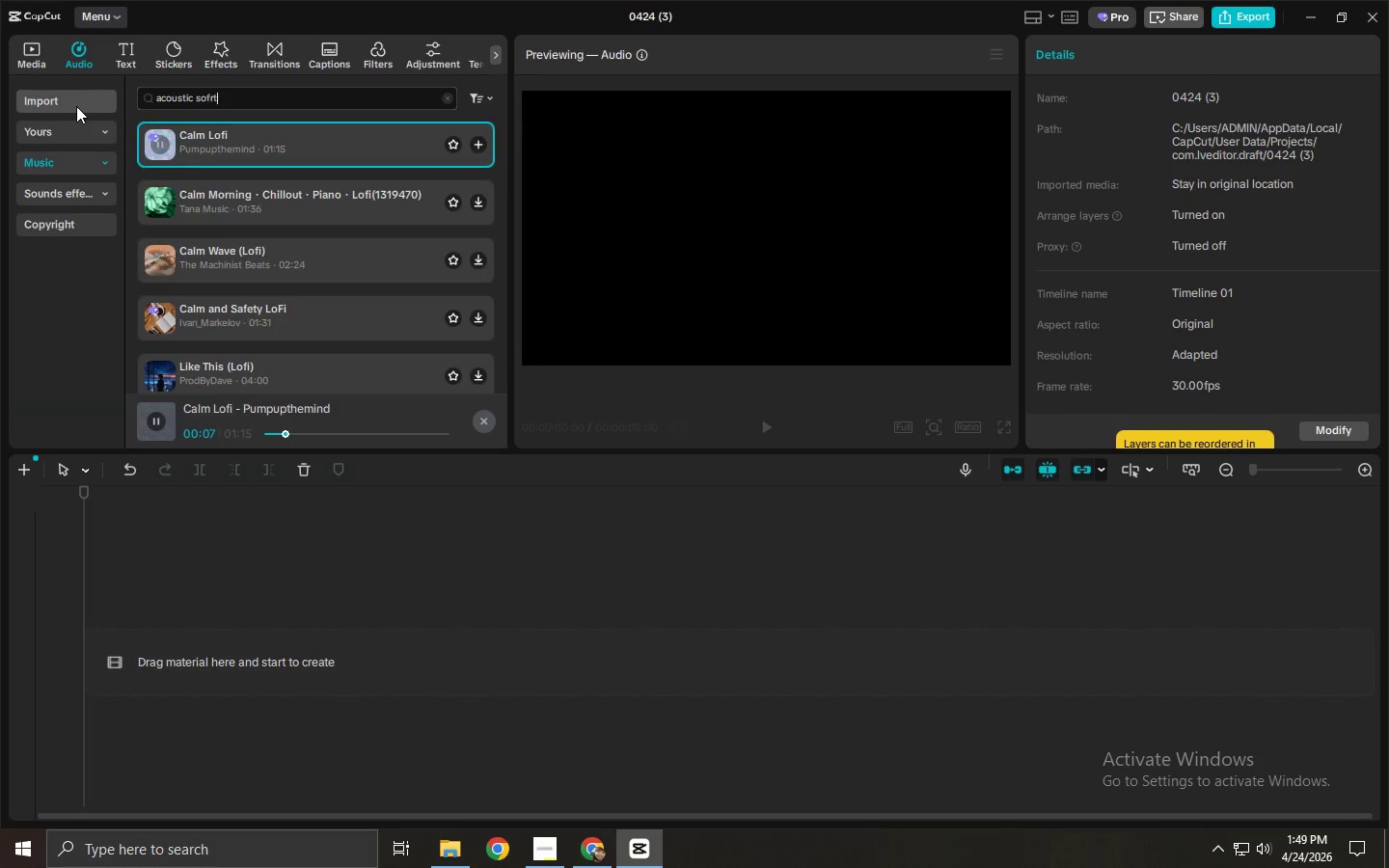 
key(Enter)
 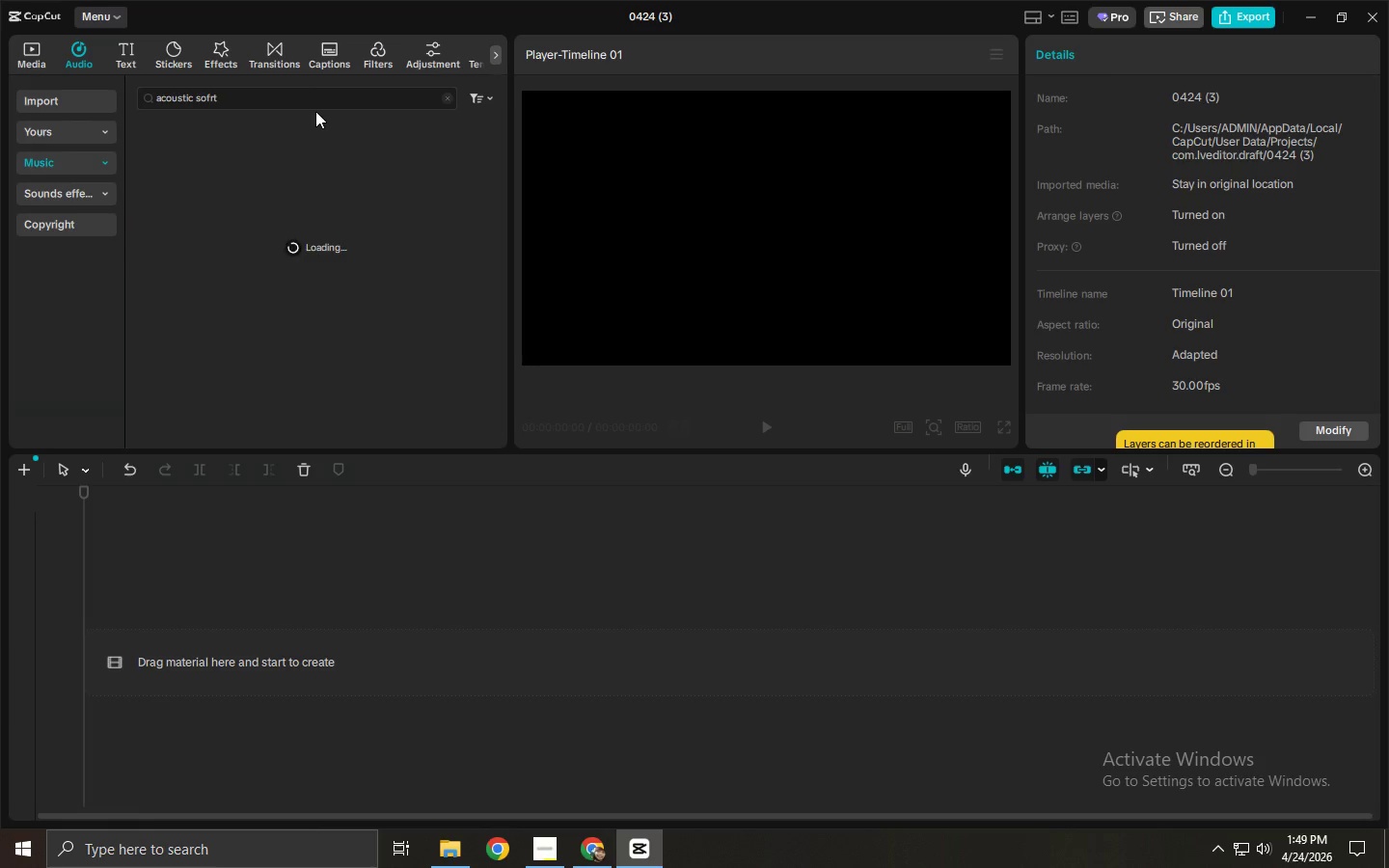 
double_click([297, 101])
 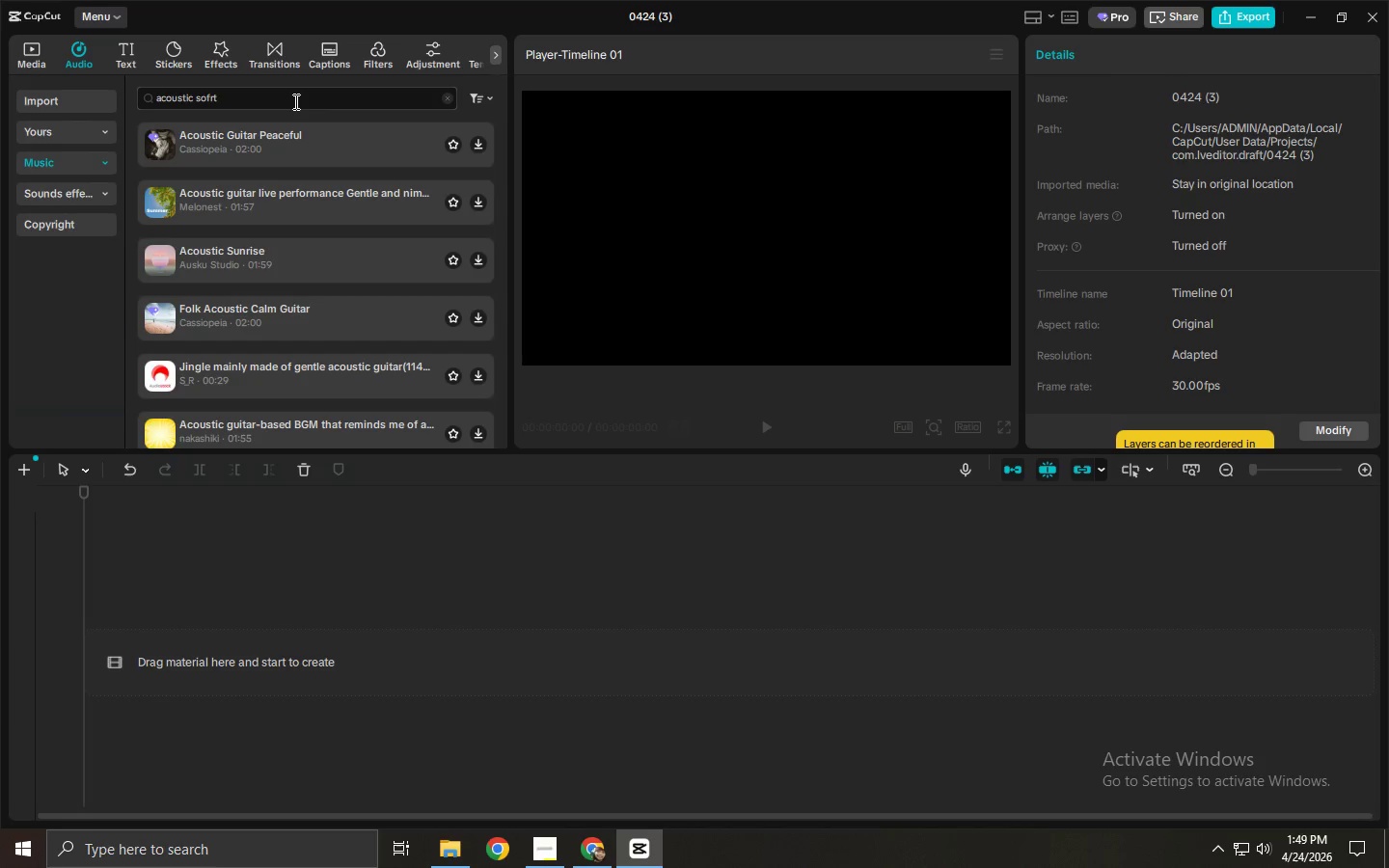 
key(Backspace)
 